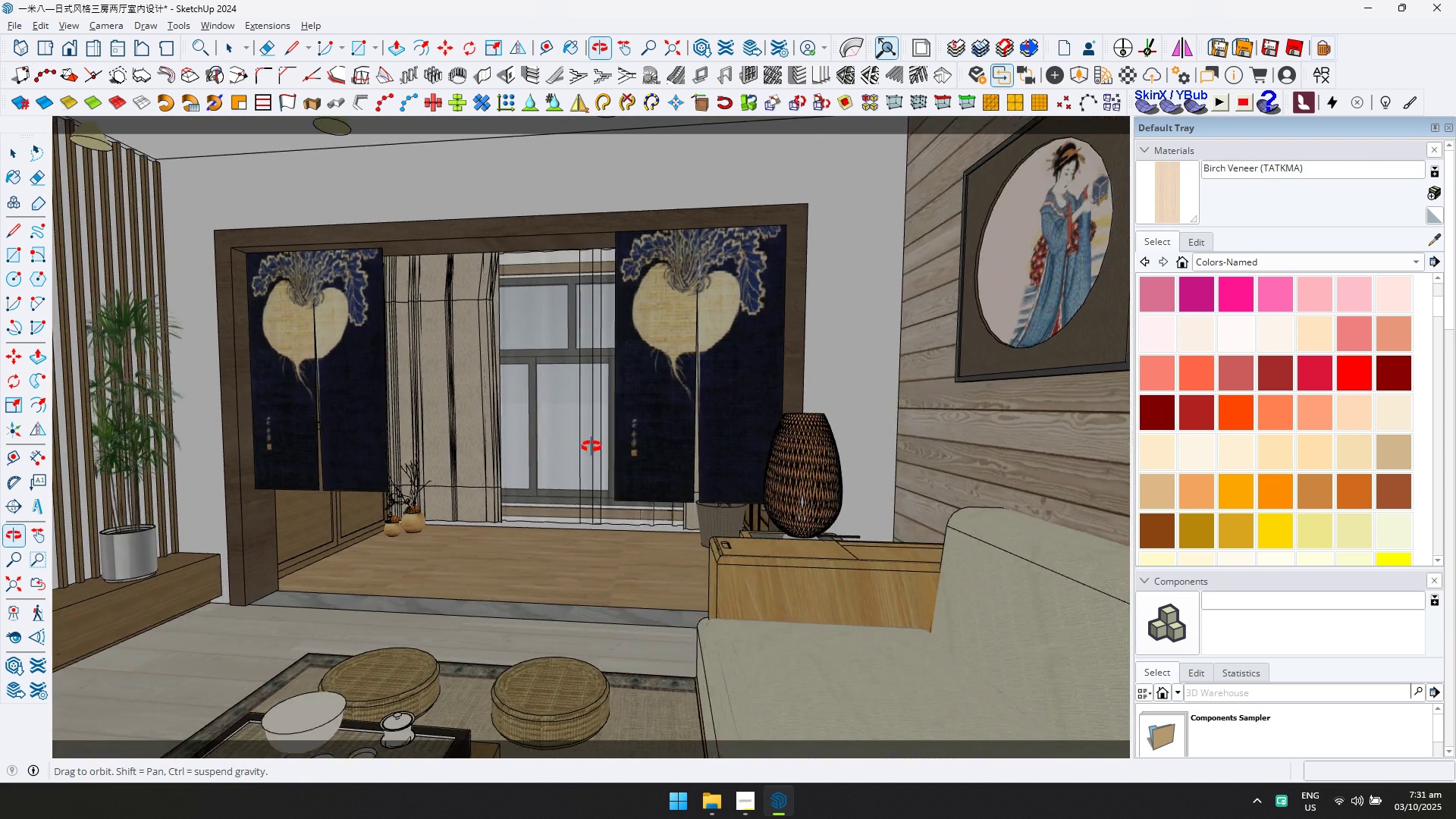 
scroll: coordinate [817, 579], scroll_direction: up, amount: 4.0
 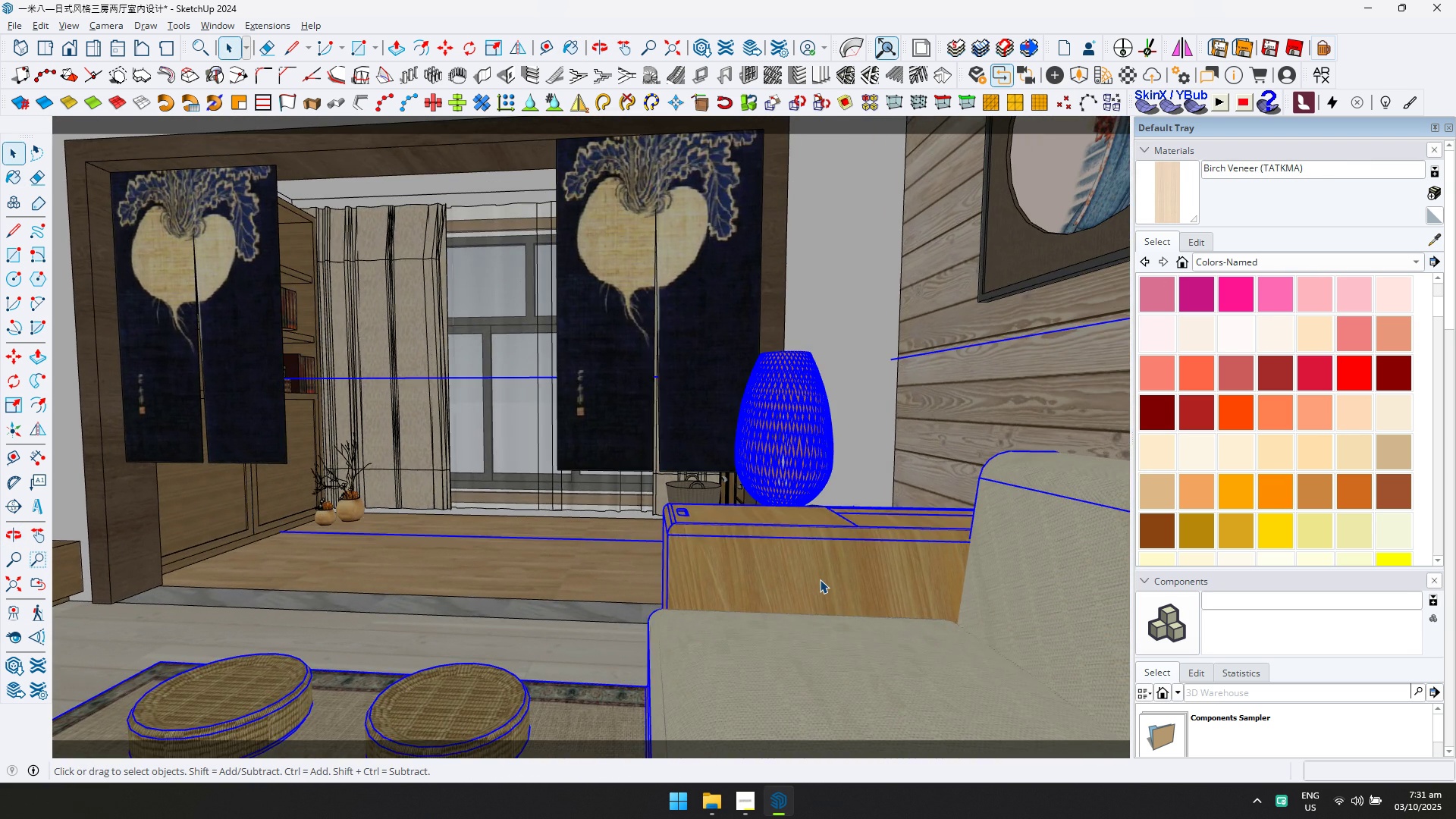 
double_click([820, 579])
 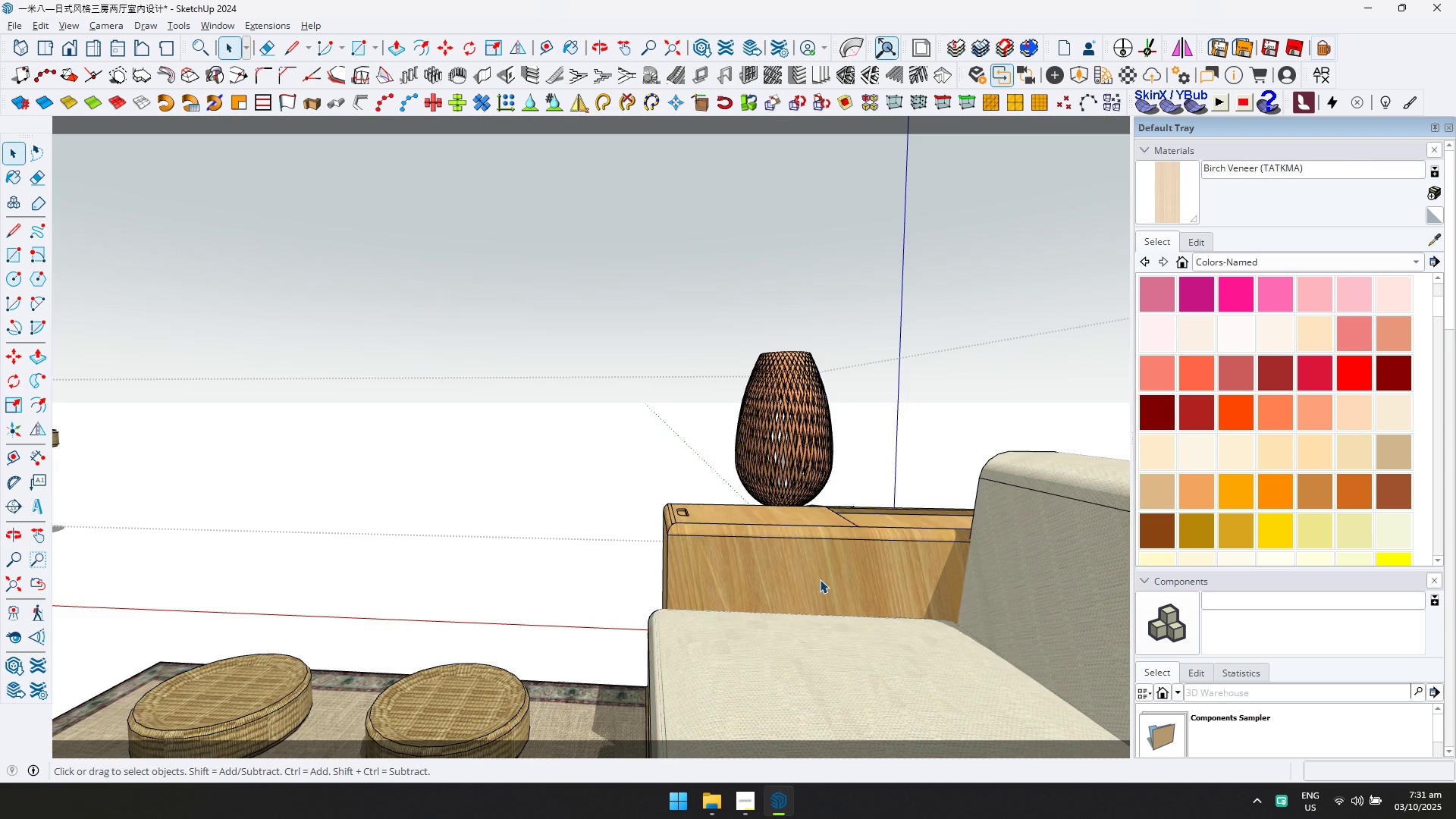 
left_click([820, 579])
 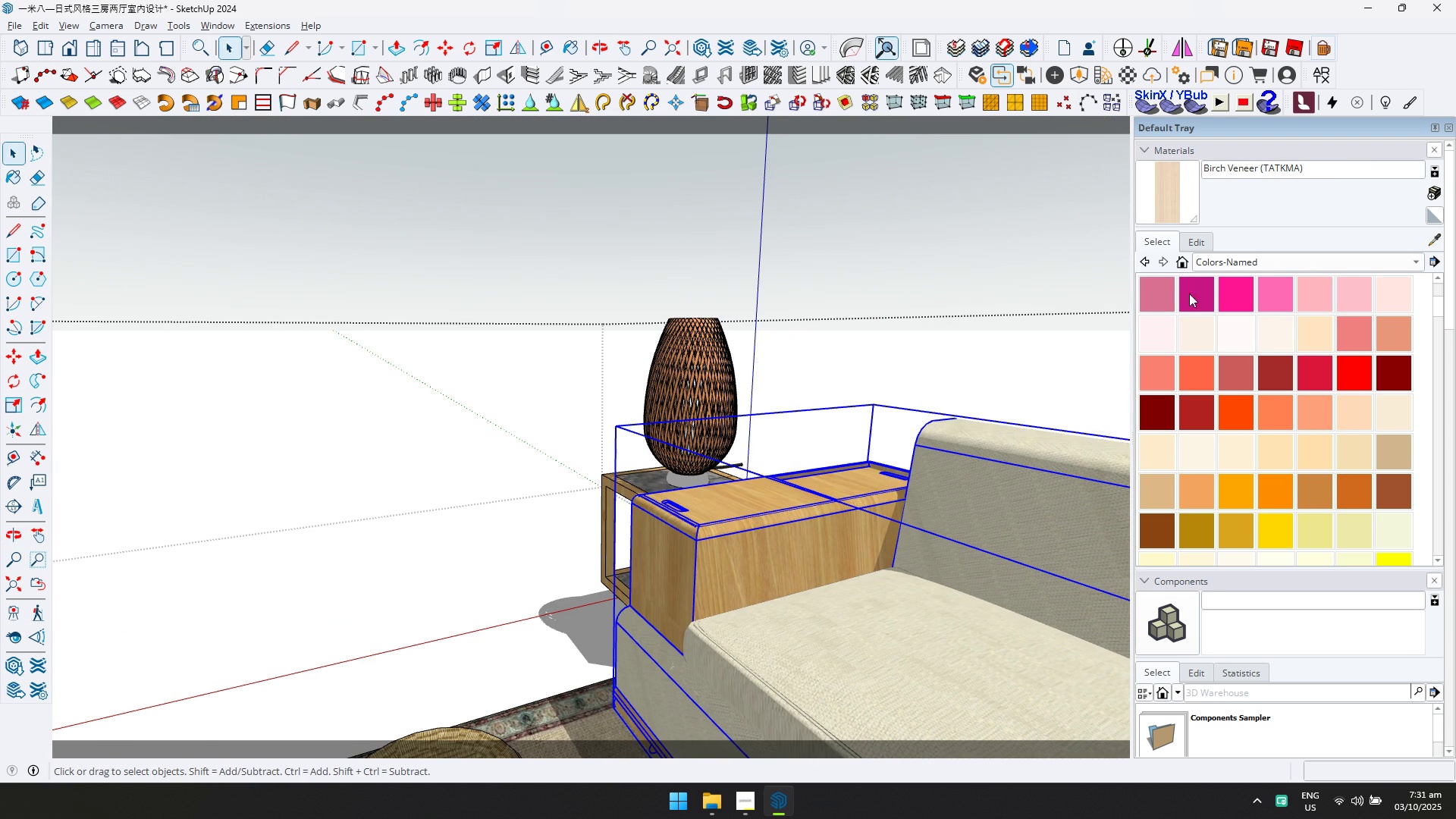 
left_click([1169, 200])
 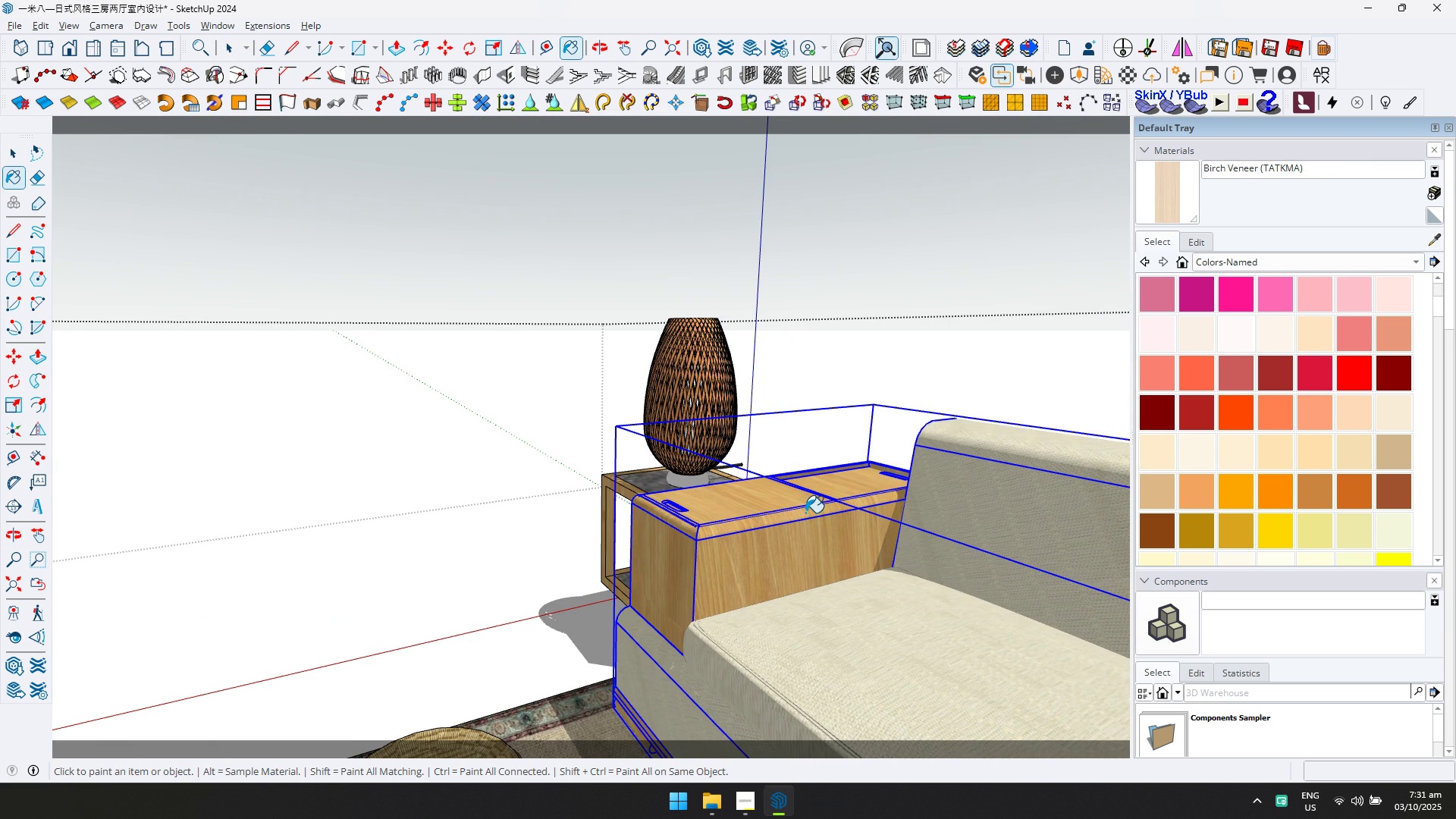 
double_click([805, 513])
 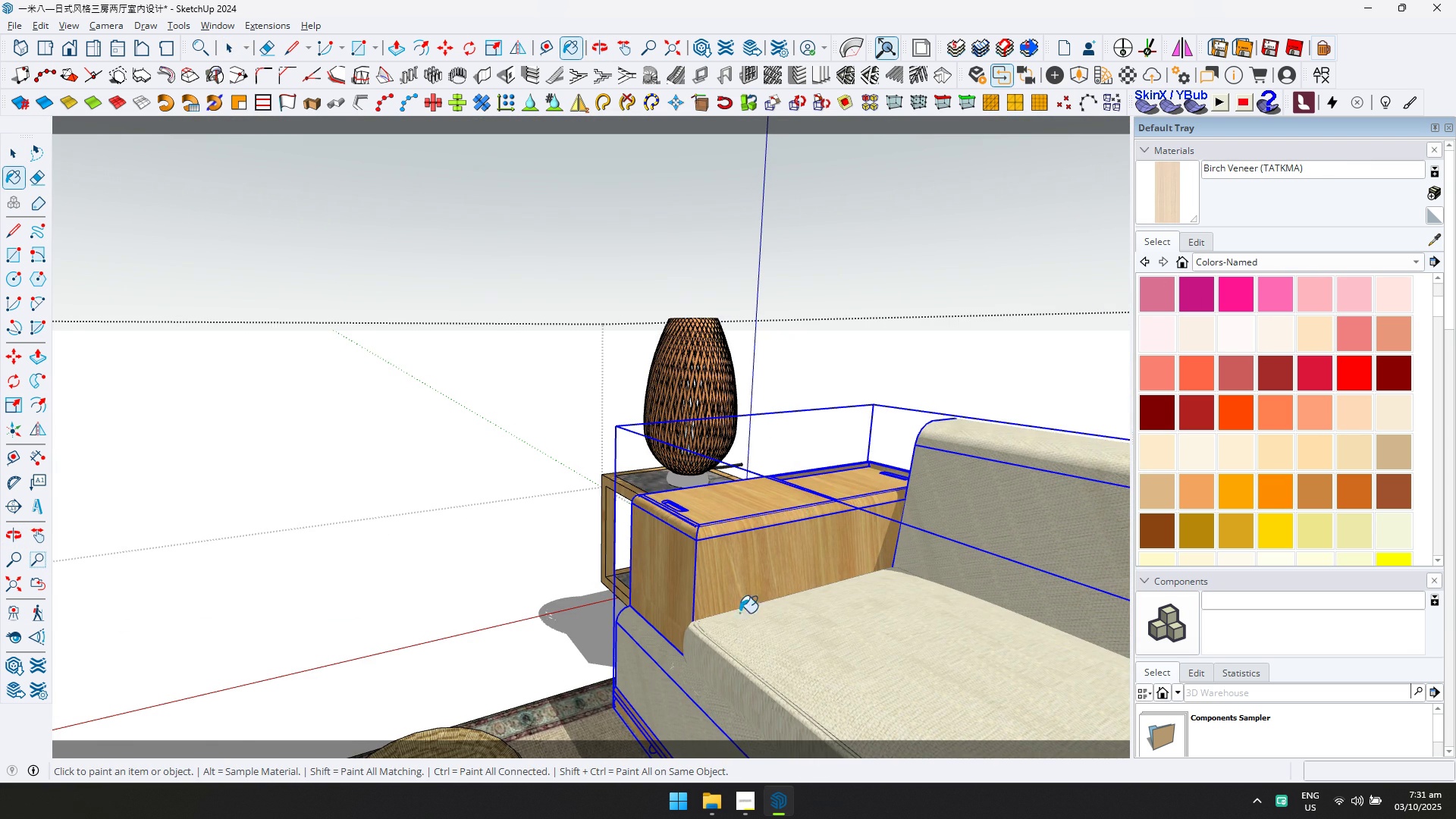 
scroll: coordinate [713, 557], scroll_direction: up, amount: 2.0
 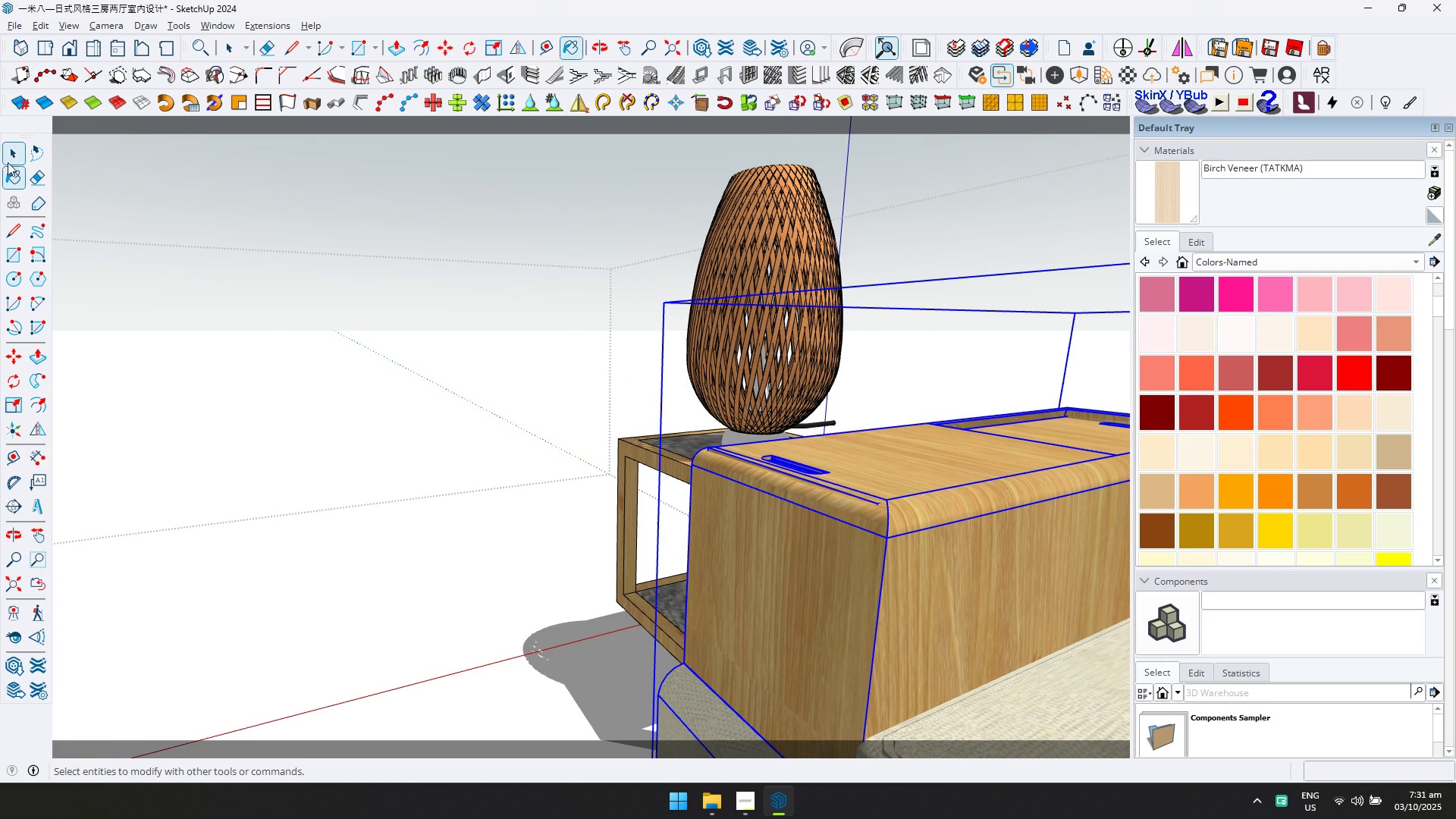 
left_click_drag(start_coordinate=[13, 155], to_coordinate=[22, 155])
 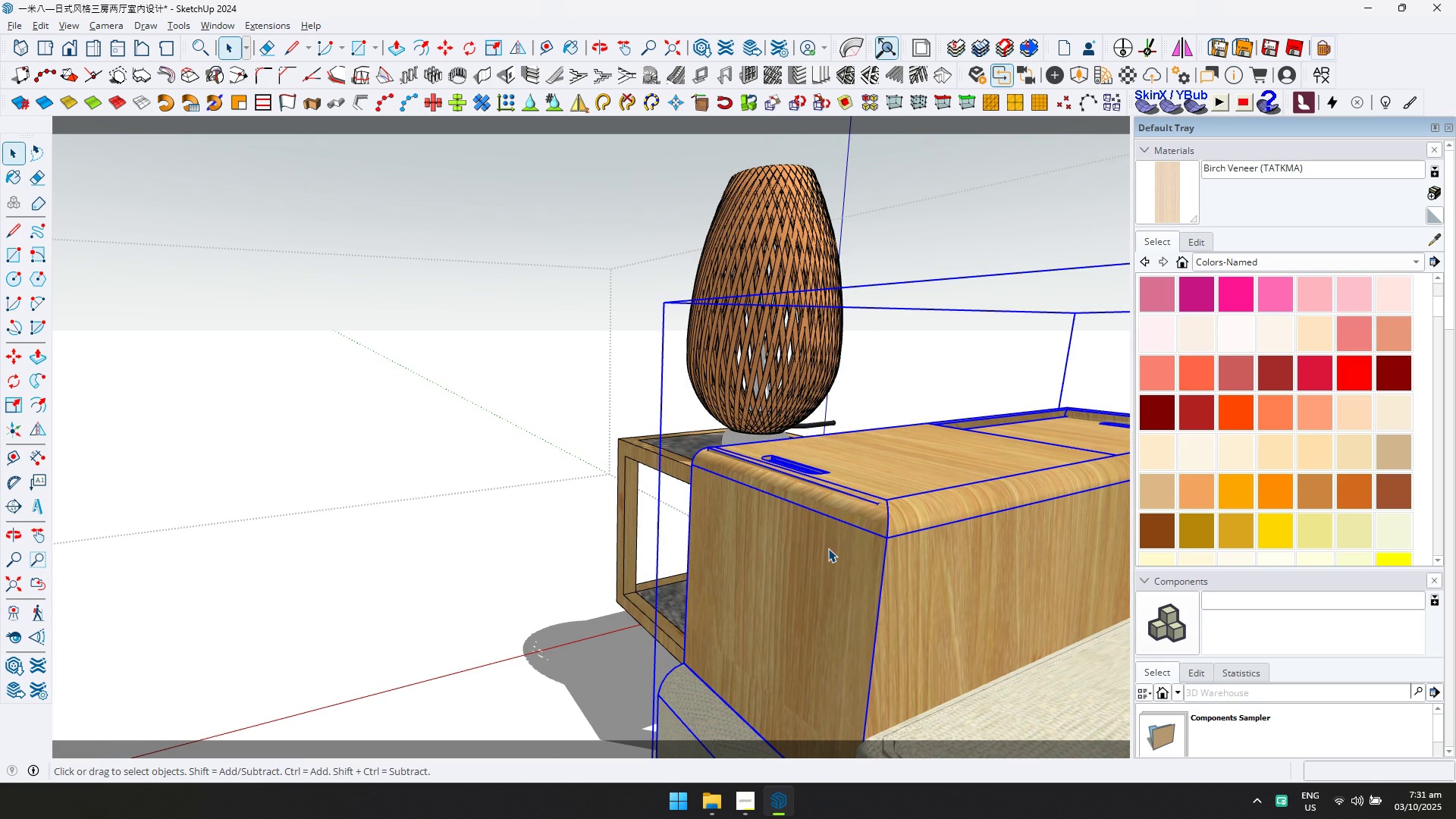 
double_click([828, 548])
 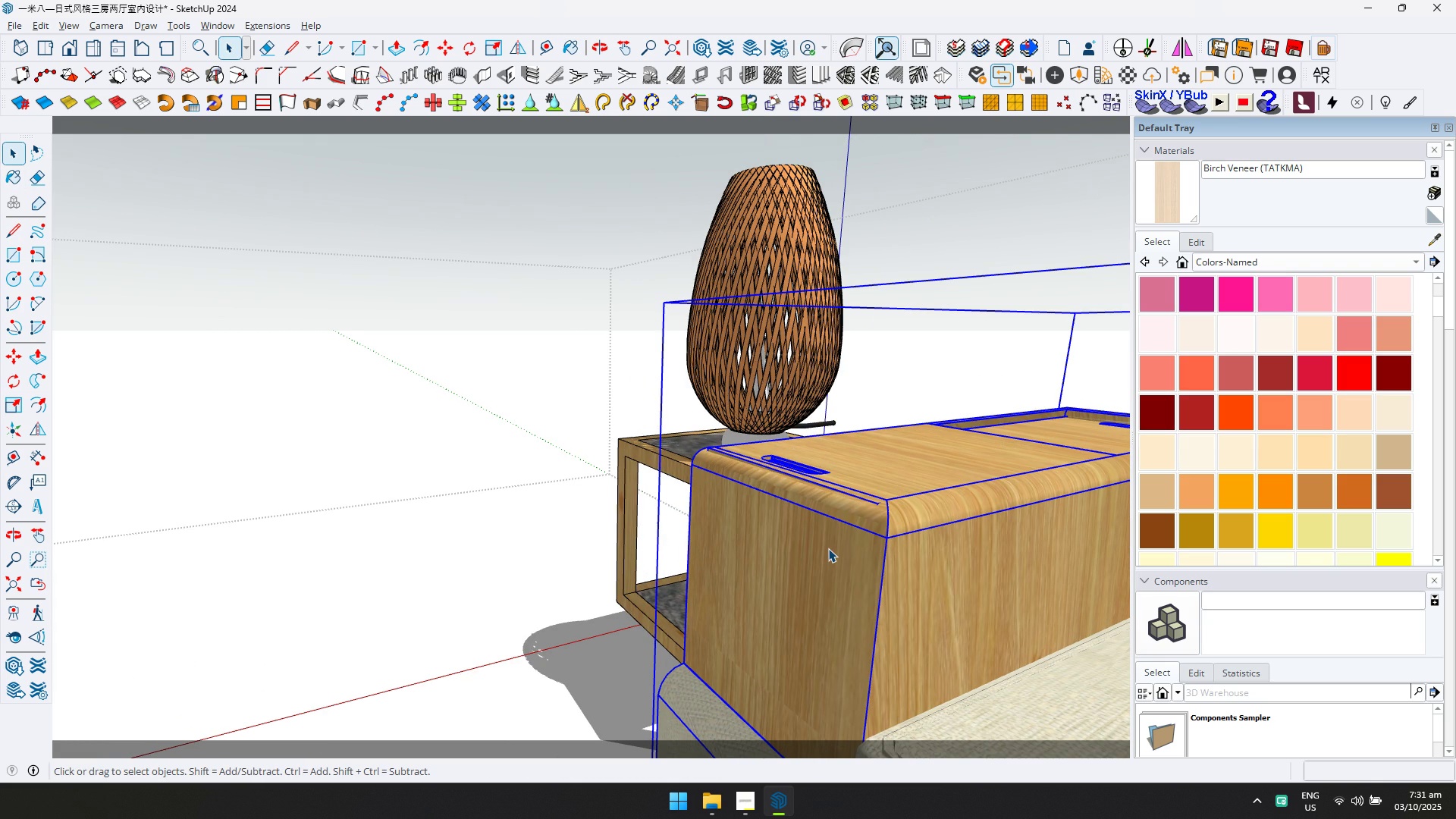 
triple_click([828, 548])
 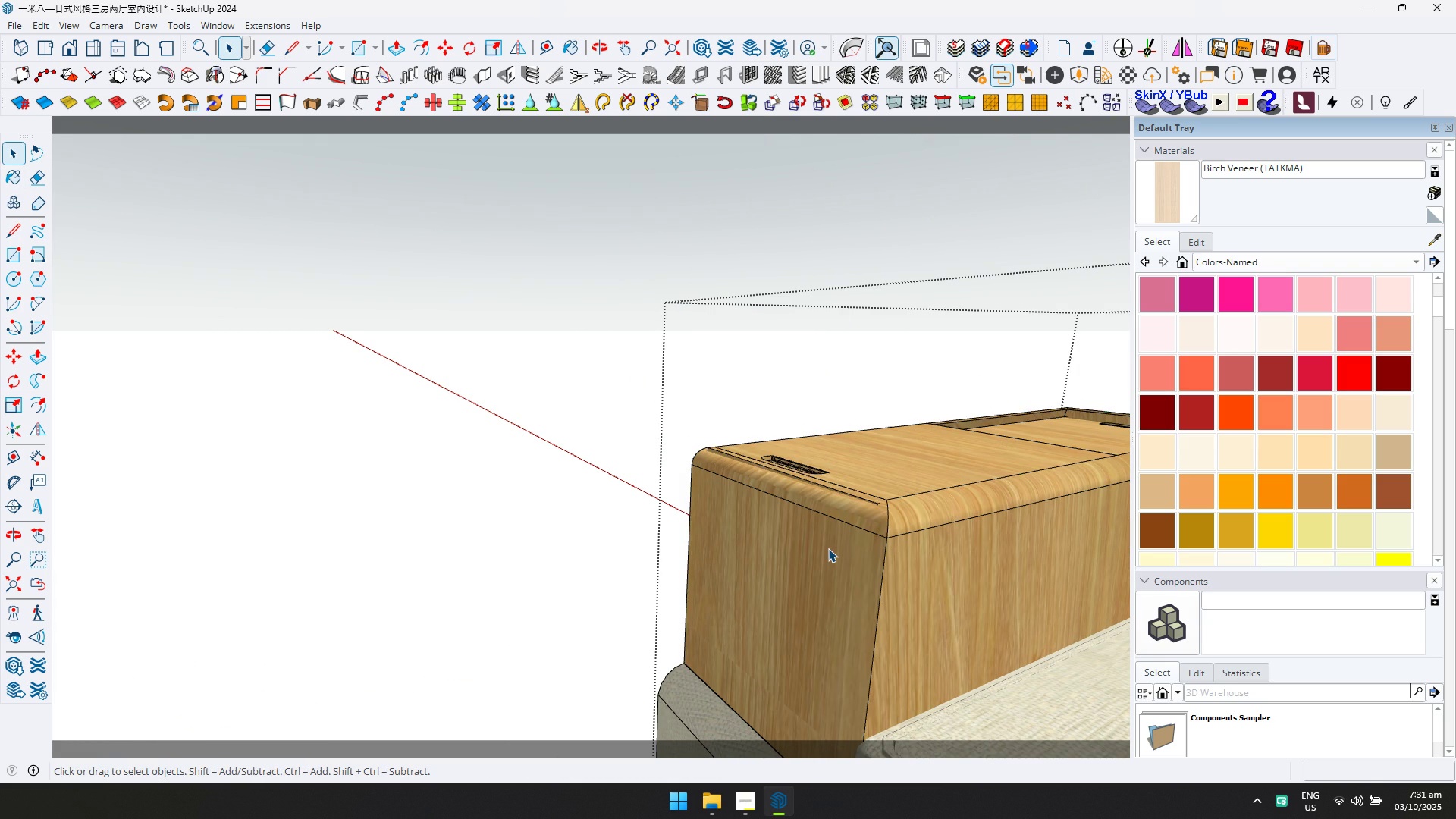 
left_click([828, 548])
 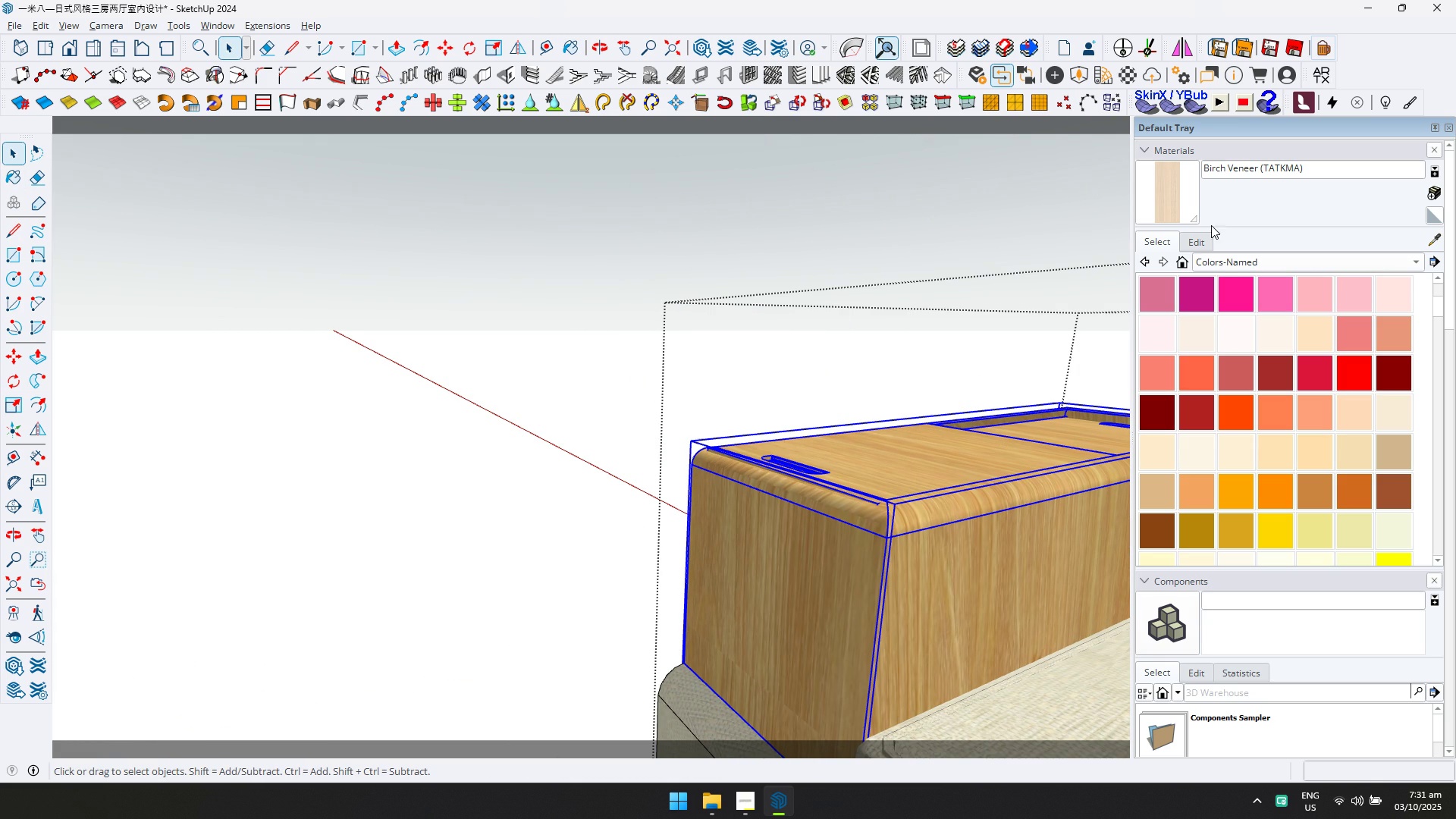 
left_click_drag(start_coordinate=[1161, 197], to_coordinate=[1156, 201])
 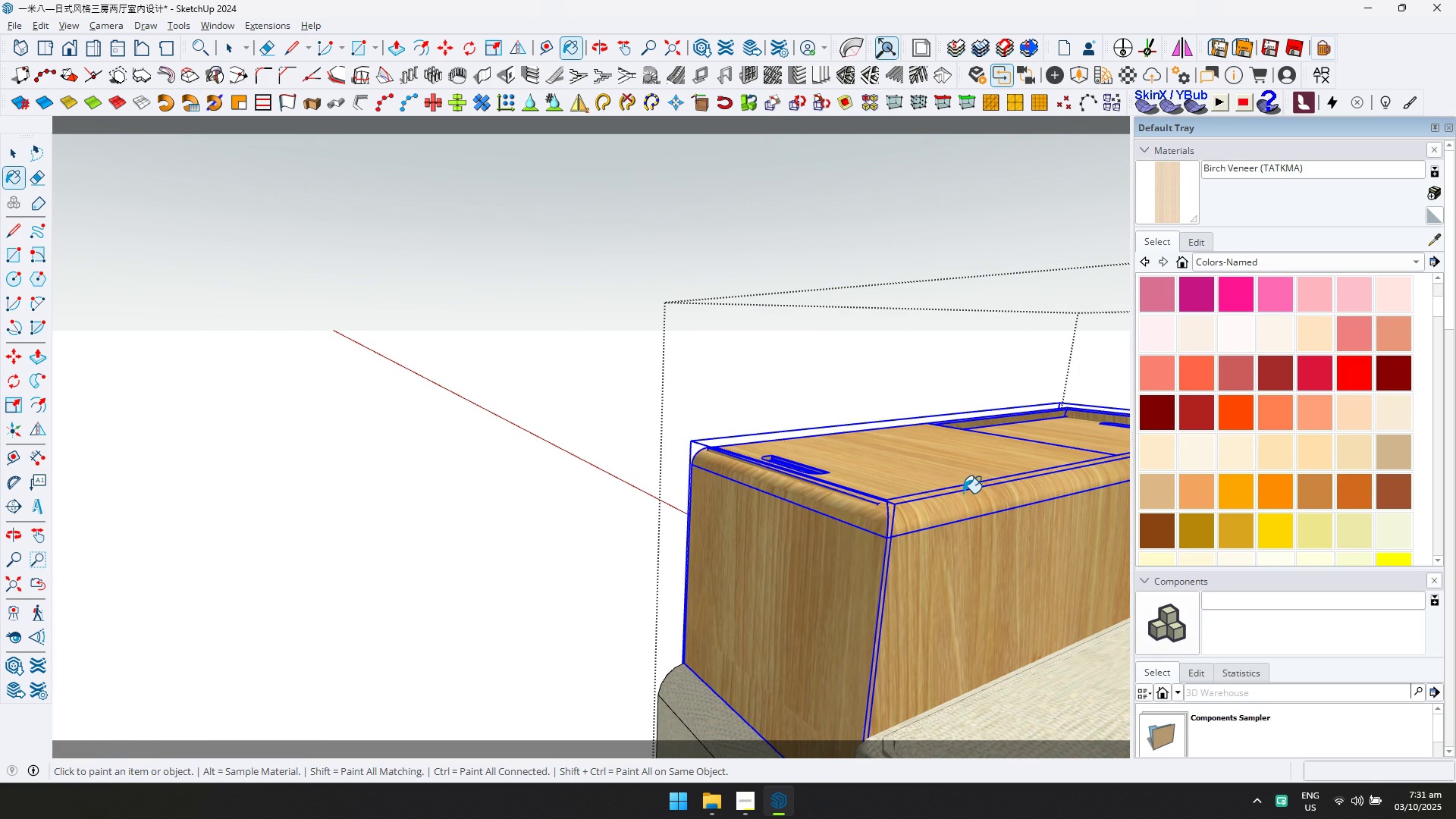 
double_click([963, 493])
 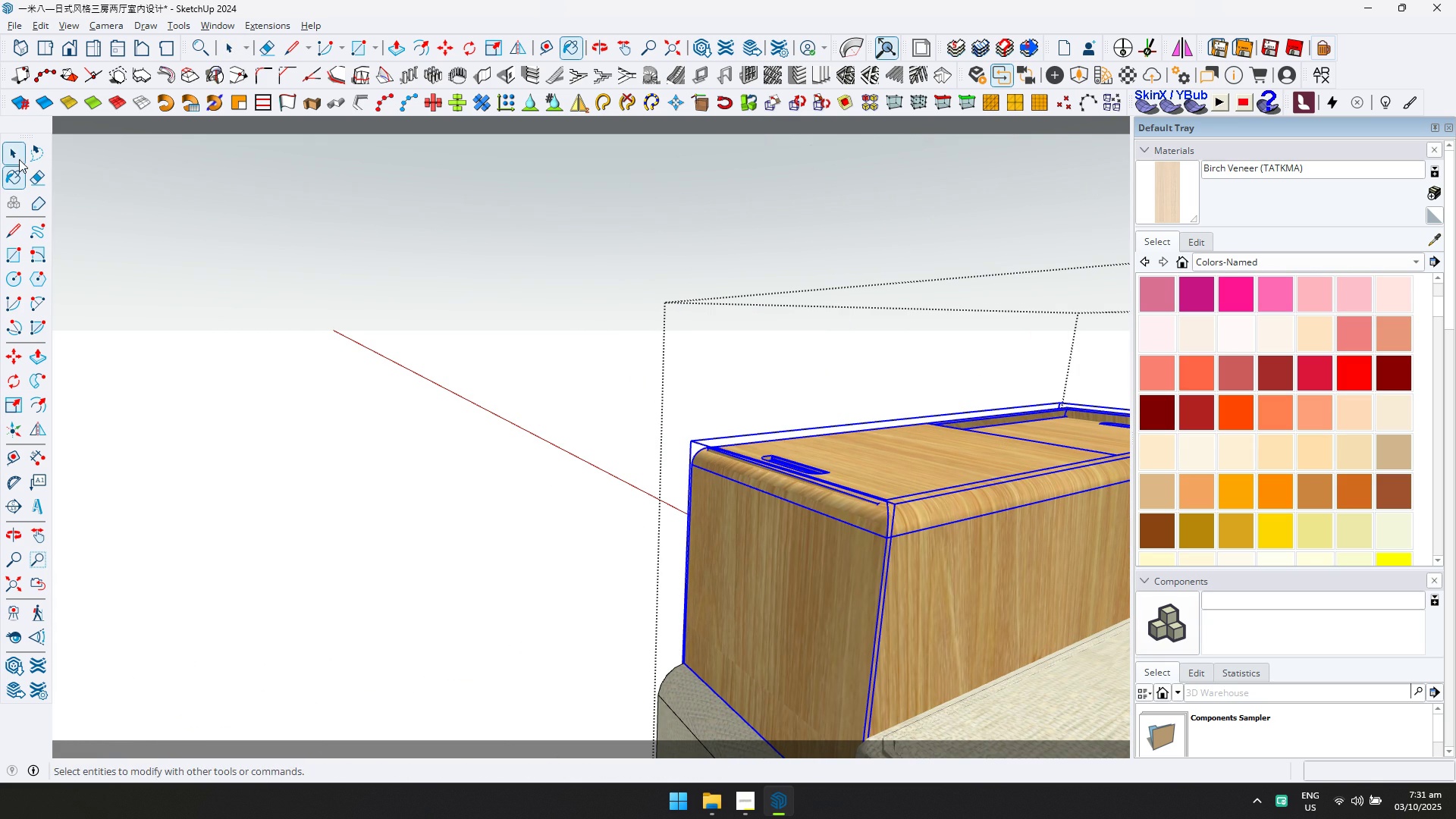 
left_click([15, 155])
 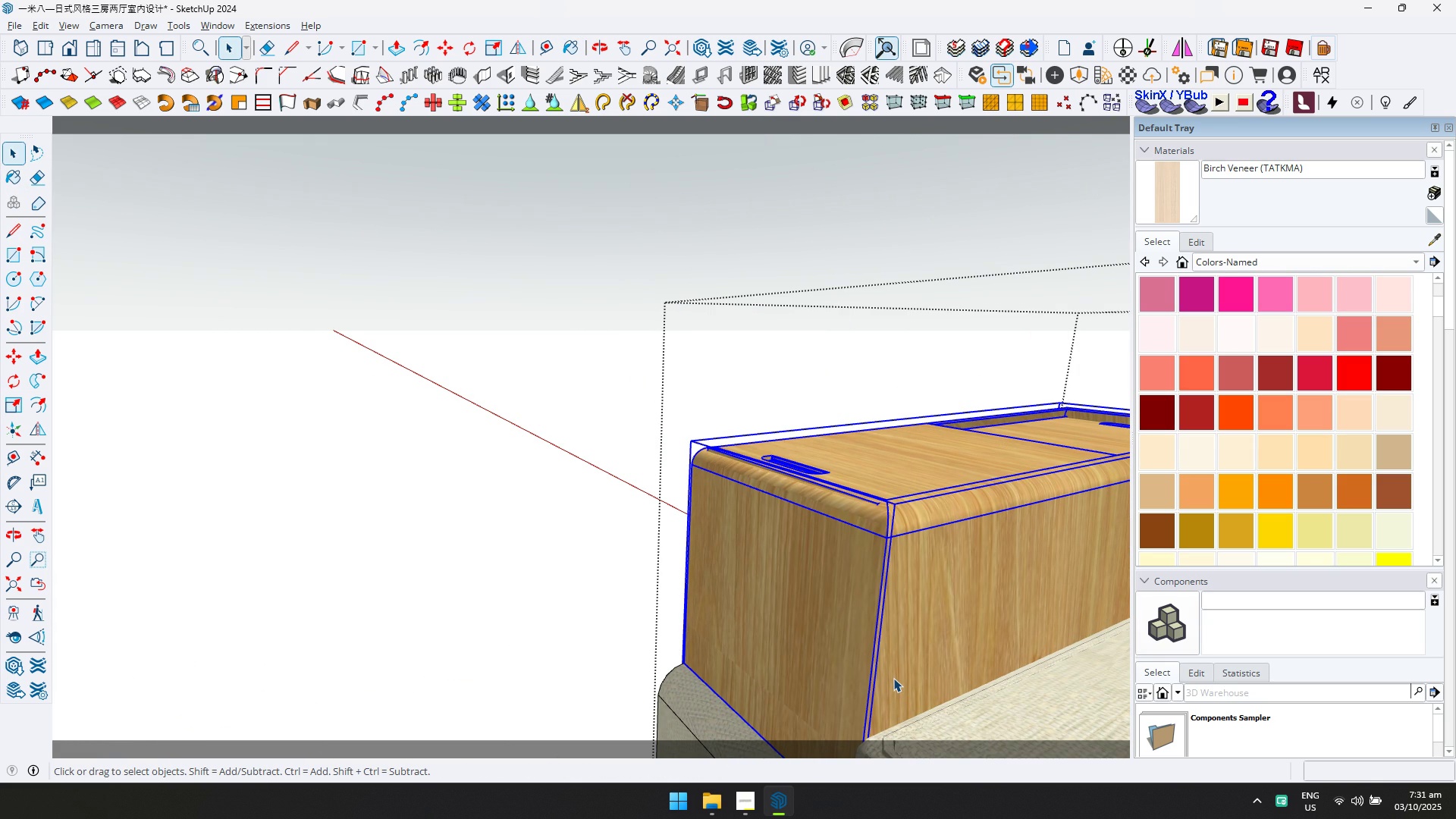 
triple_click([893, 678])
 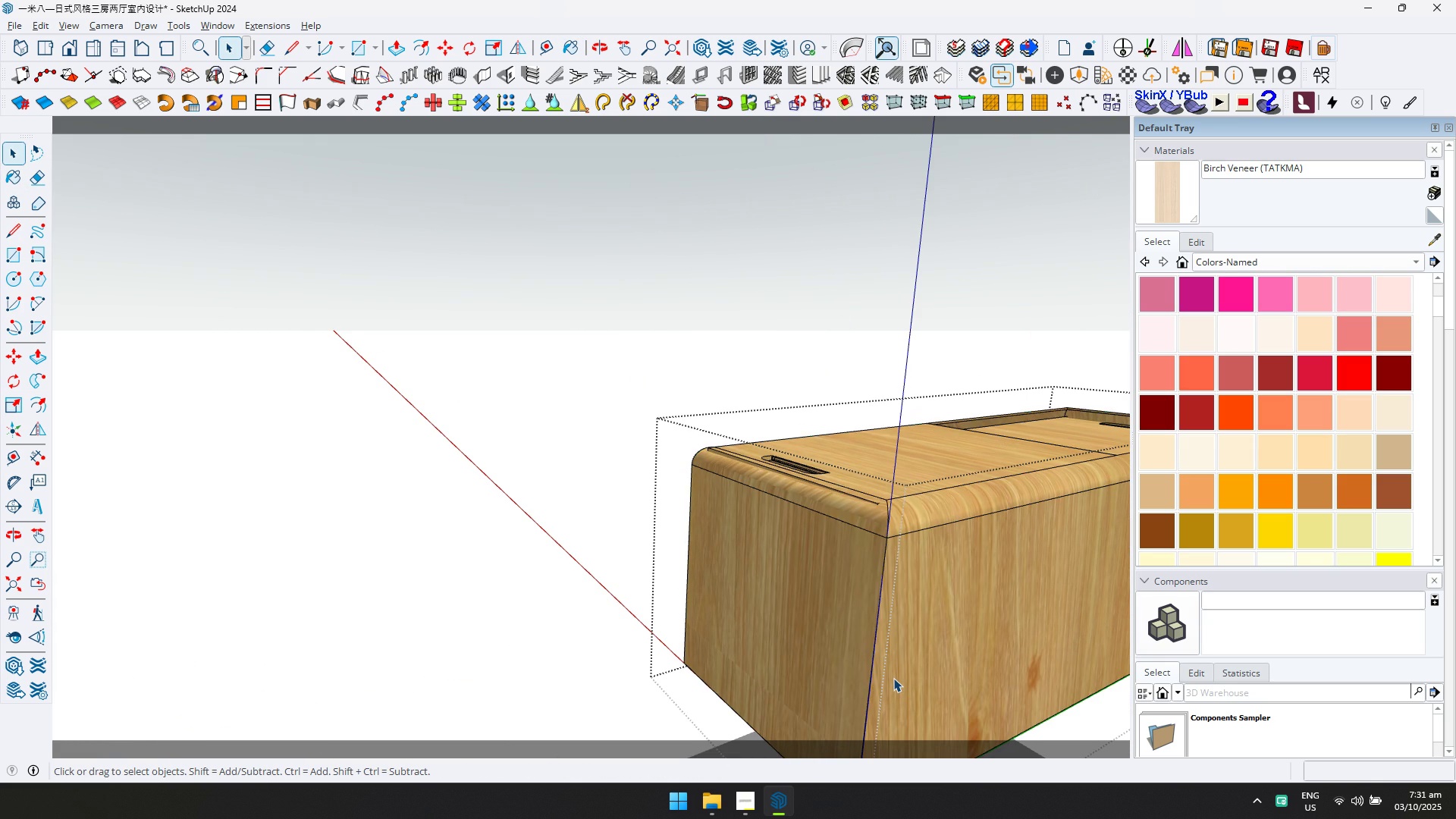 
left_click([893, 678])
 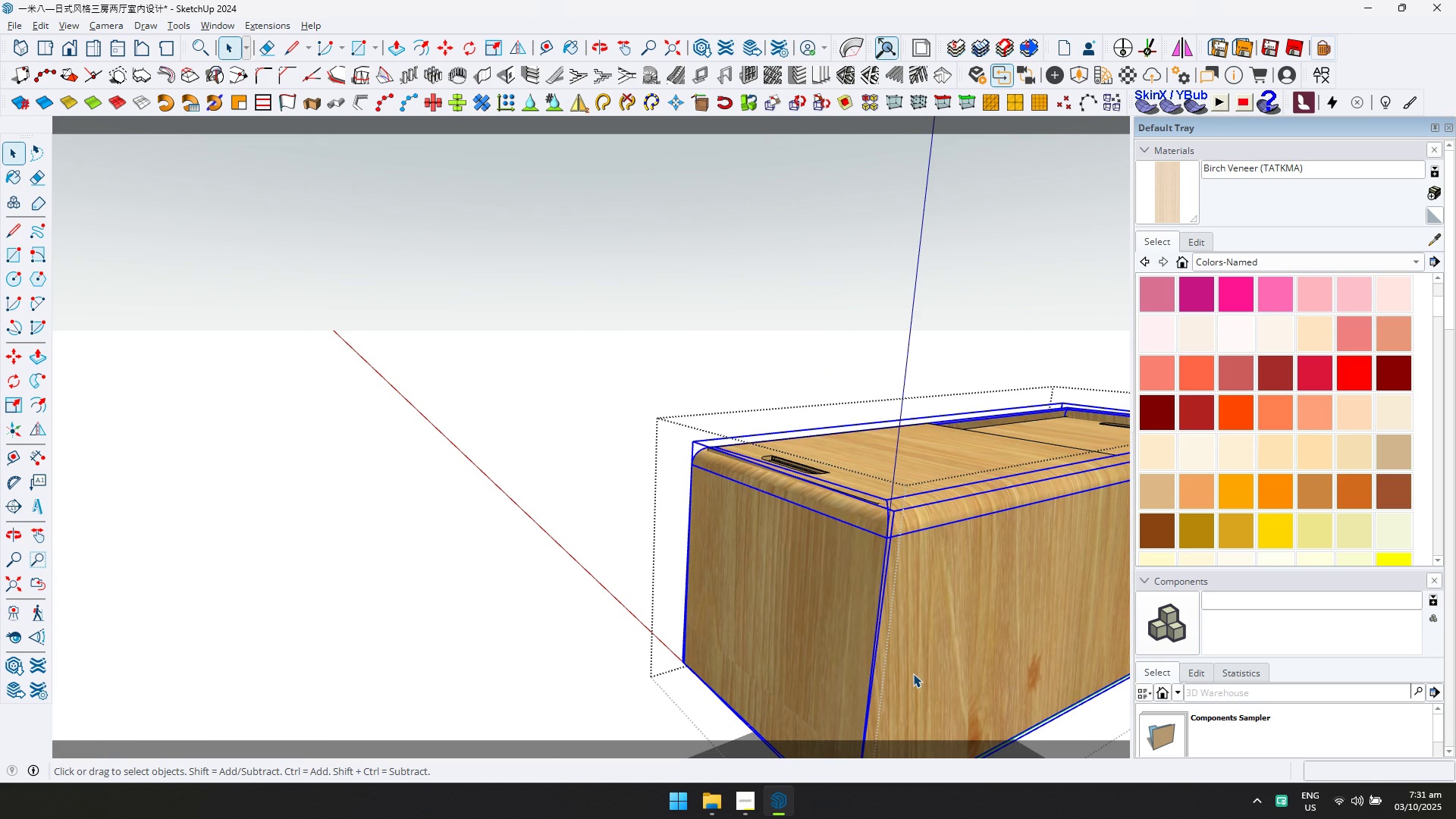 
double_click([913, 673])
 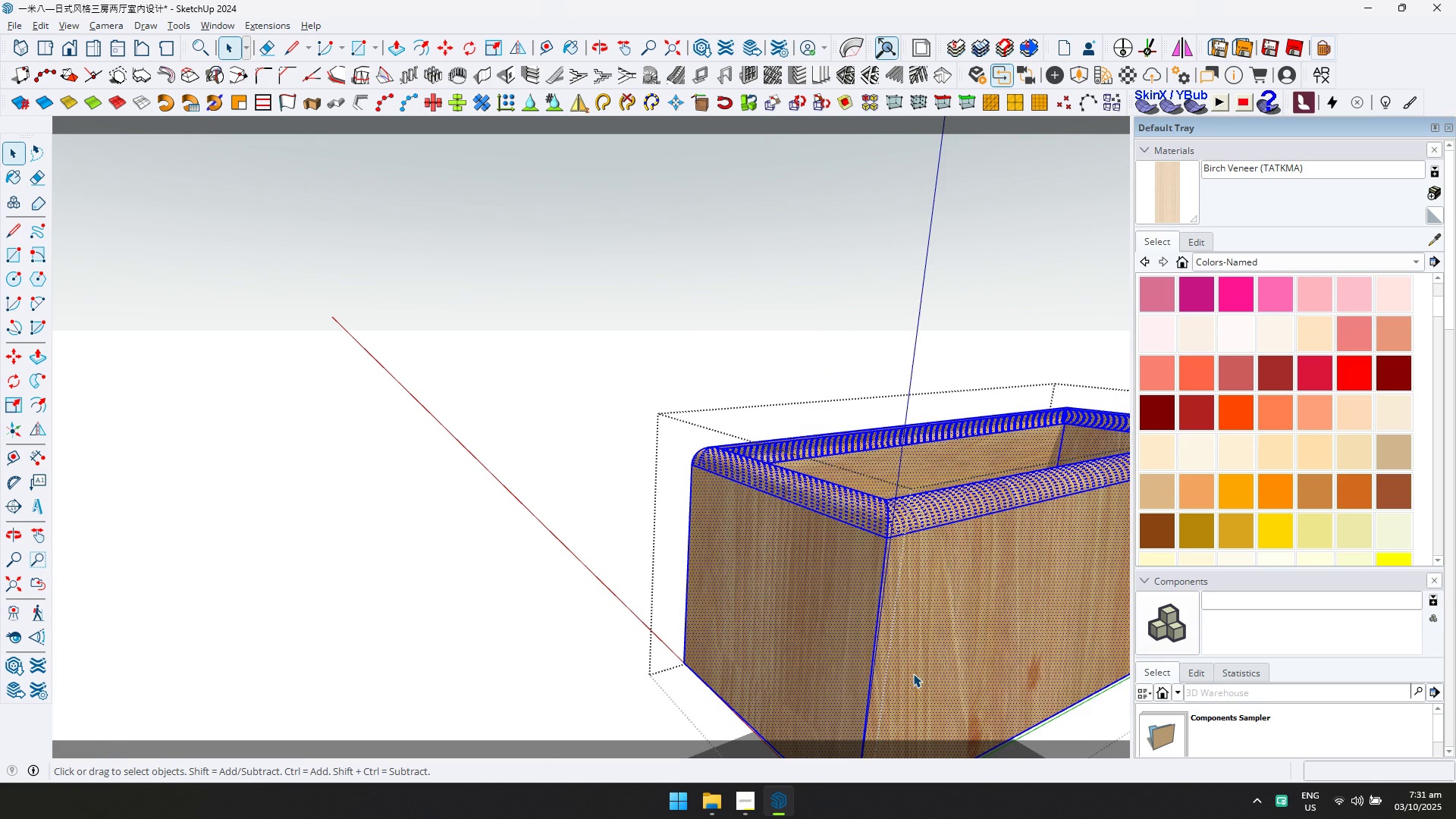 
triple_click([913, 673])
 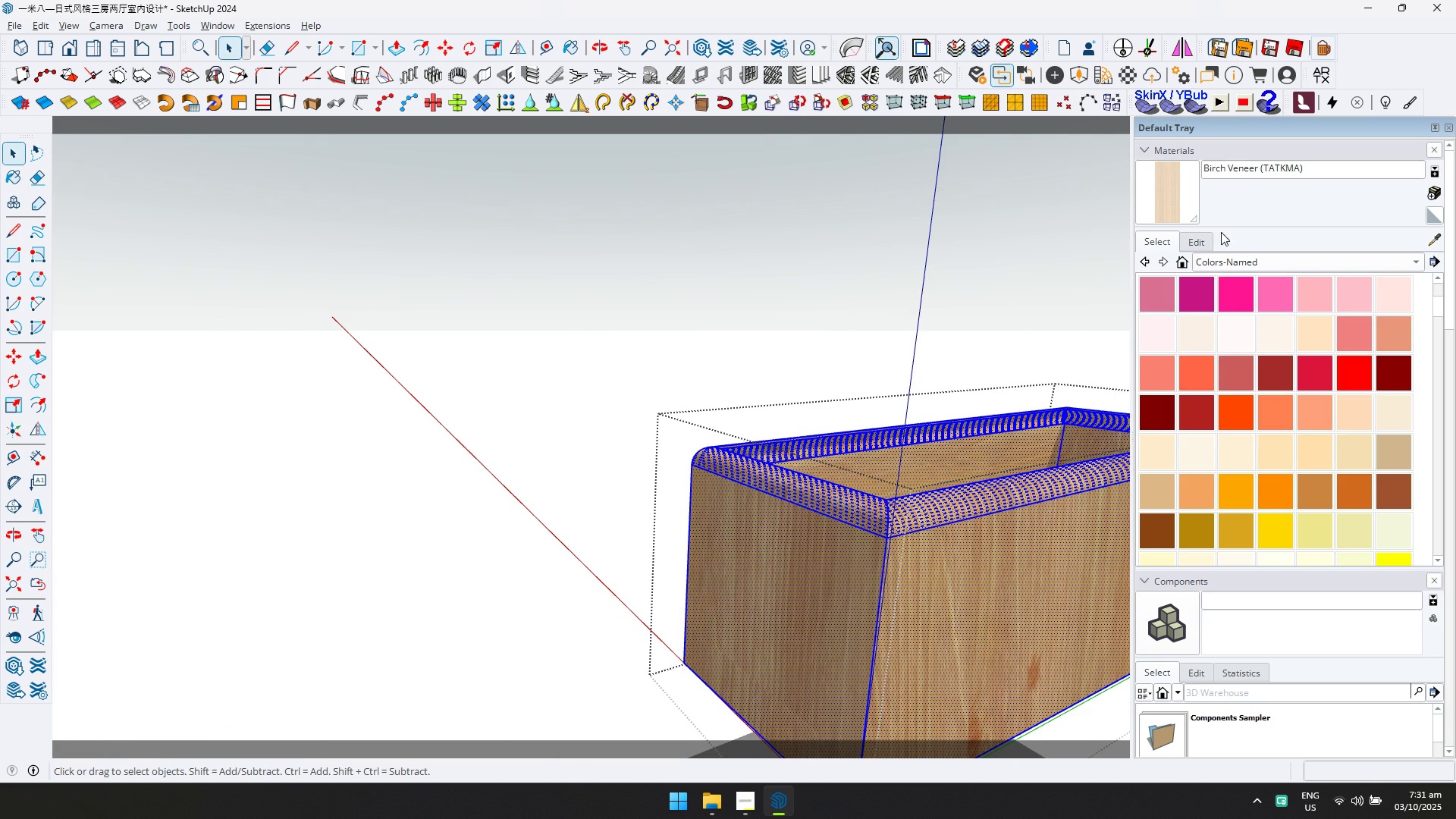 
left_click_drag(start_coordinate=[1185, 194], to_coordinate=[1181, 196])
 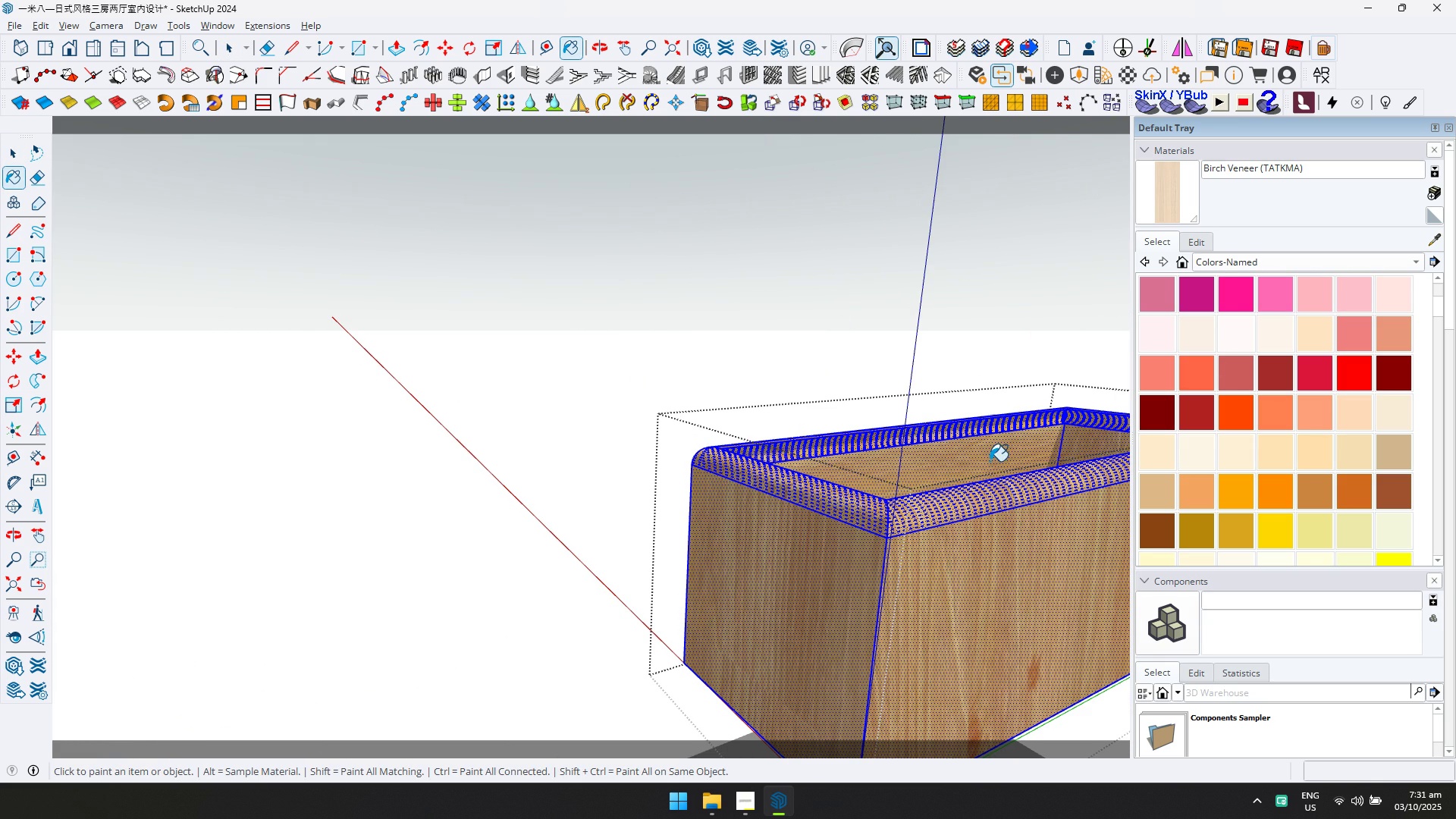 
double_click([990, 461])
 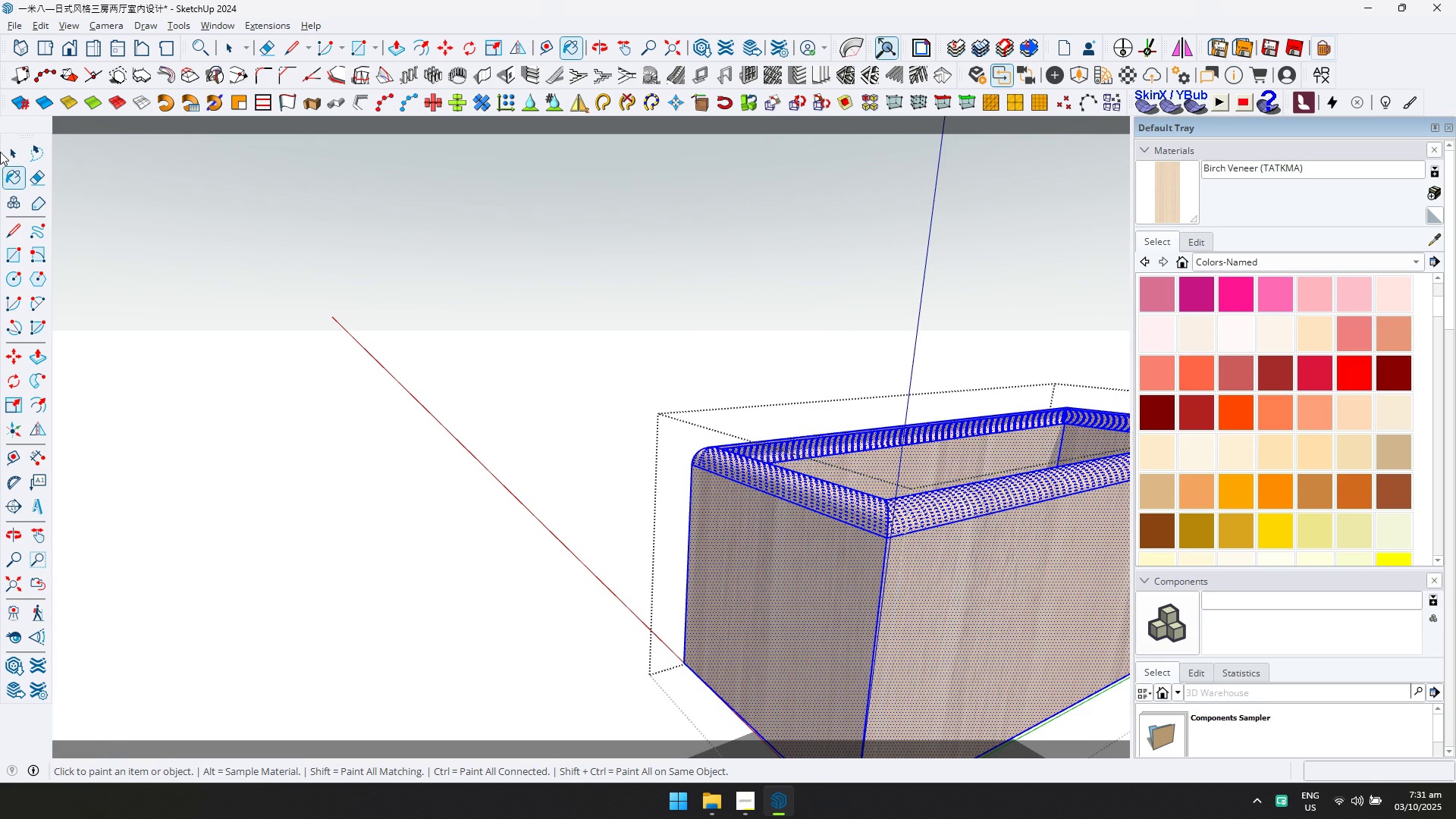 
left_click([6, 151])
 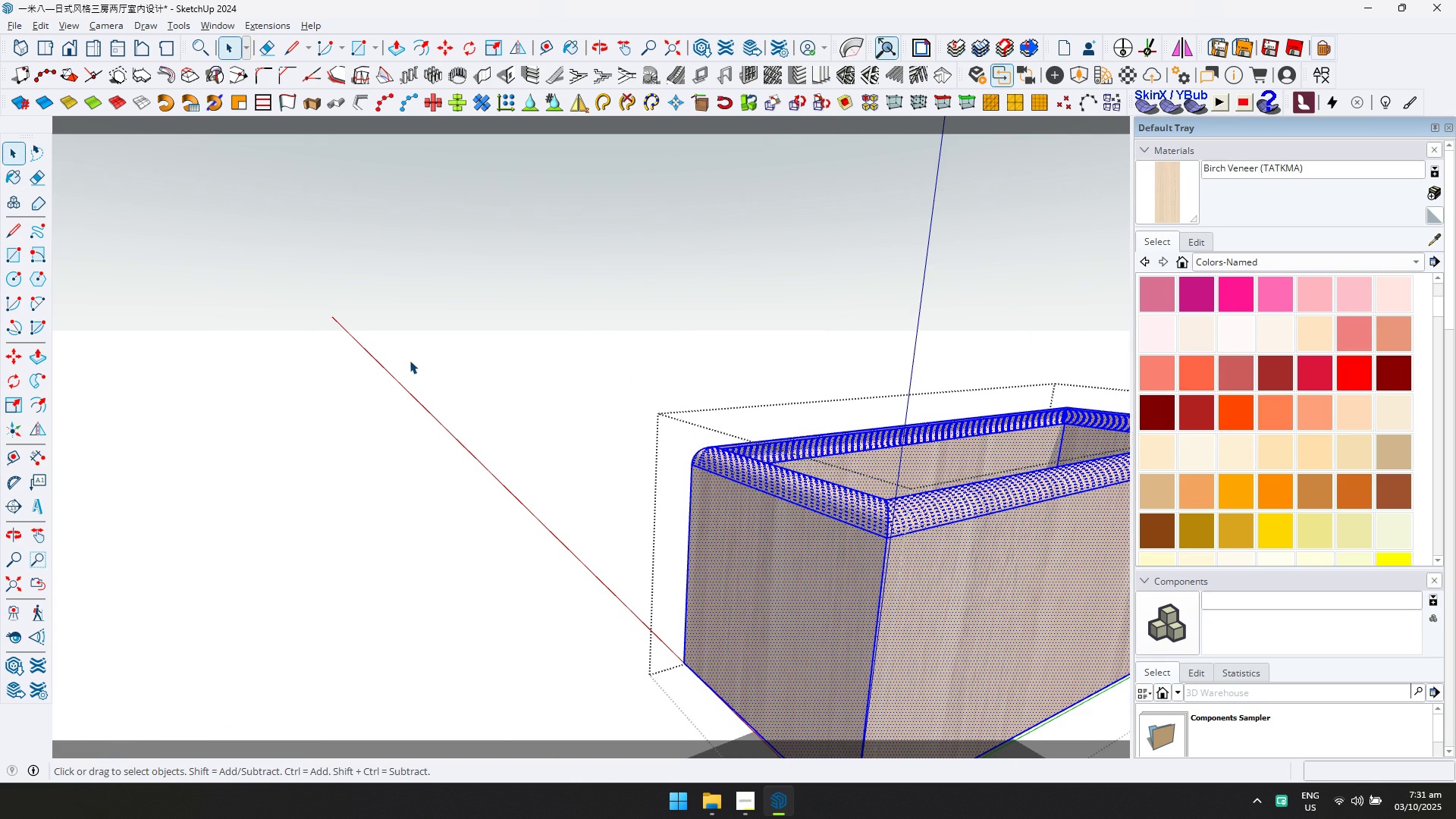 
key(Escape)
 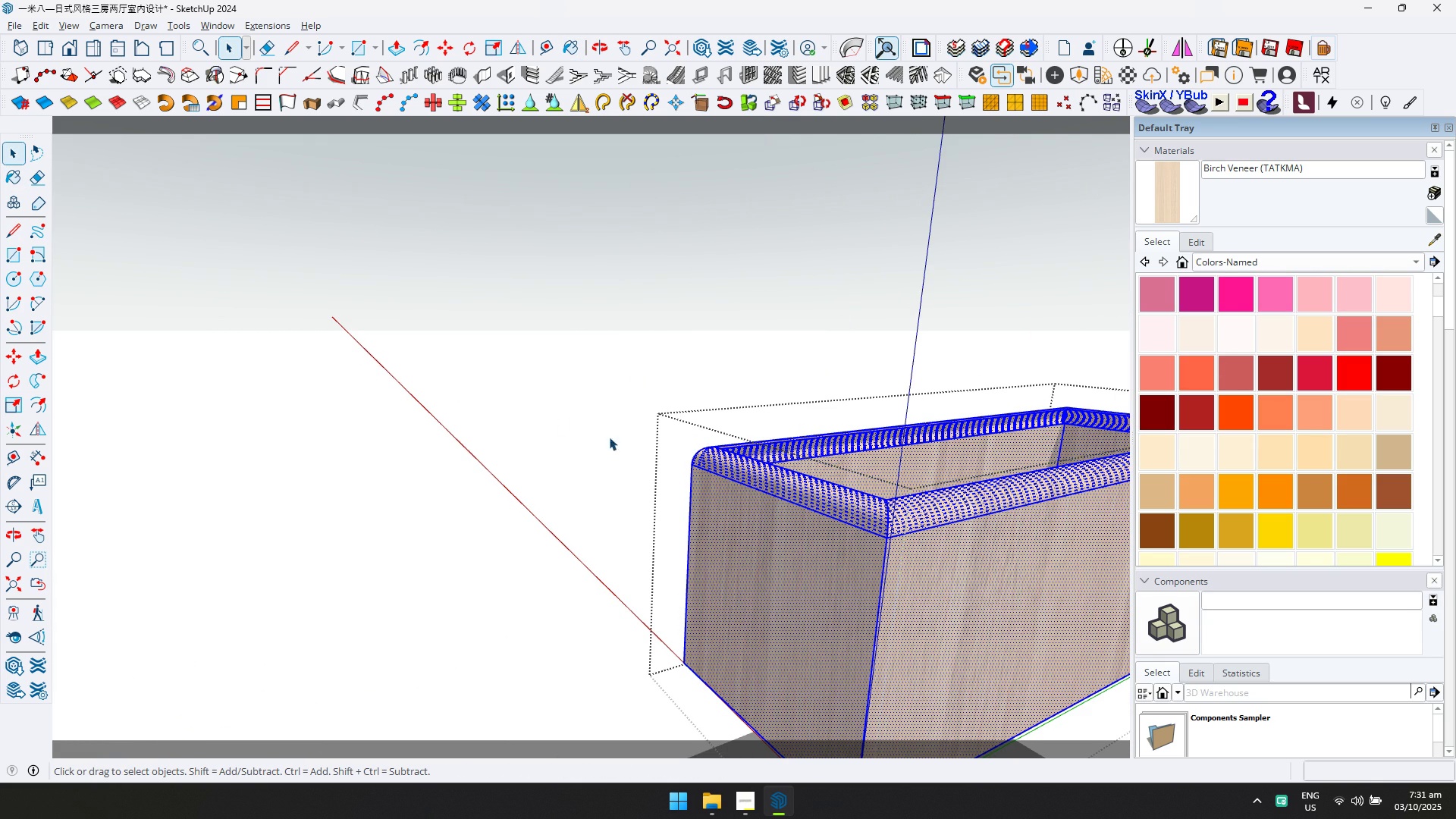 
scroll: coordinate [689, 460], scroll_direction: down, amount: 2.0
 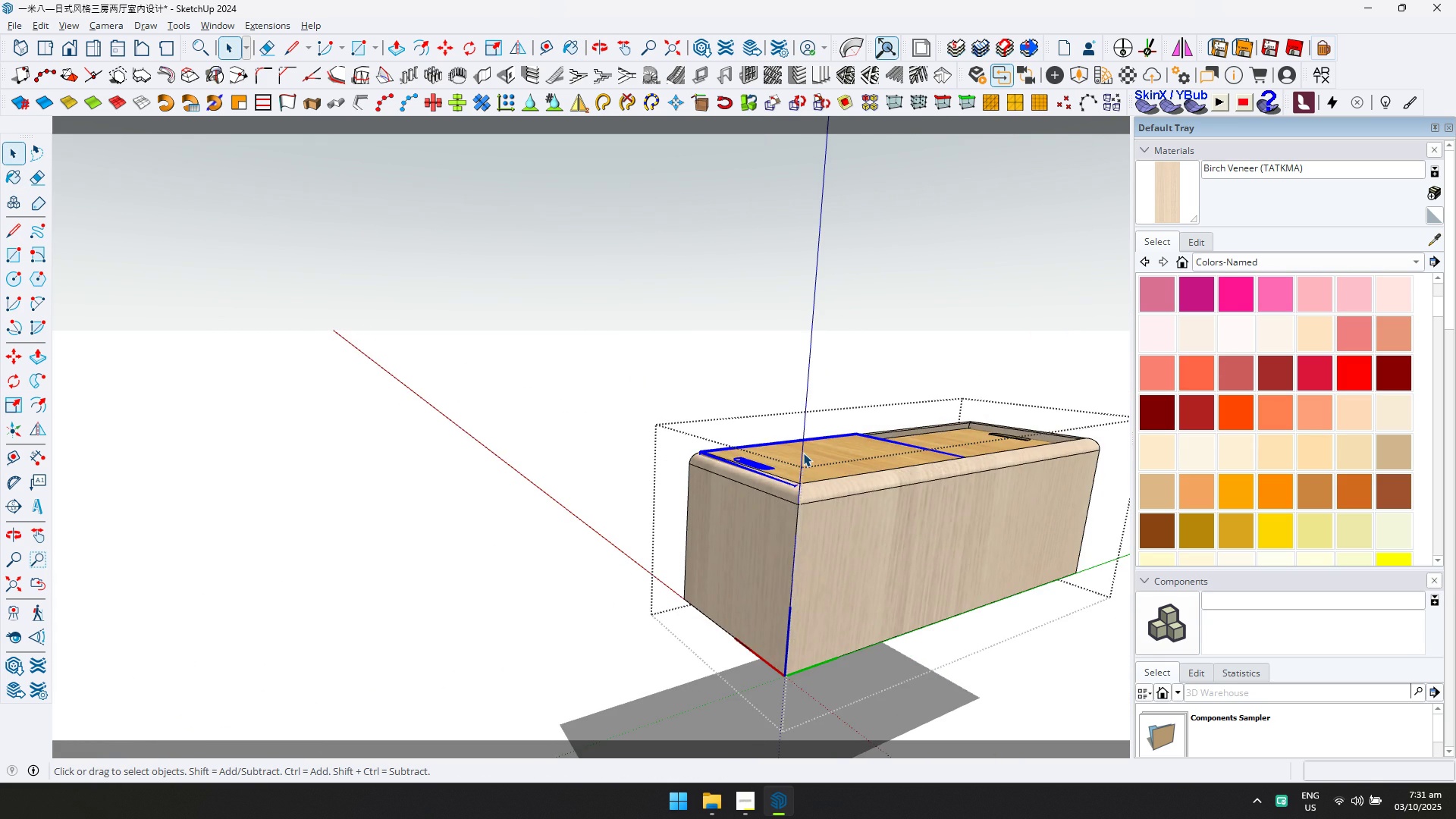 
double_click([803, 453])
 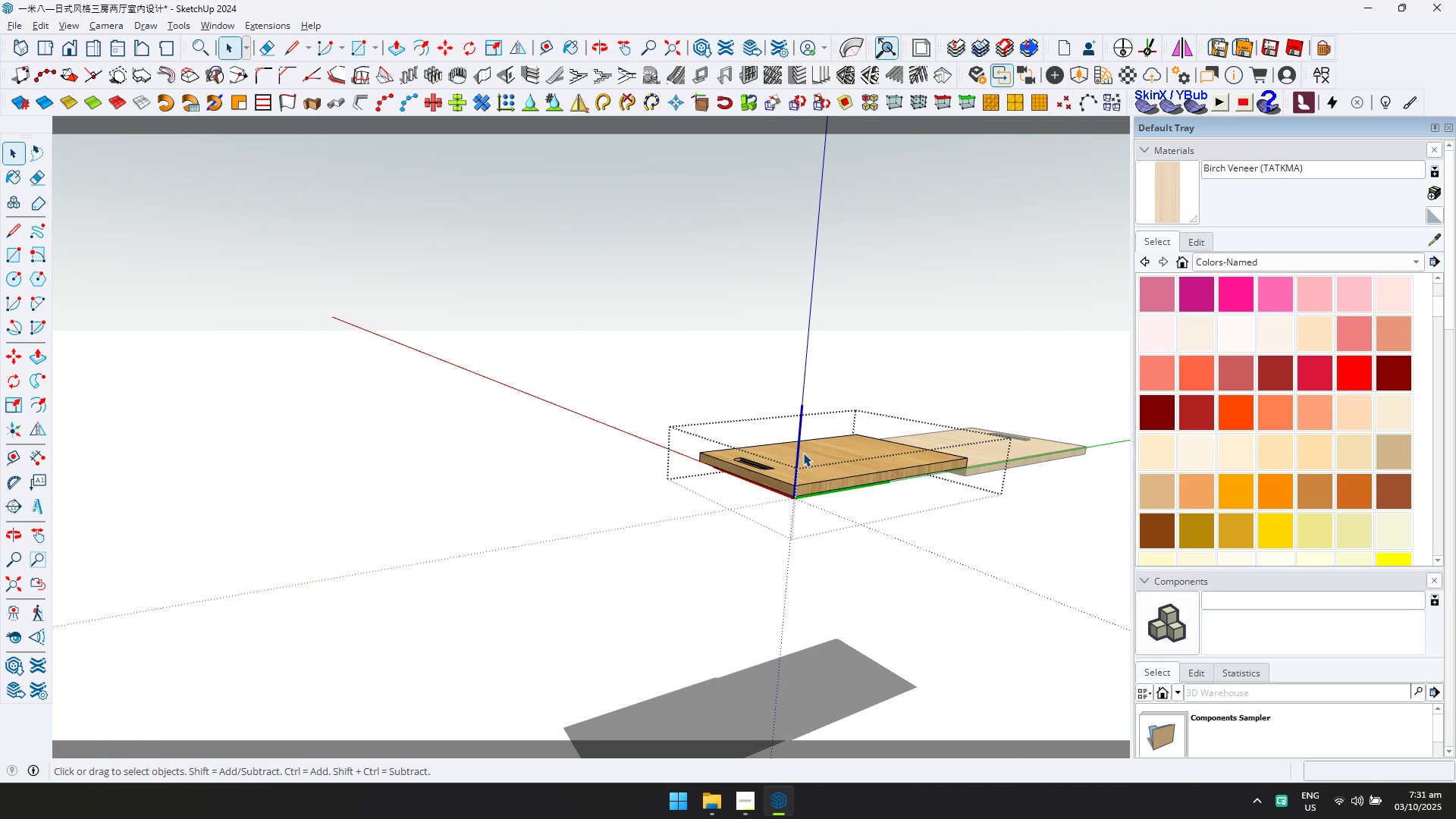 
left_click([803, 453])
 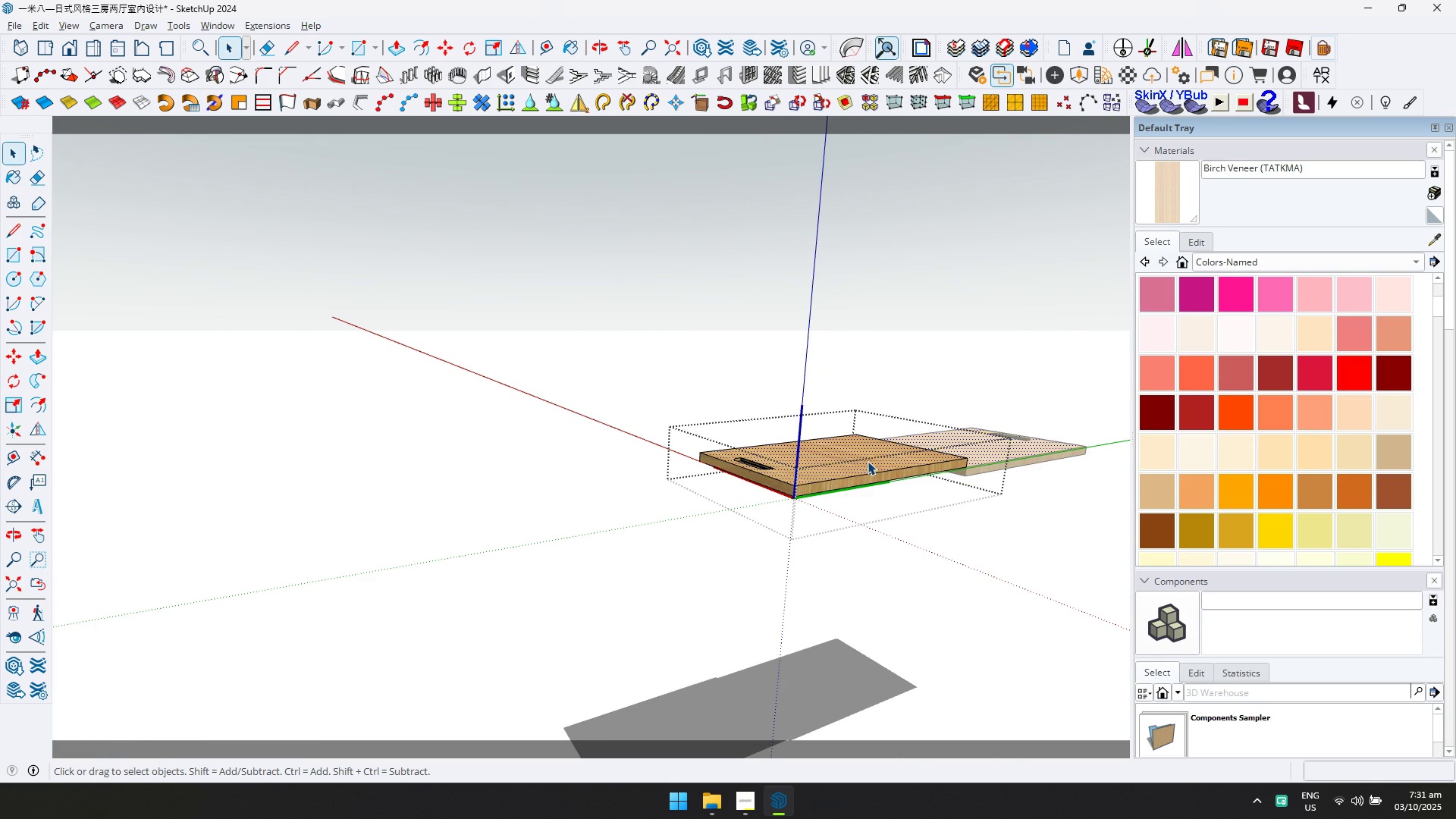 
key(Control+ControlLeft)
 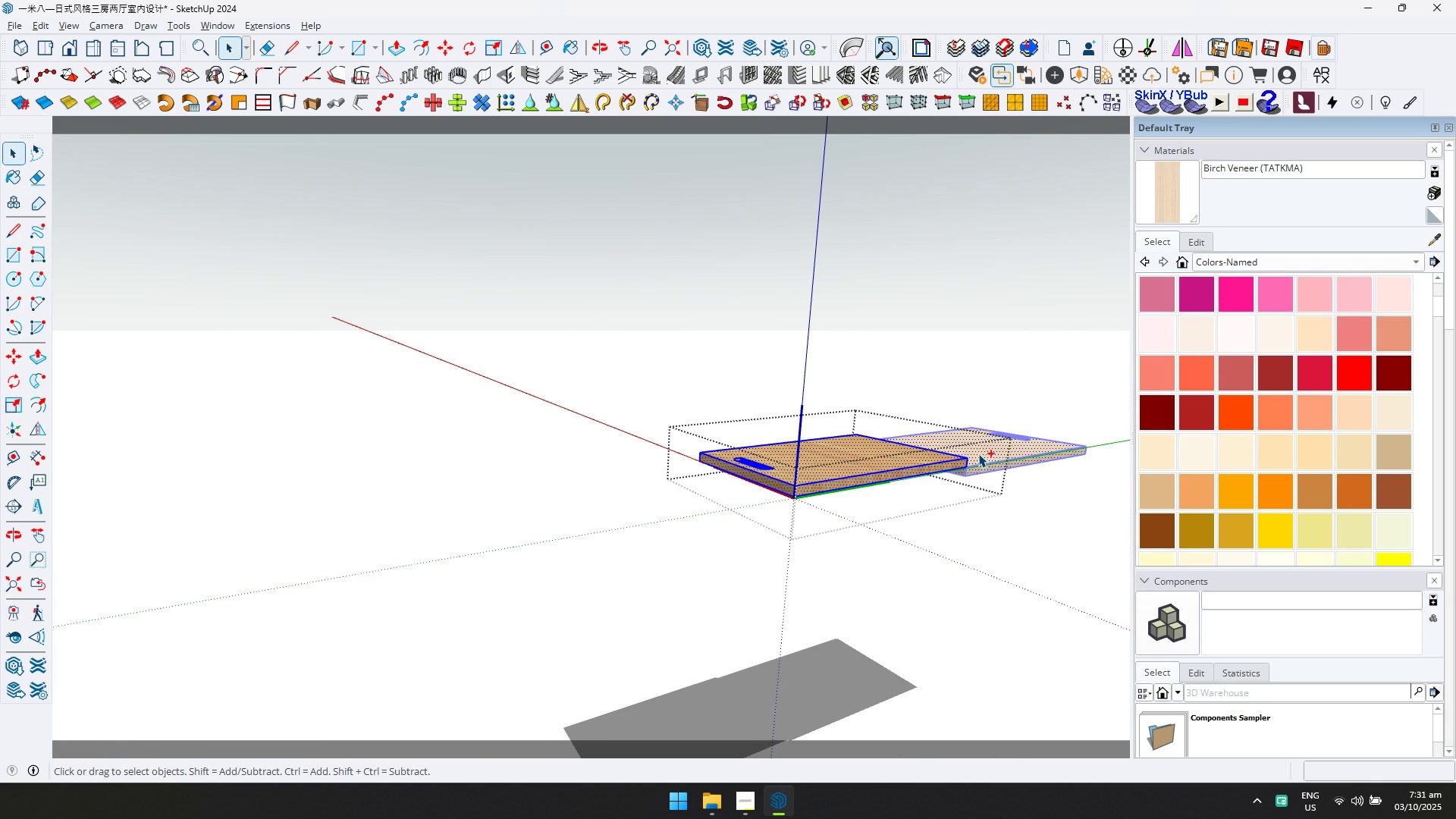 
key(Control+A)
 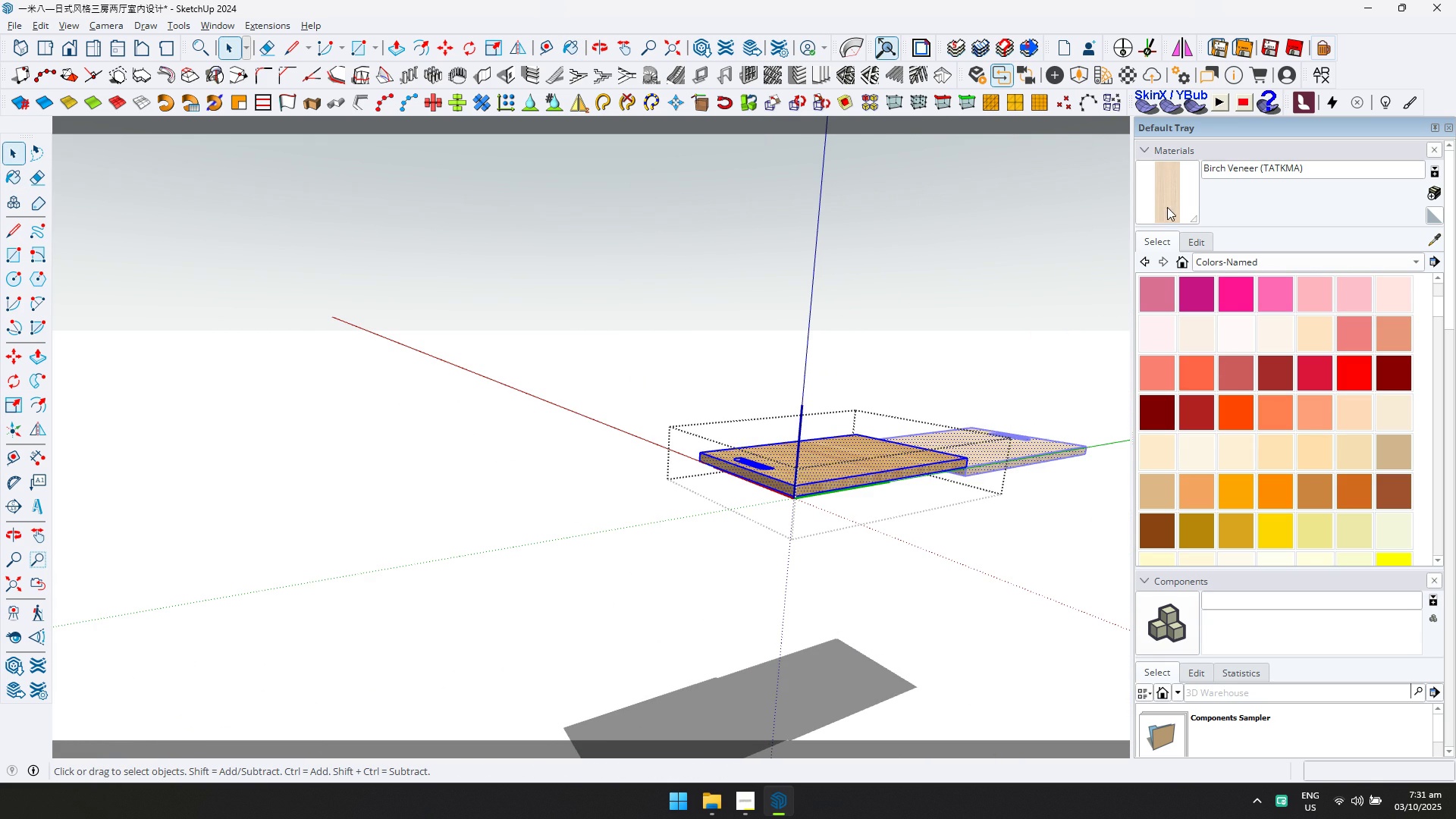 
left_click([1167, 207])
 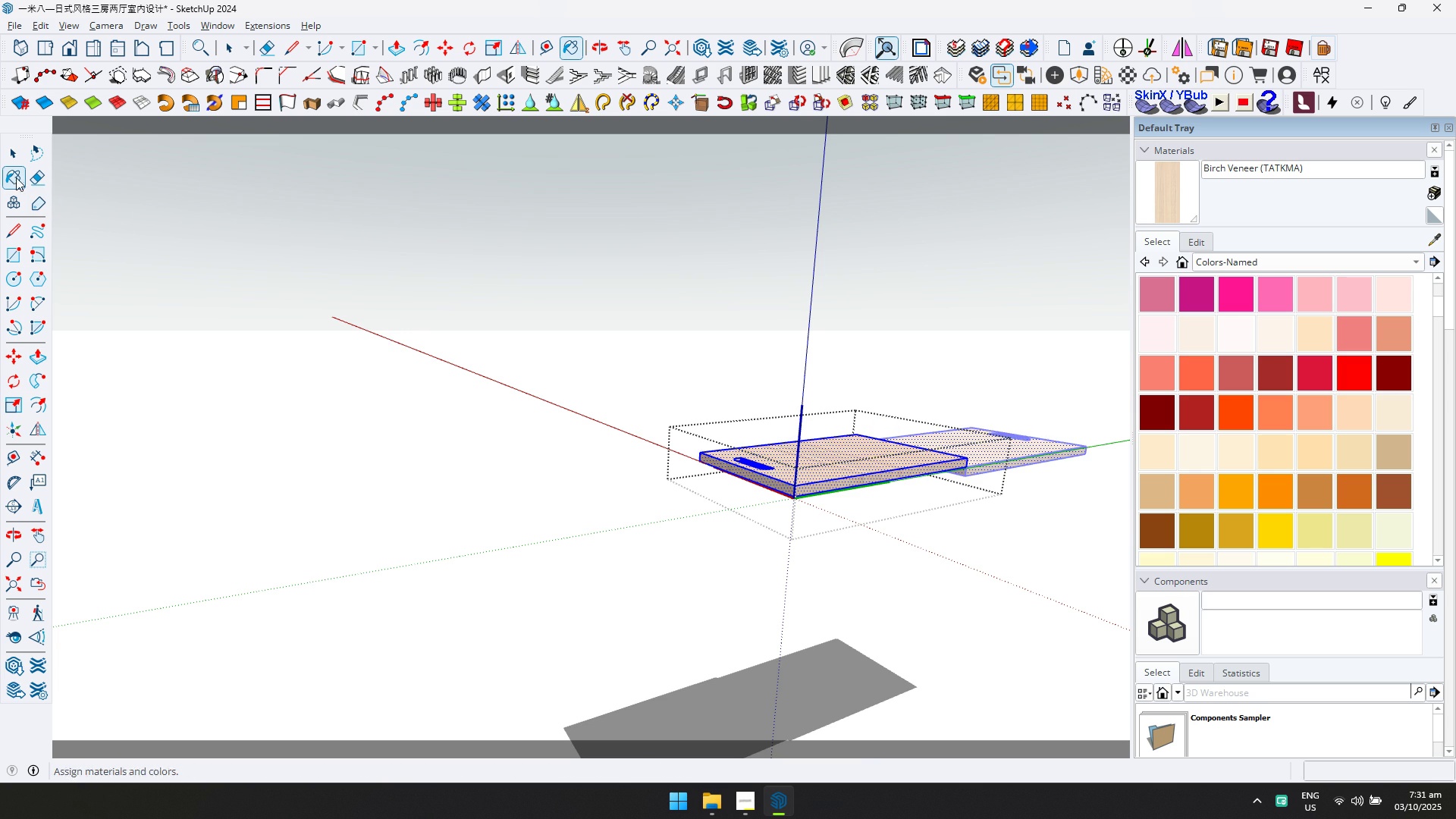 
left_click([13, 157])
 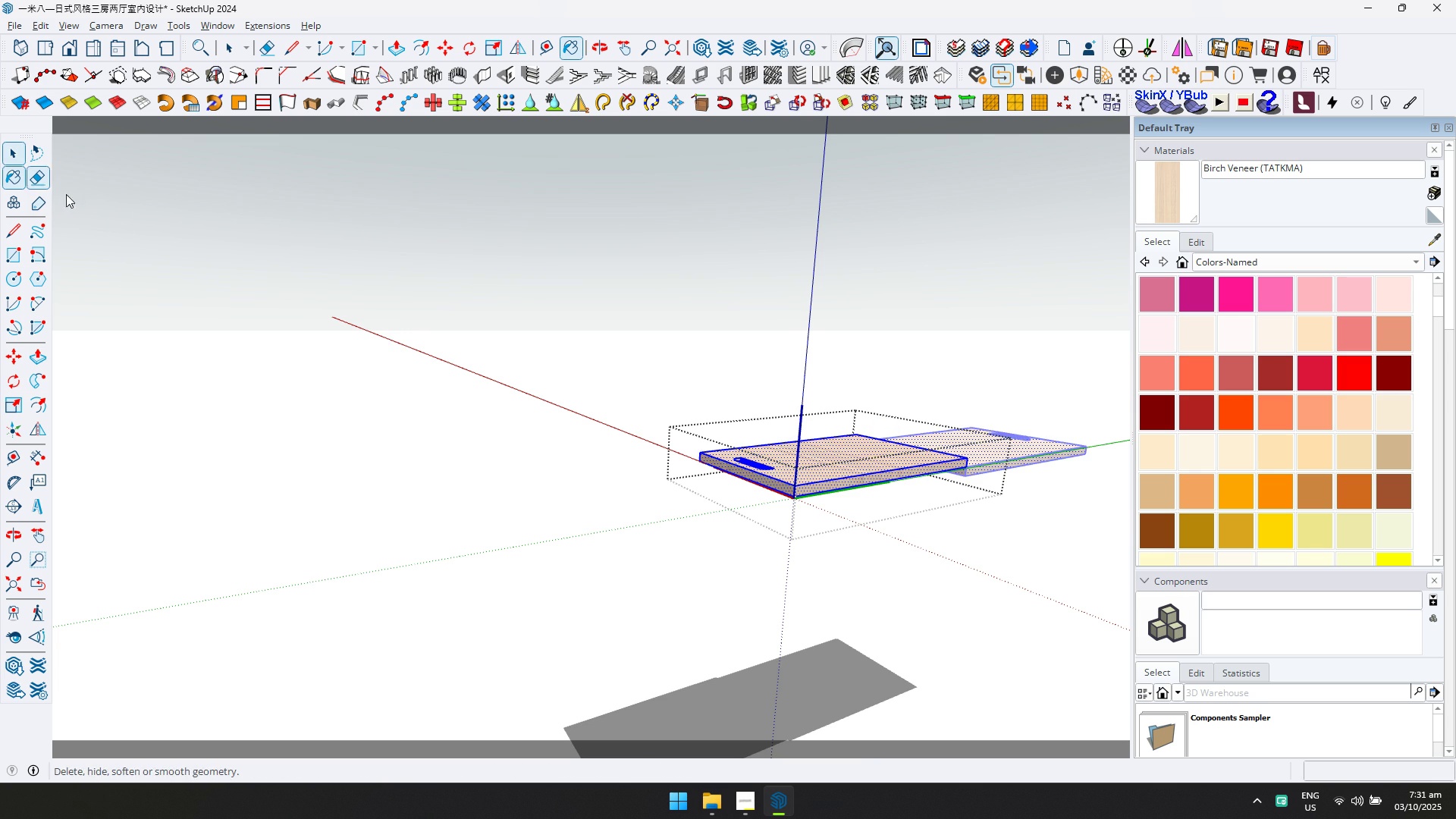 
key(Escape)
 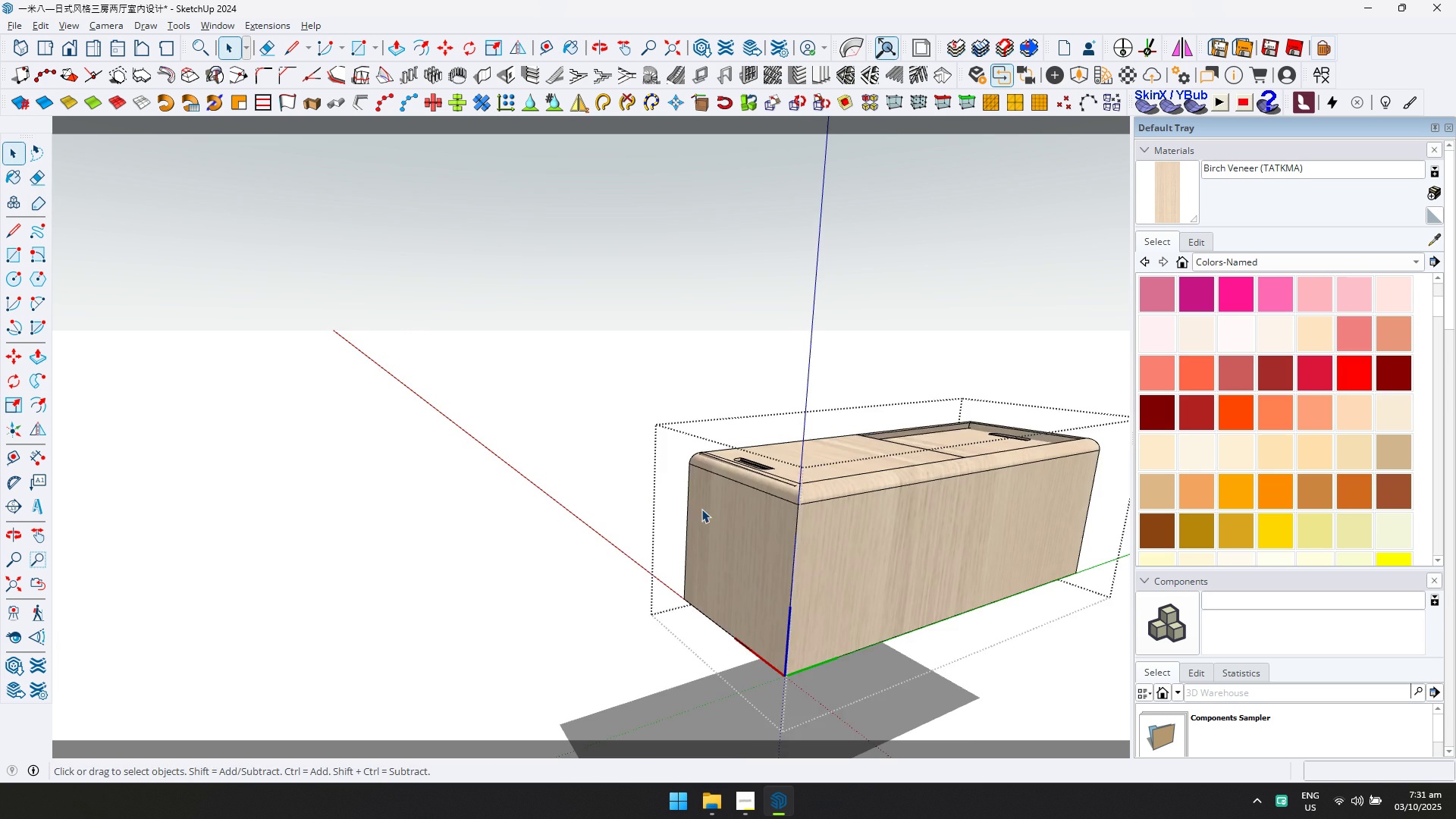 
scroll: coordinate [747, 518], scroll_direction: down, amount: 6.0
 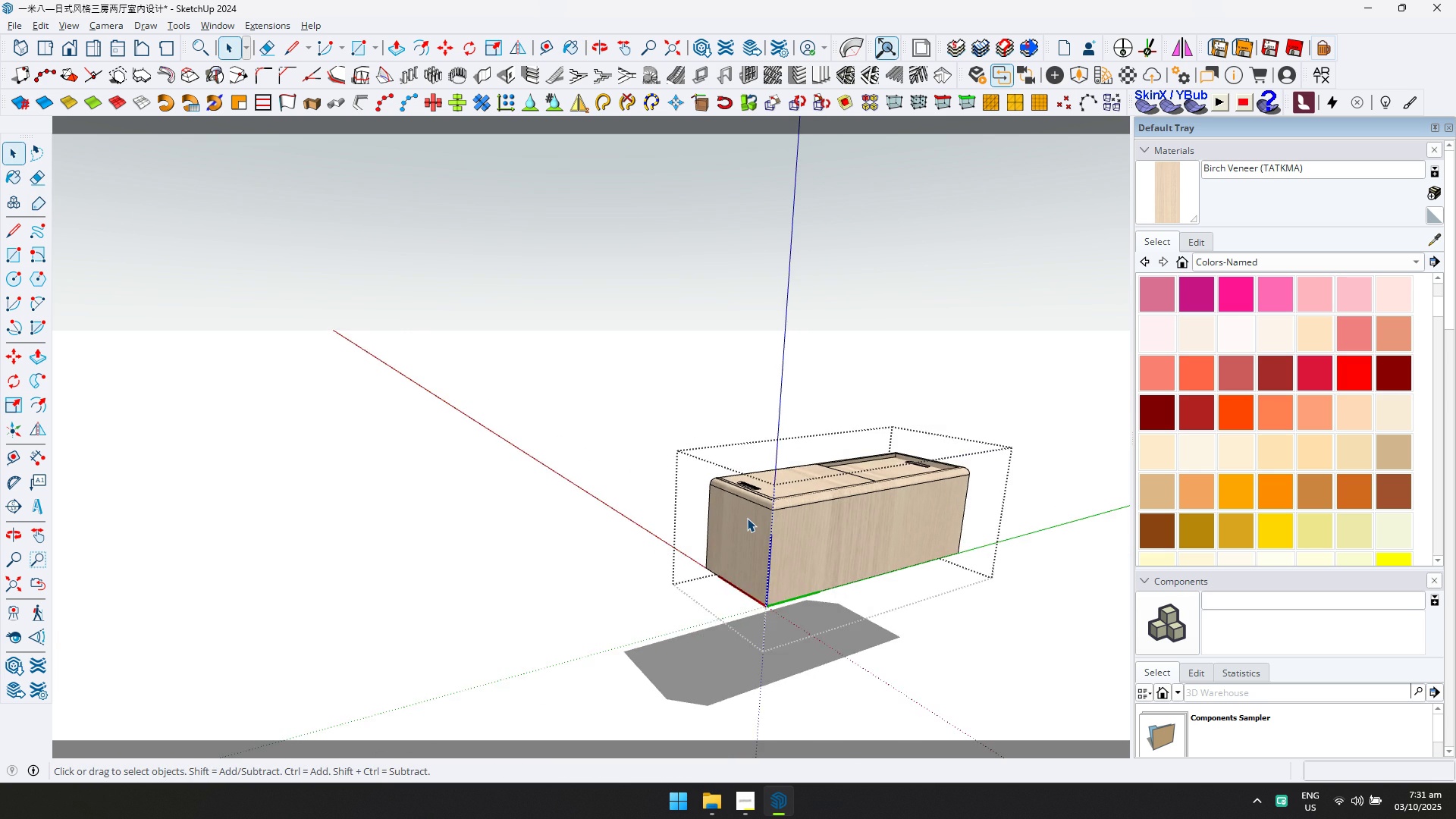 
key(Escape)
 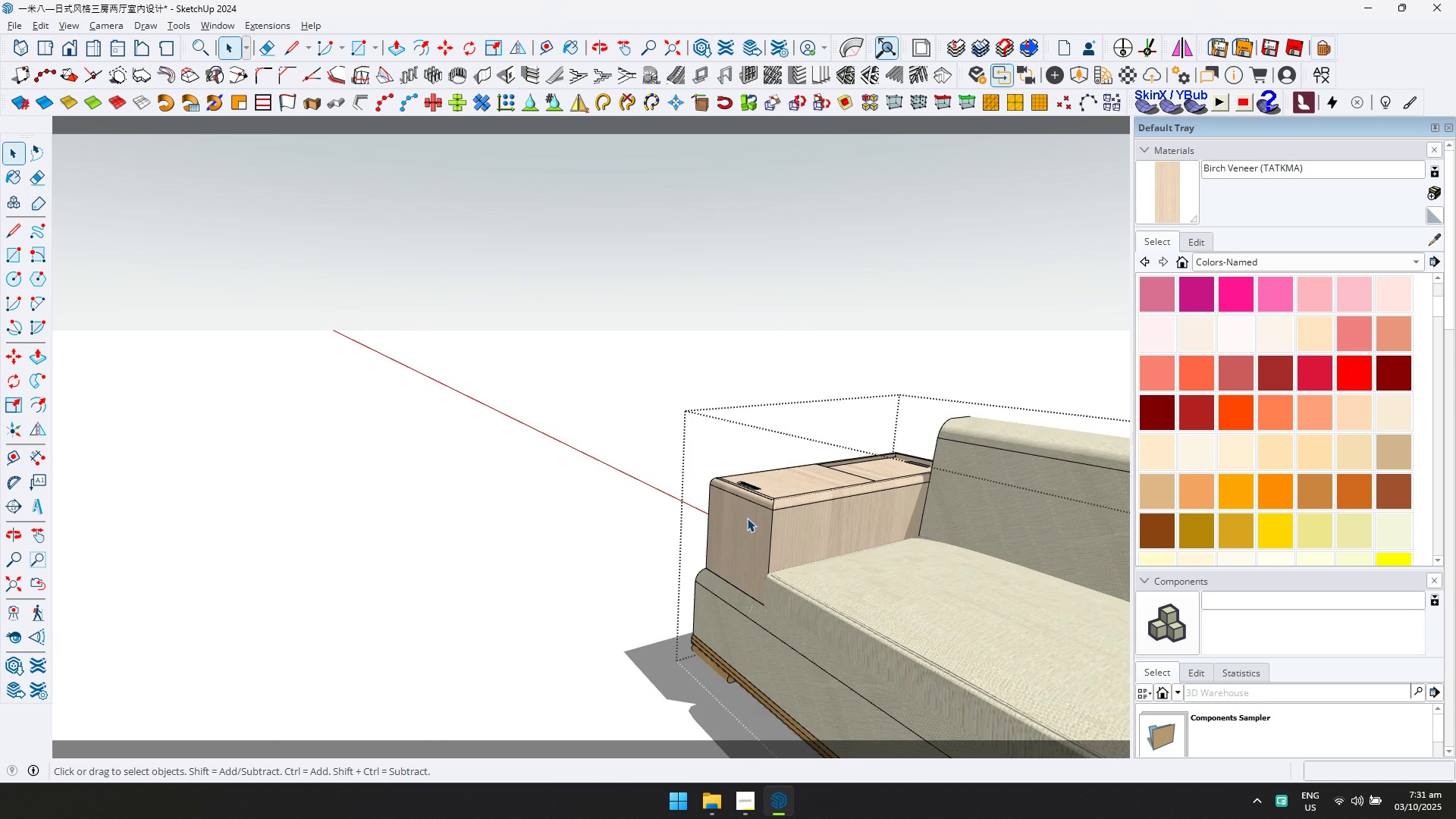 
key(Escape)
 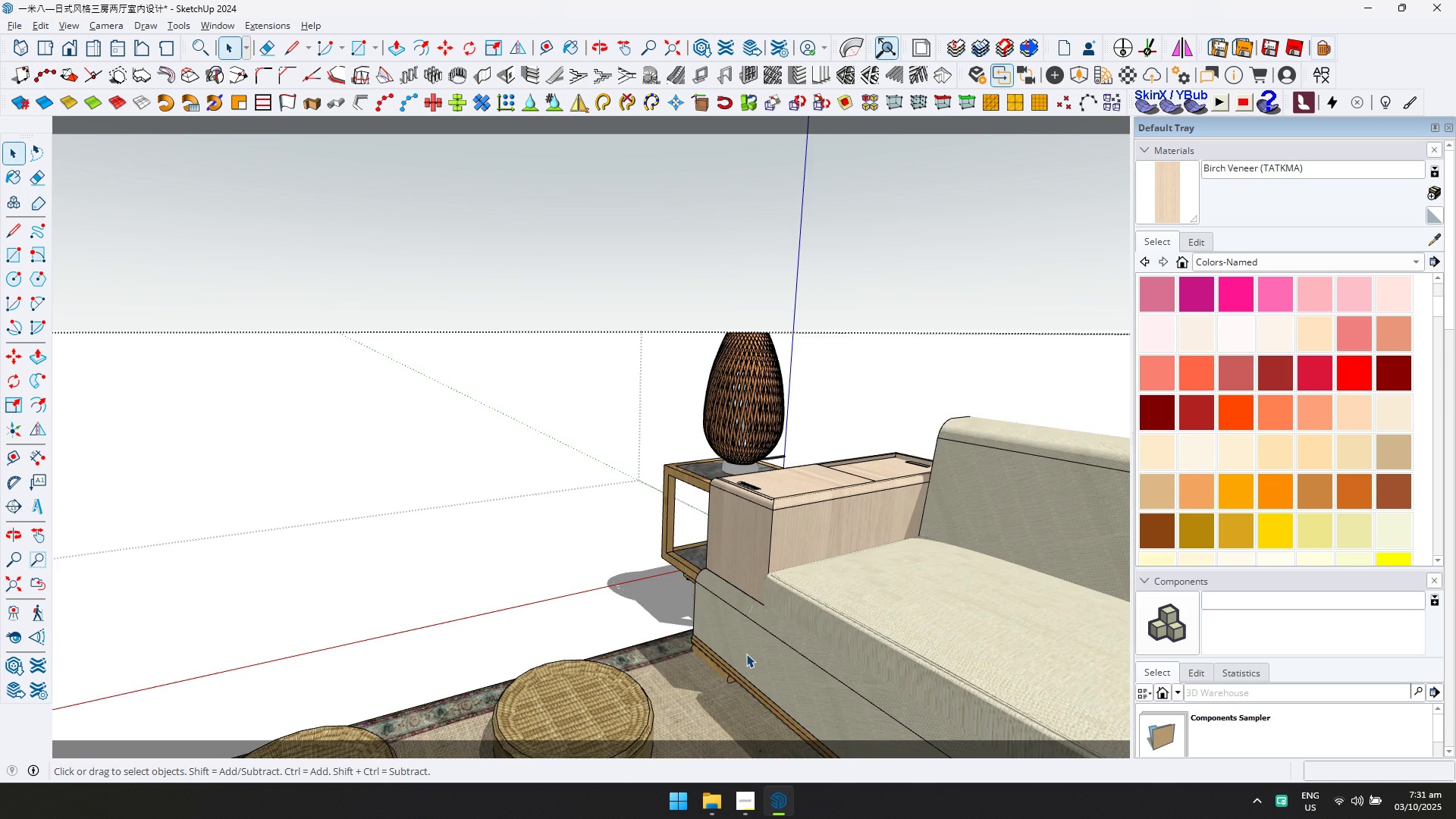 
scroll: coordinate [659, 448], scroll_direction: up, amount: 7.0
 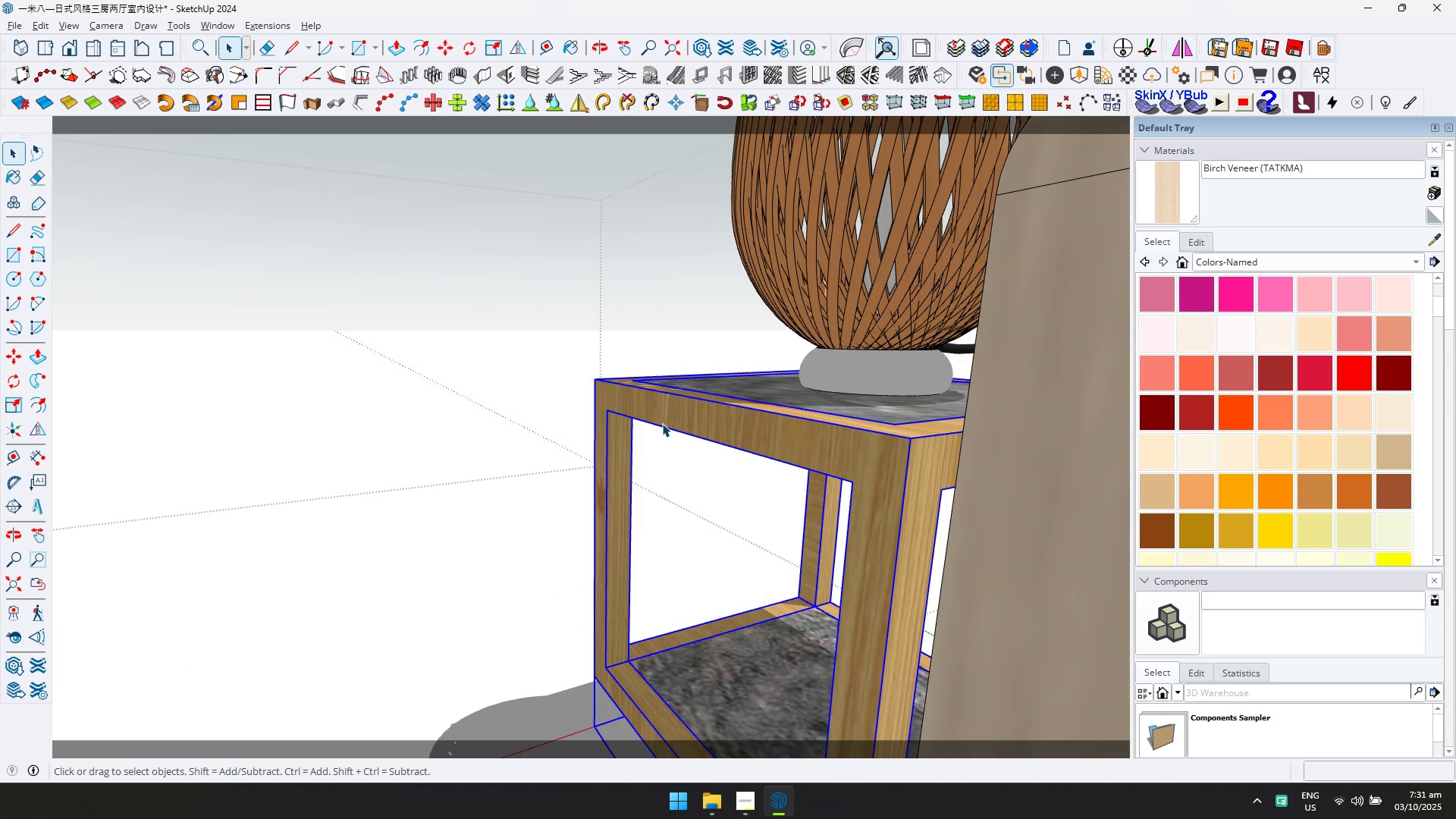 
double_click([662, 423])
 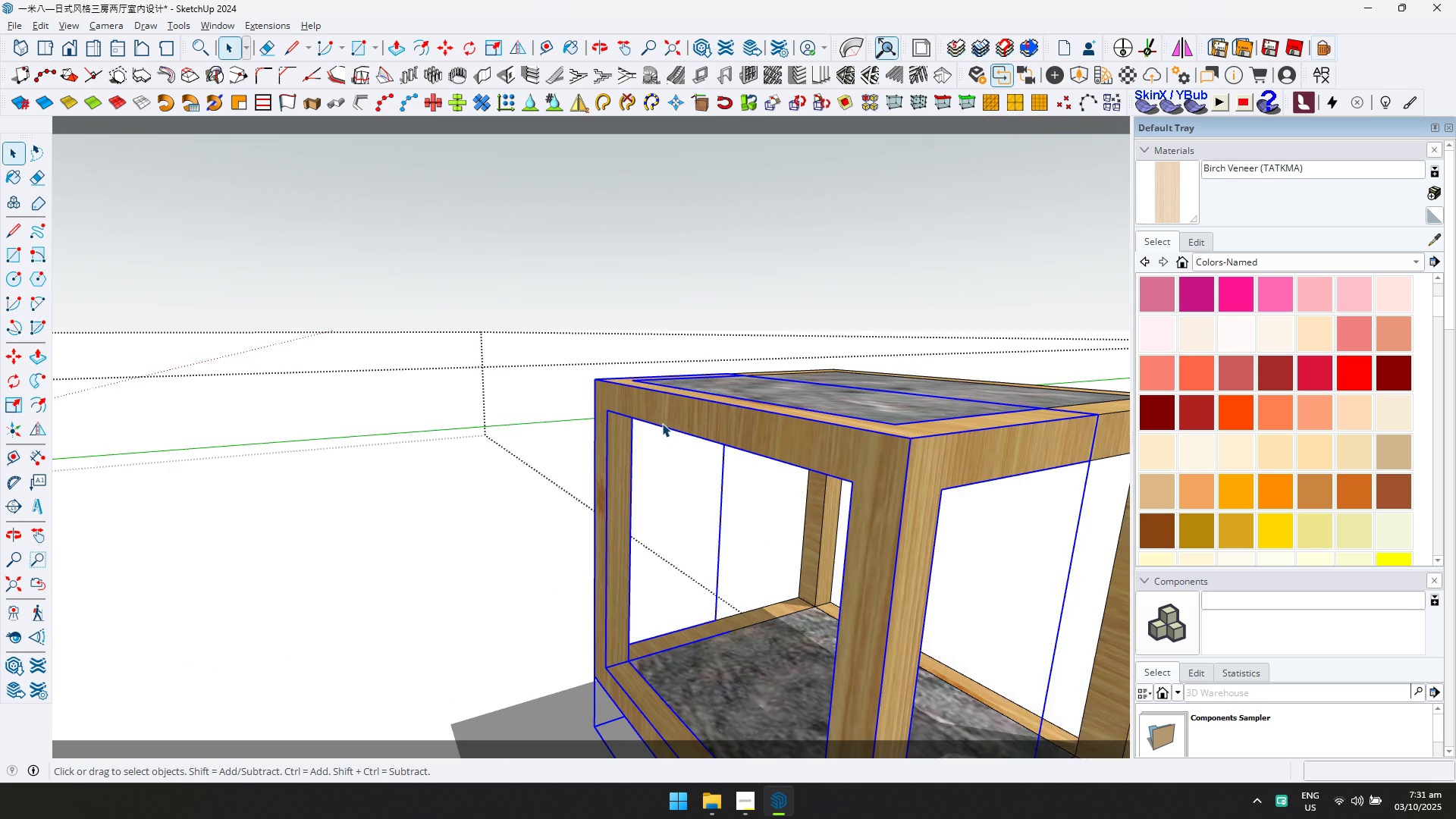 
triple_click([662, 423])
 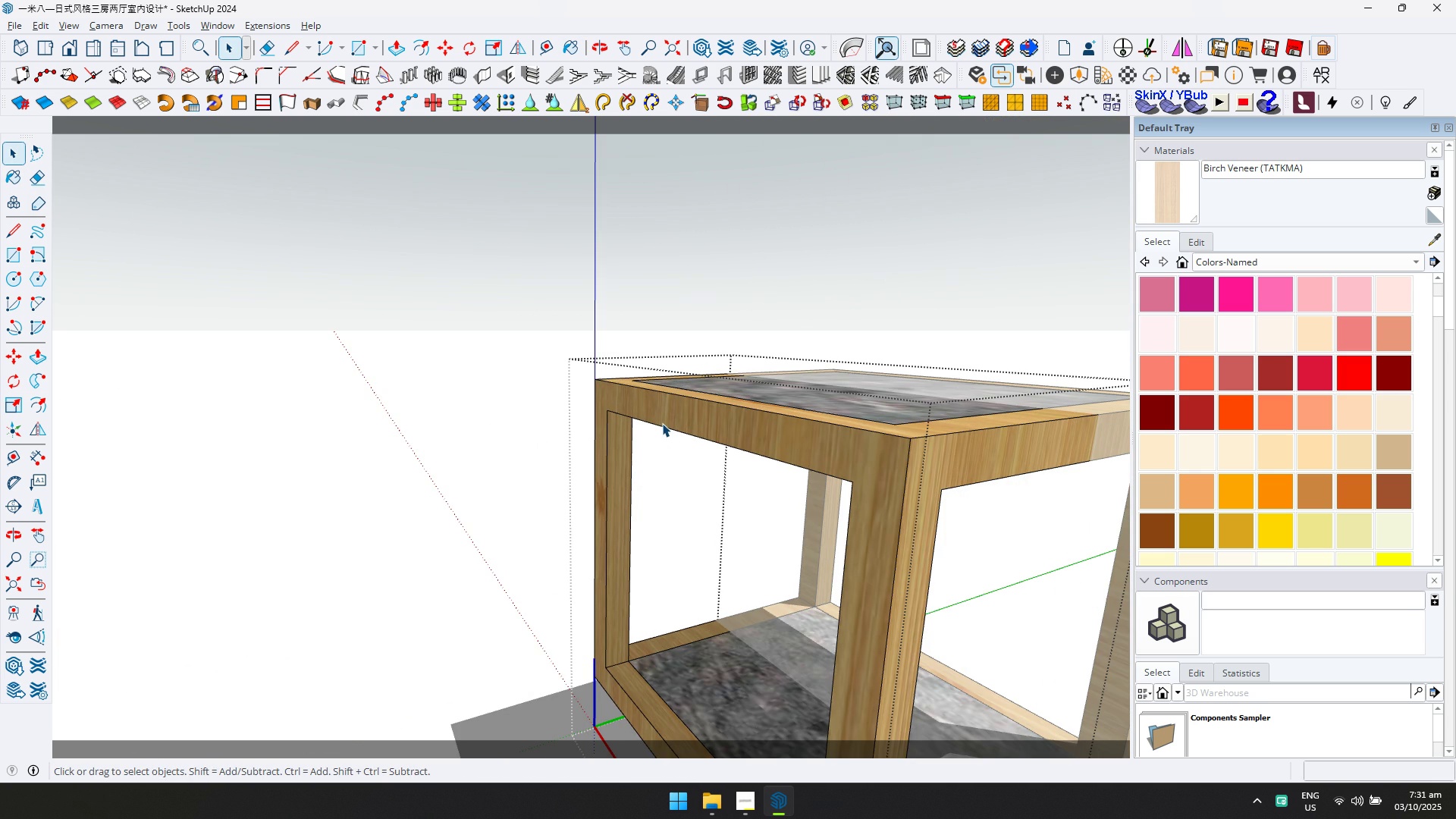 
triple_click([662, 423])
 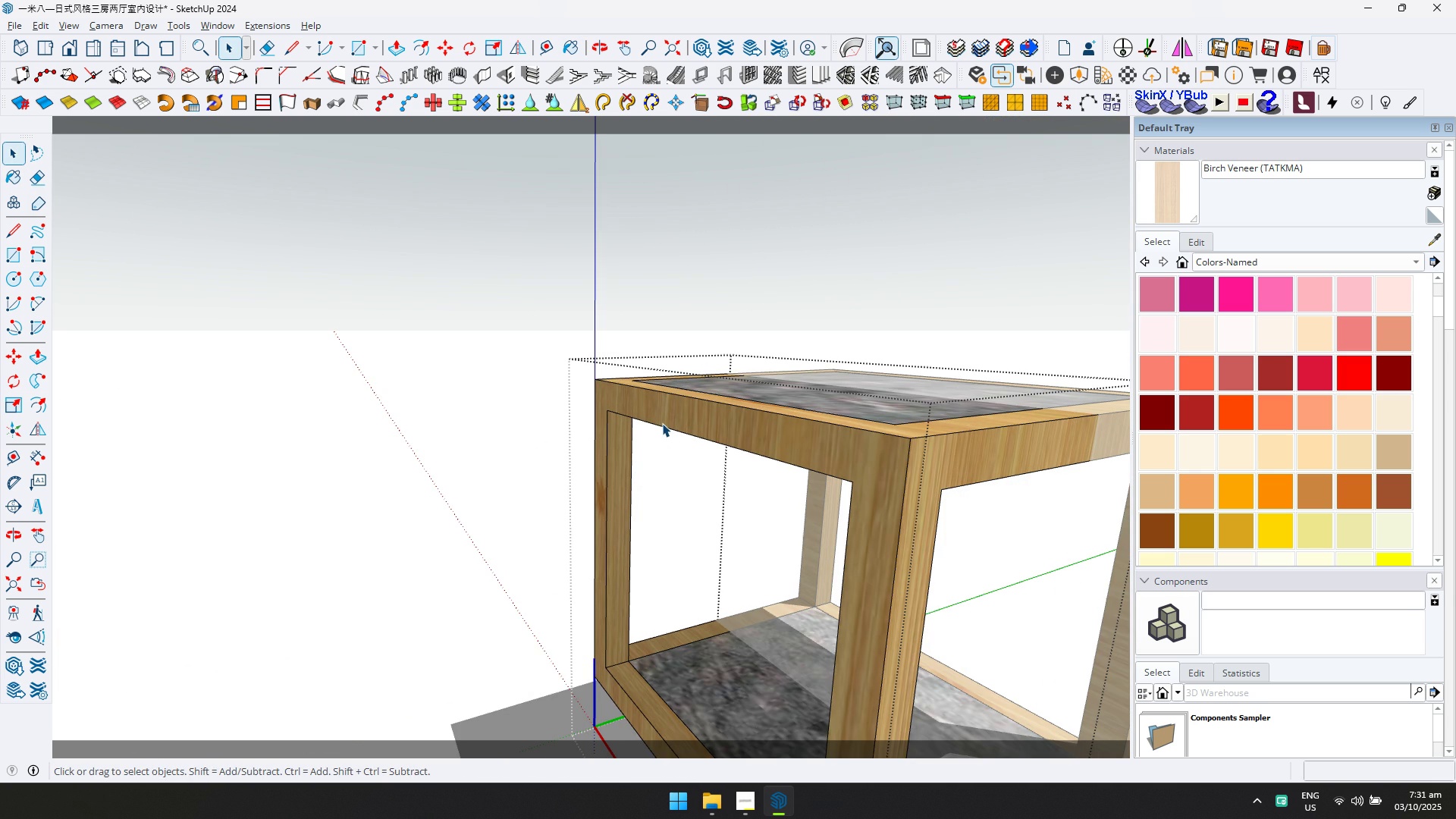 
left_click([662, 423])
 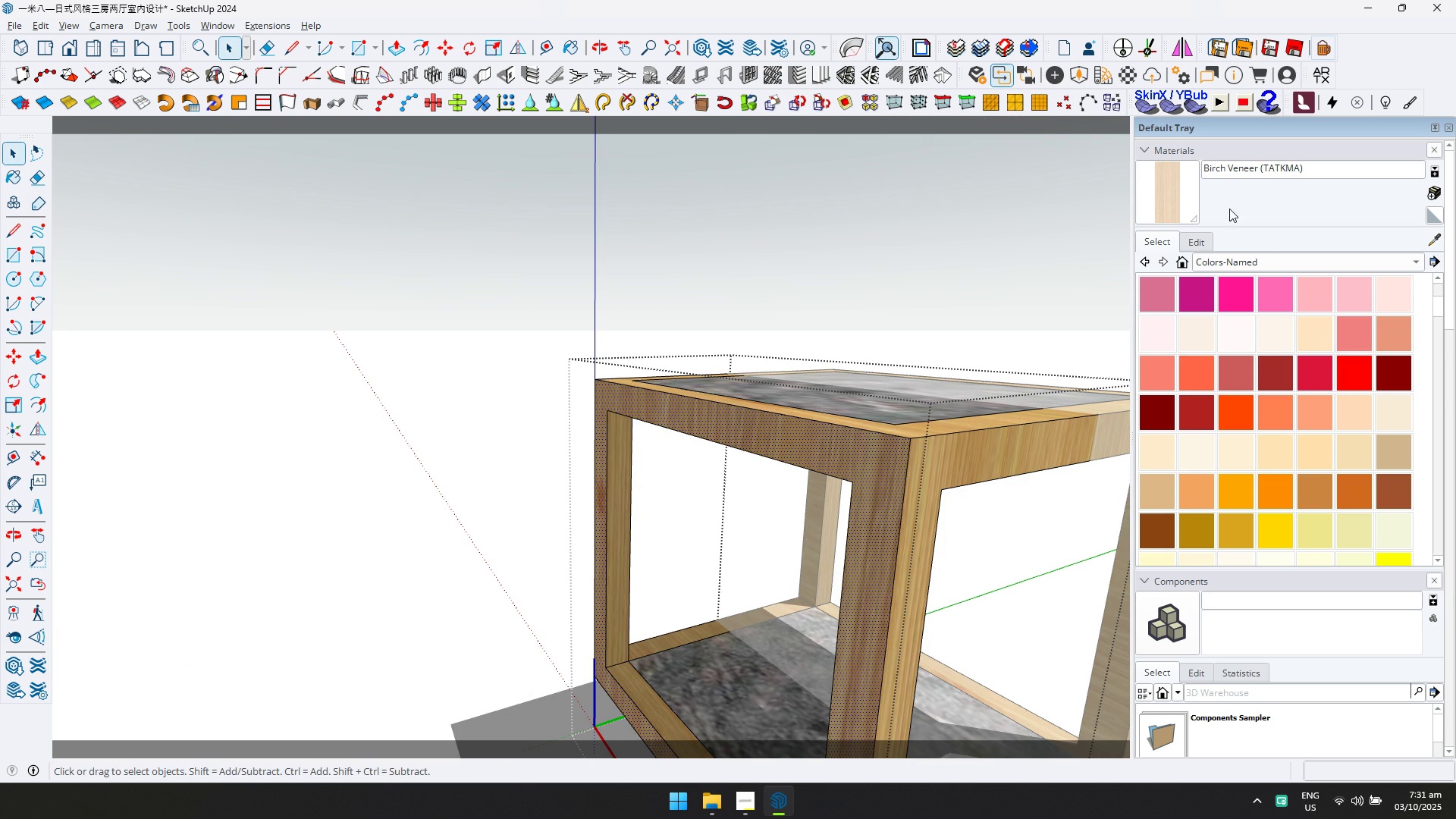 
hold_key(key=ControlLeft, duration=1.13)
 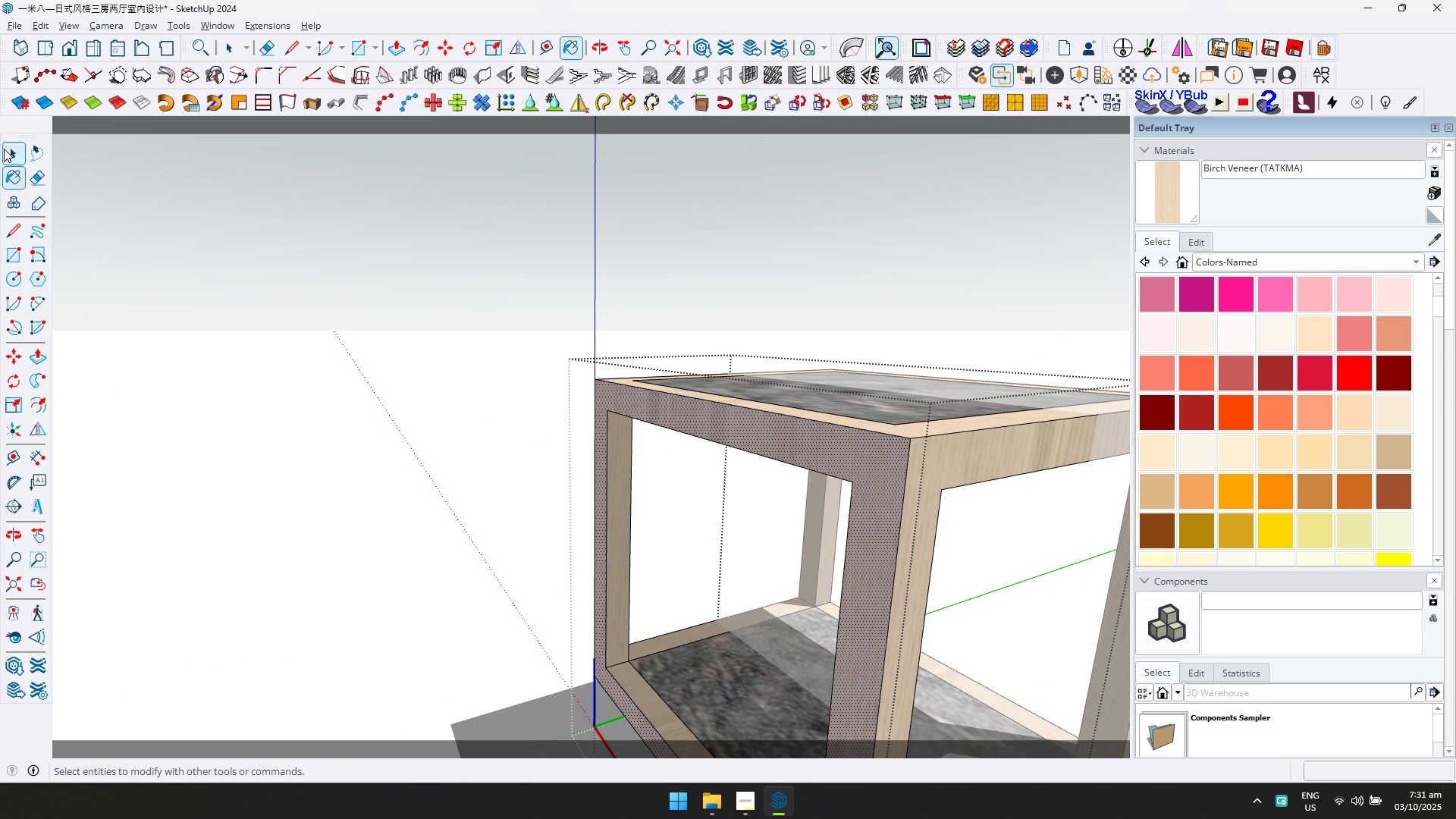 
left_click([5, 152])
 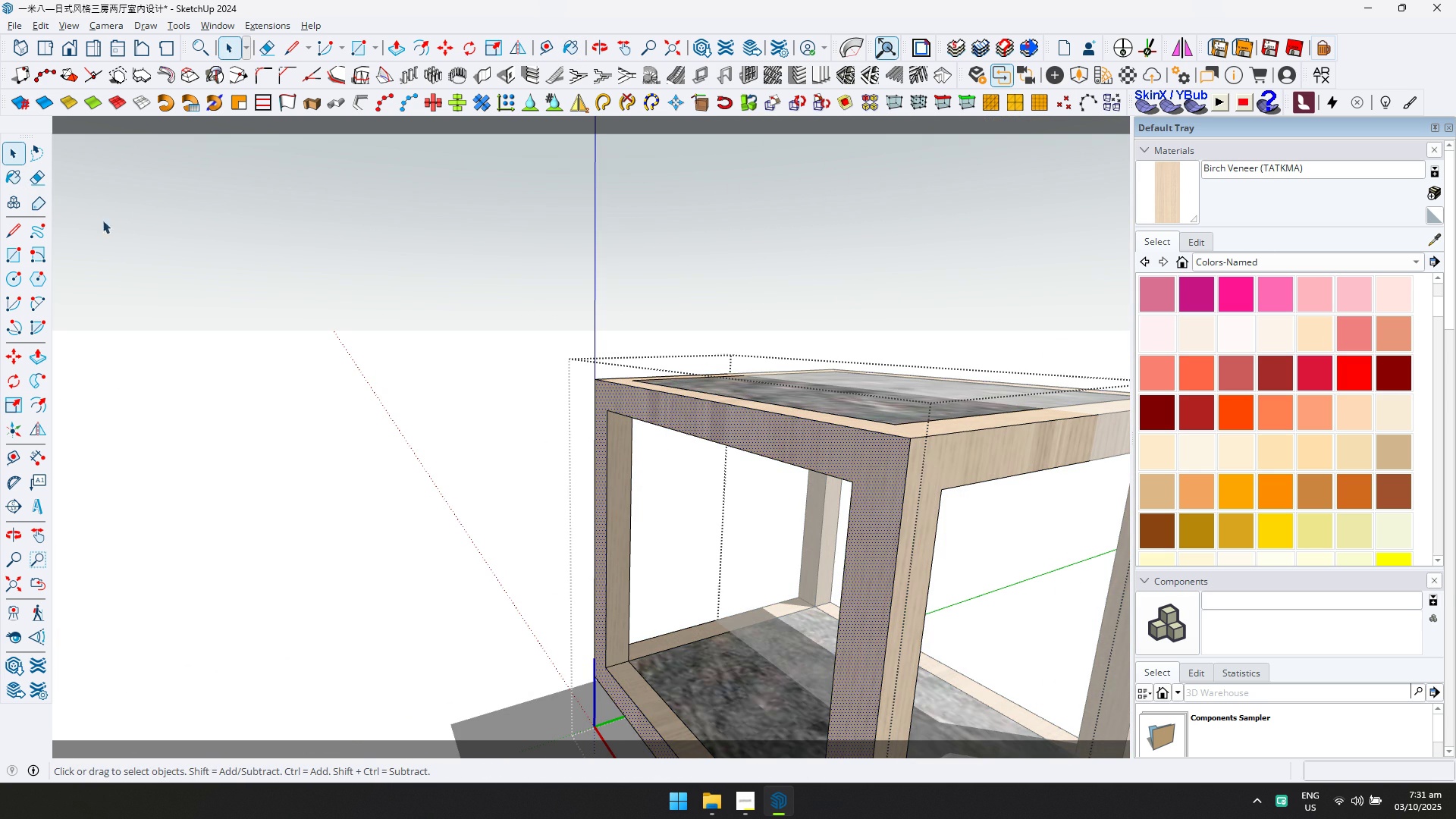 
key(Escape)
 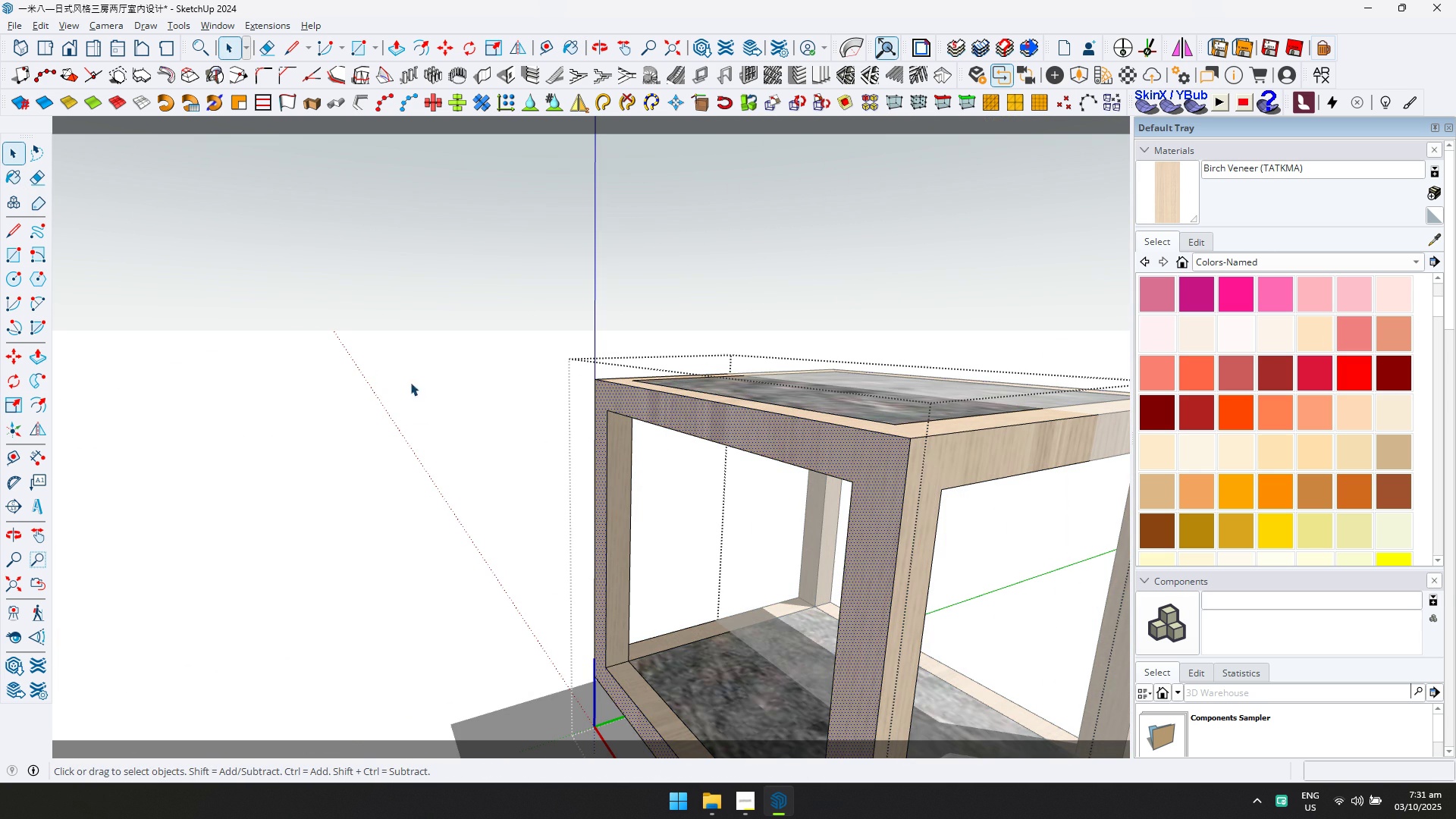 
scroll: coordinate [420, 386], scroll_direction: down, amount: 7.0
 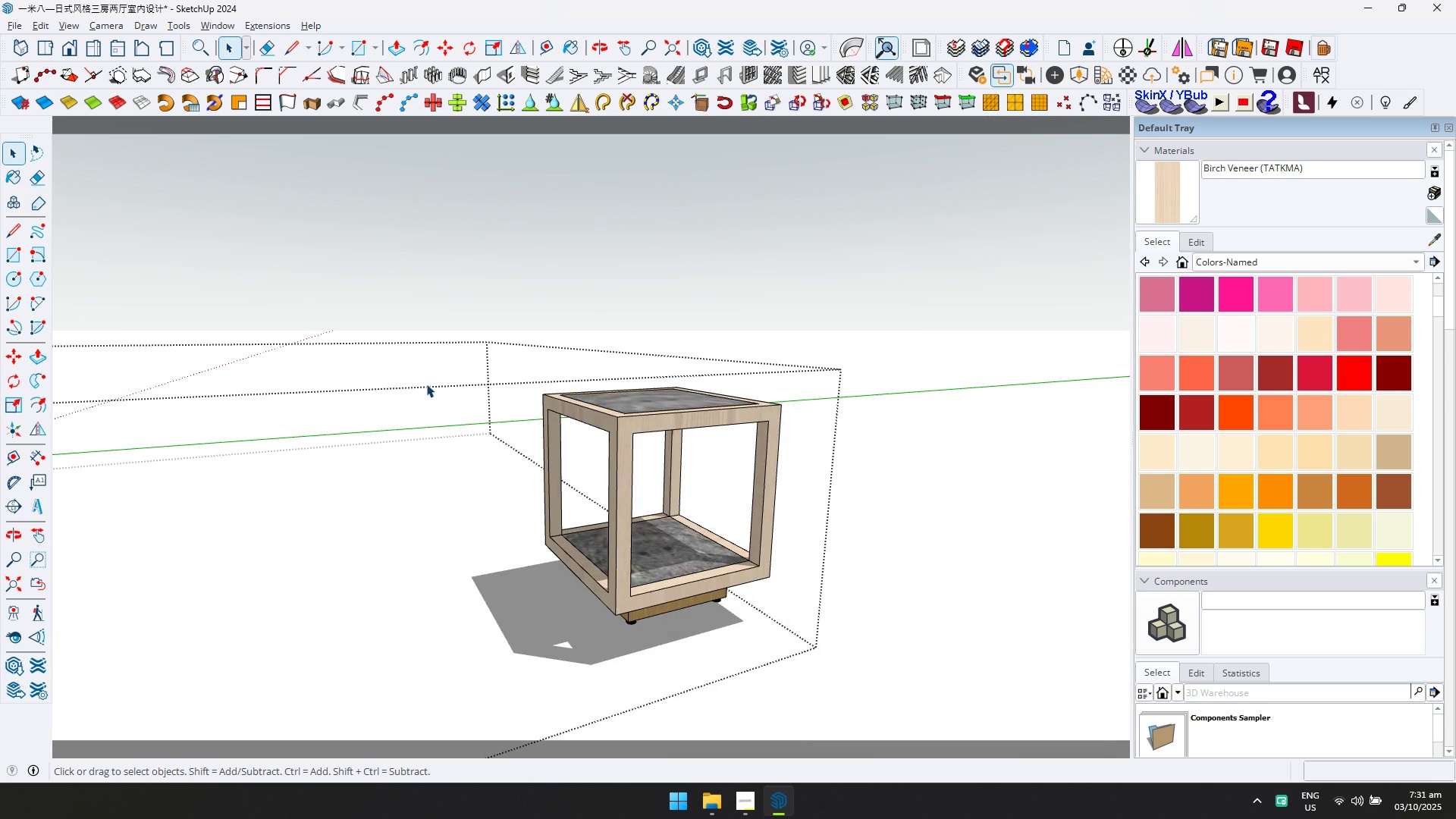 
key(Escape)
 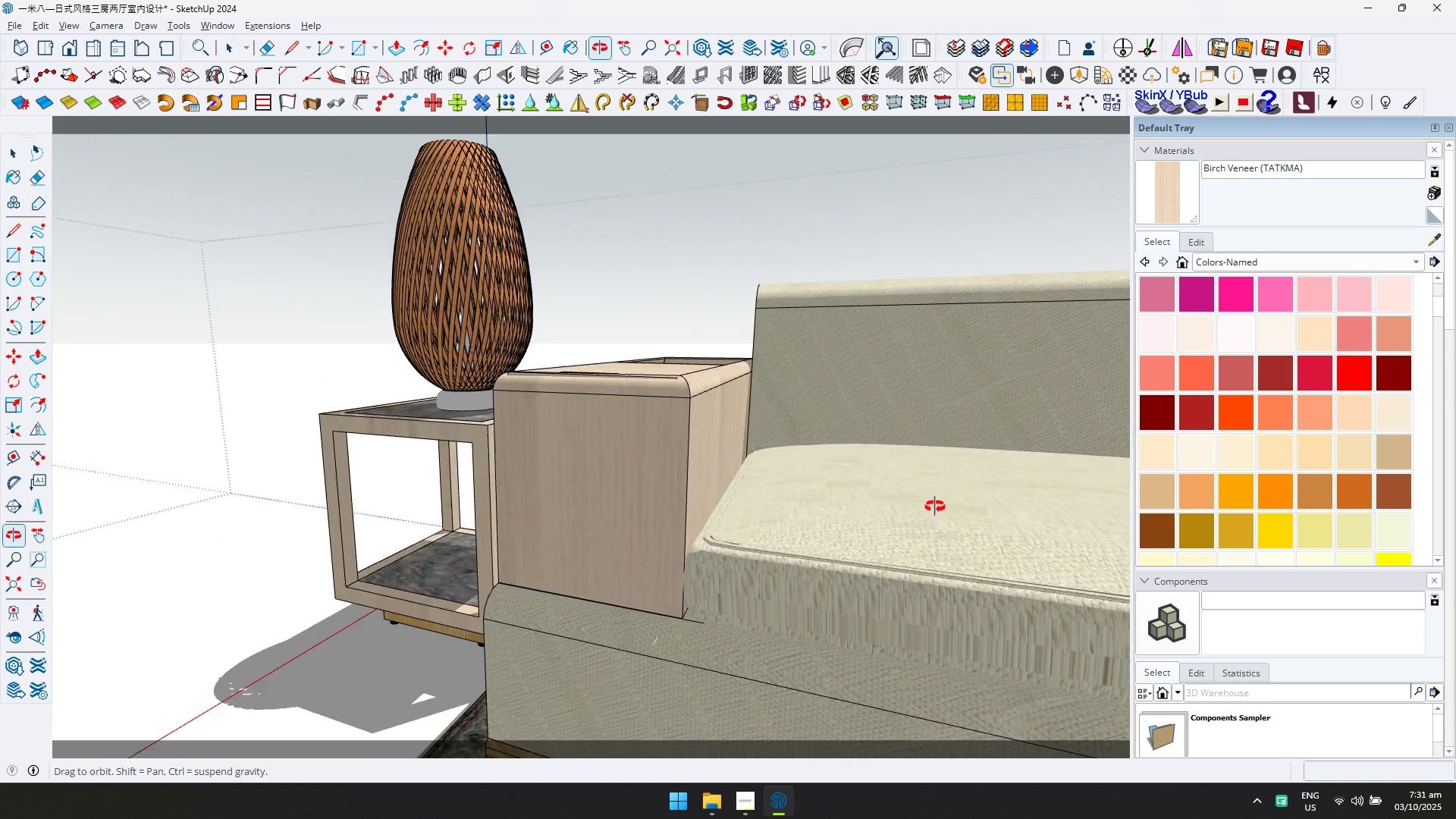 
scroll: coordinate [886, 522], scroll_direction: down, amount: 9.0
 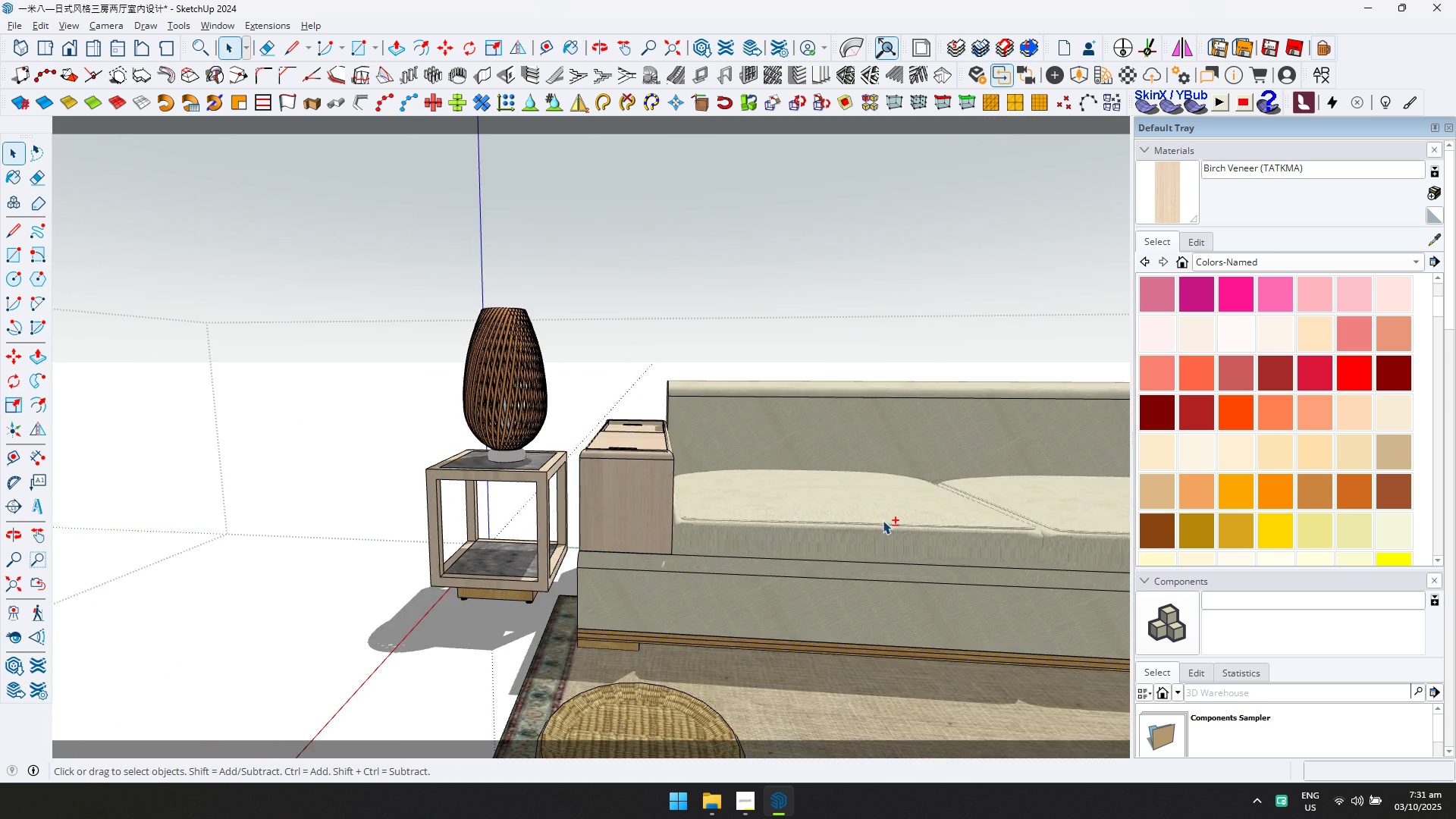 
hold_key(key=ShiftLeft, duration=0.45)
 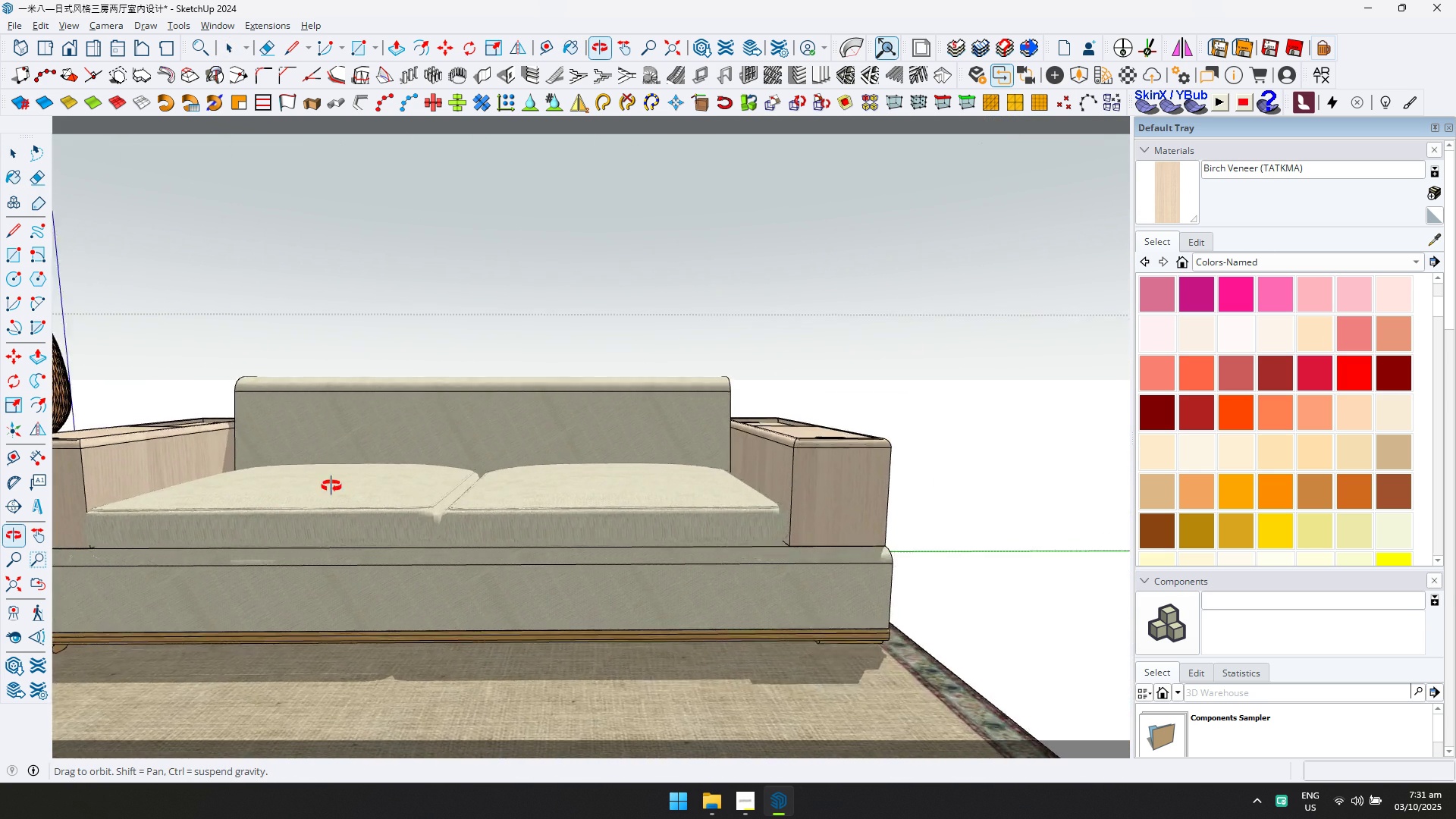 
hold_key(key=ShiftLeft, duration=0.33)
 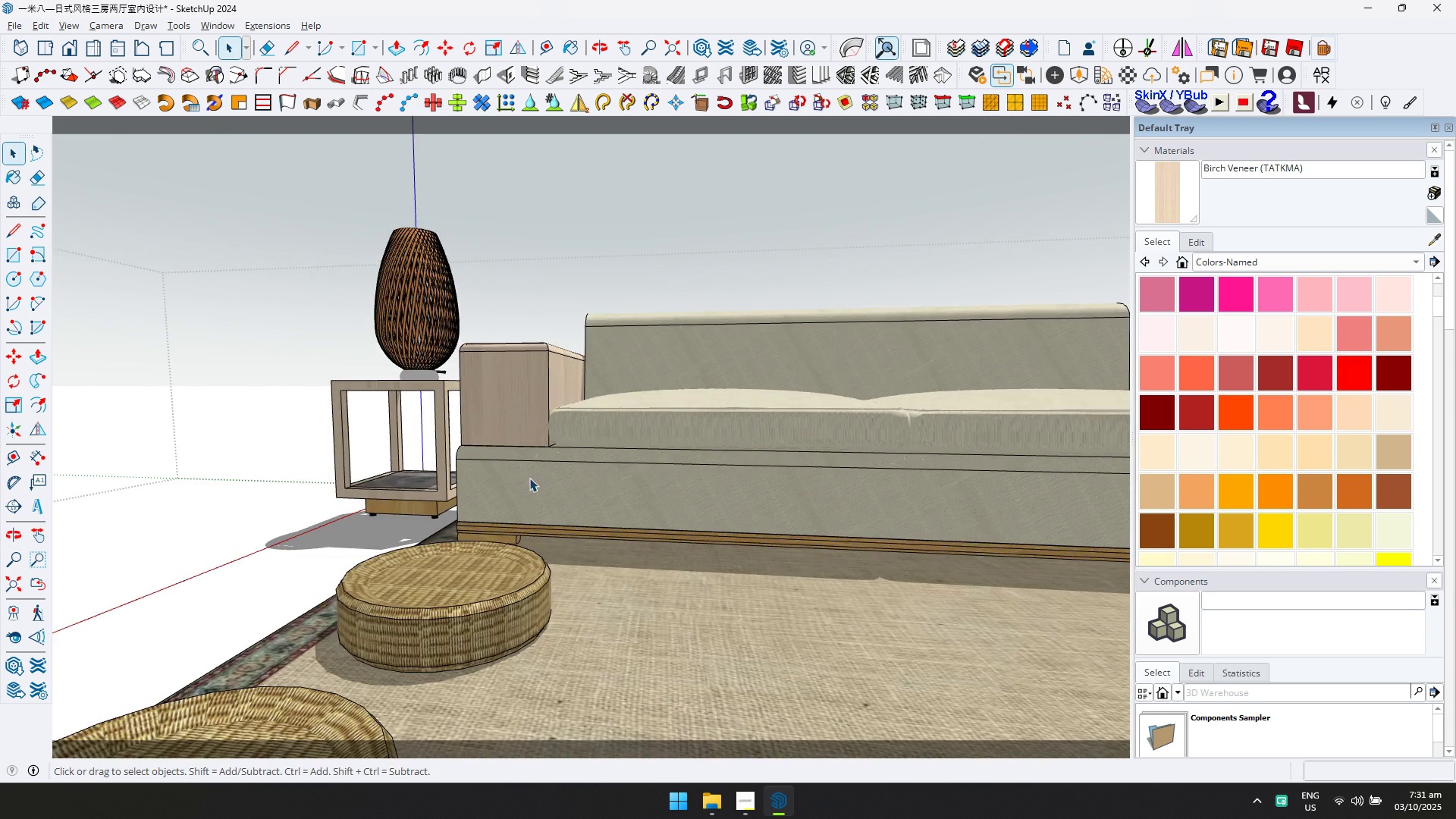 
scroll: coordinate [497, 518], scroll_direction: up, amount: 5.0
 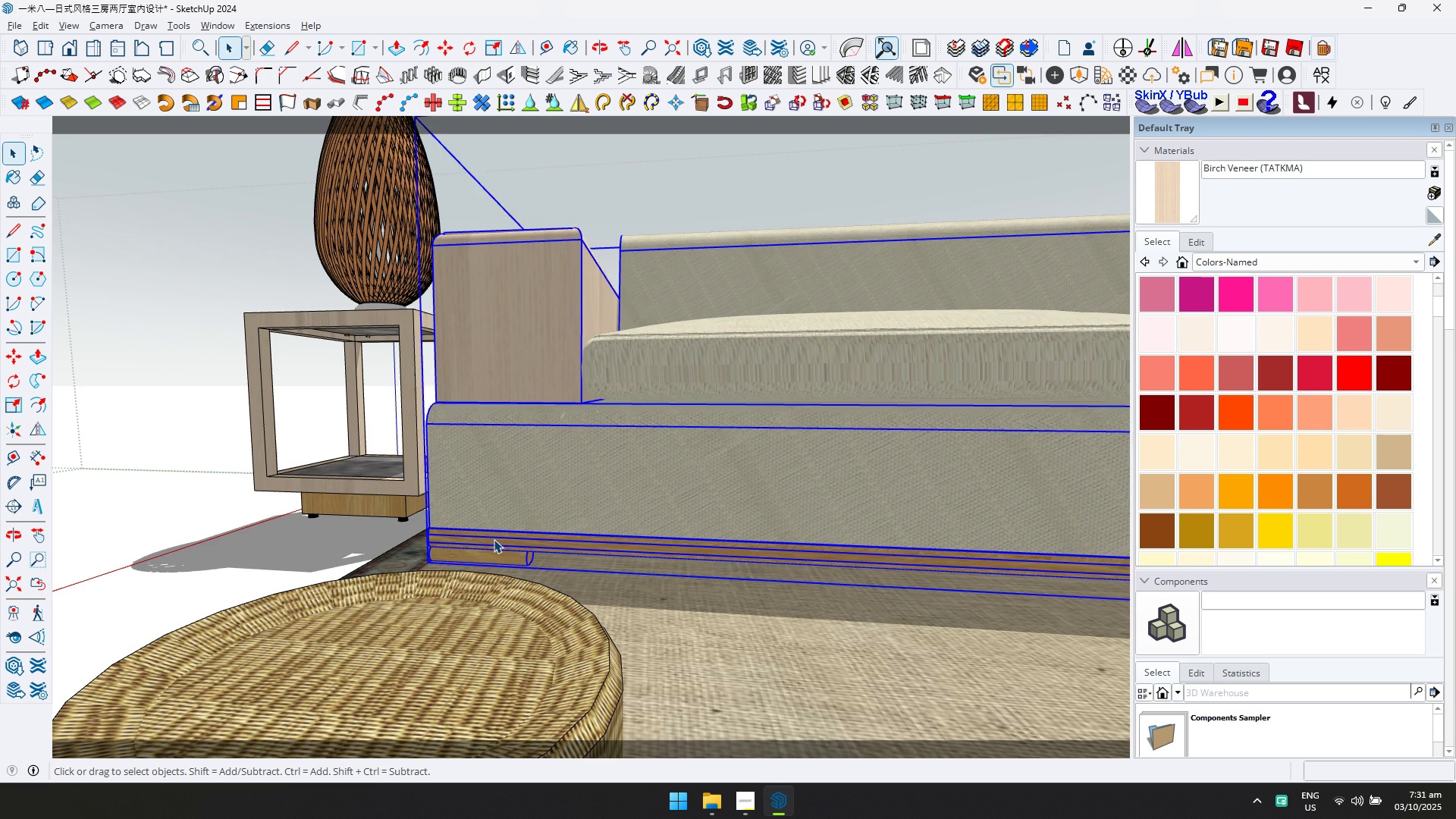 
double_click([494, 539])
 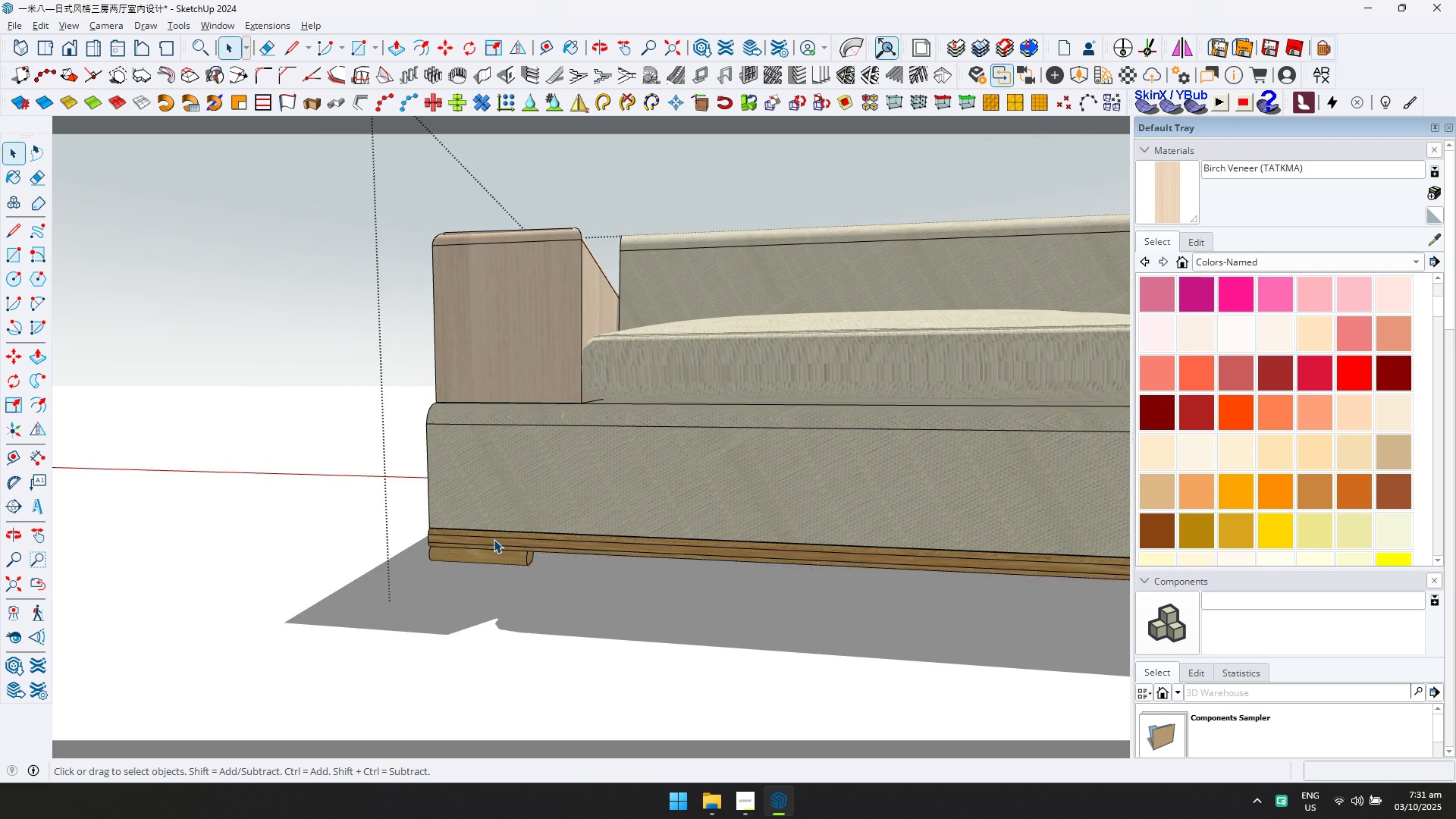 
triple_click([494, 539])
 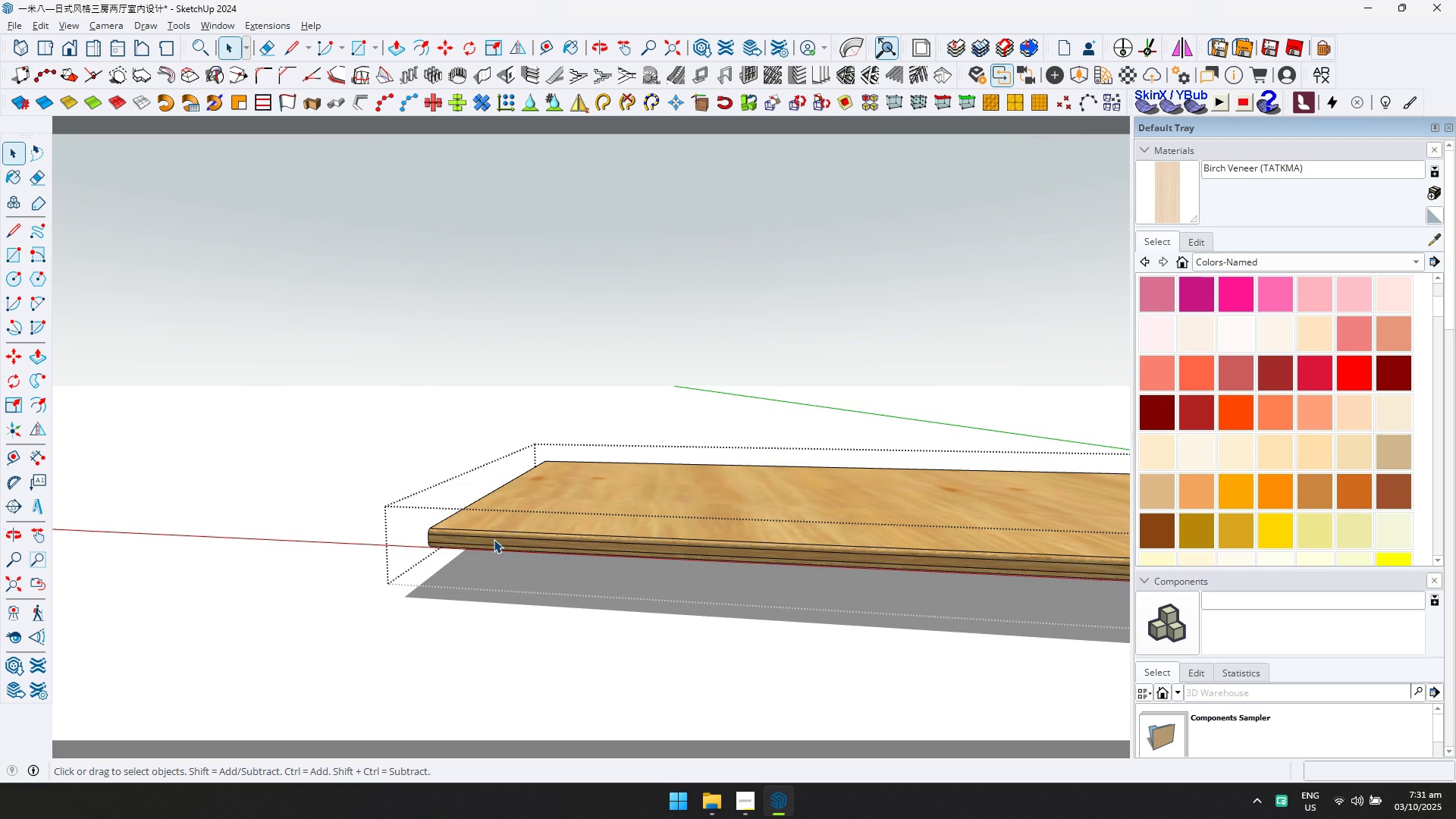 
triple_click([494, 539])
 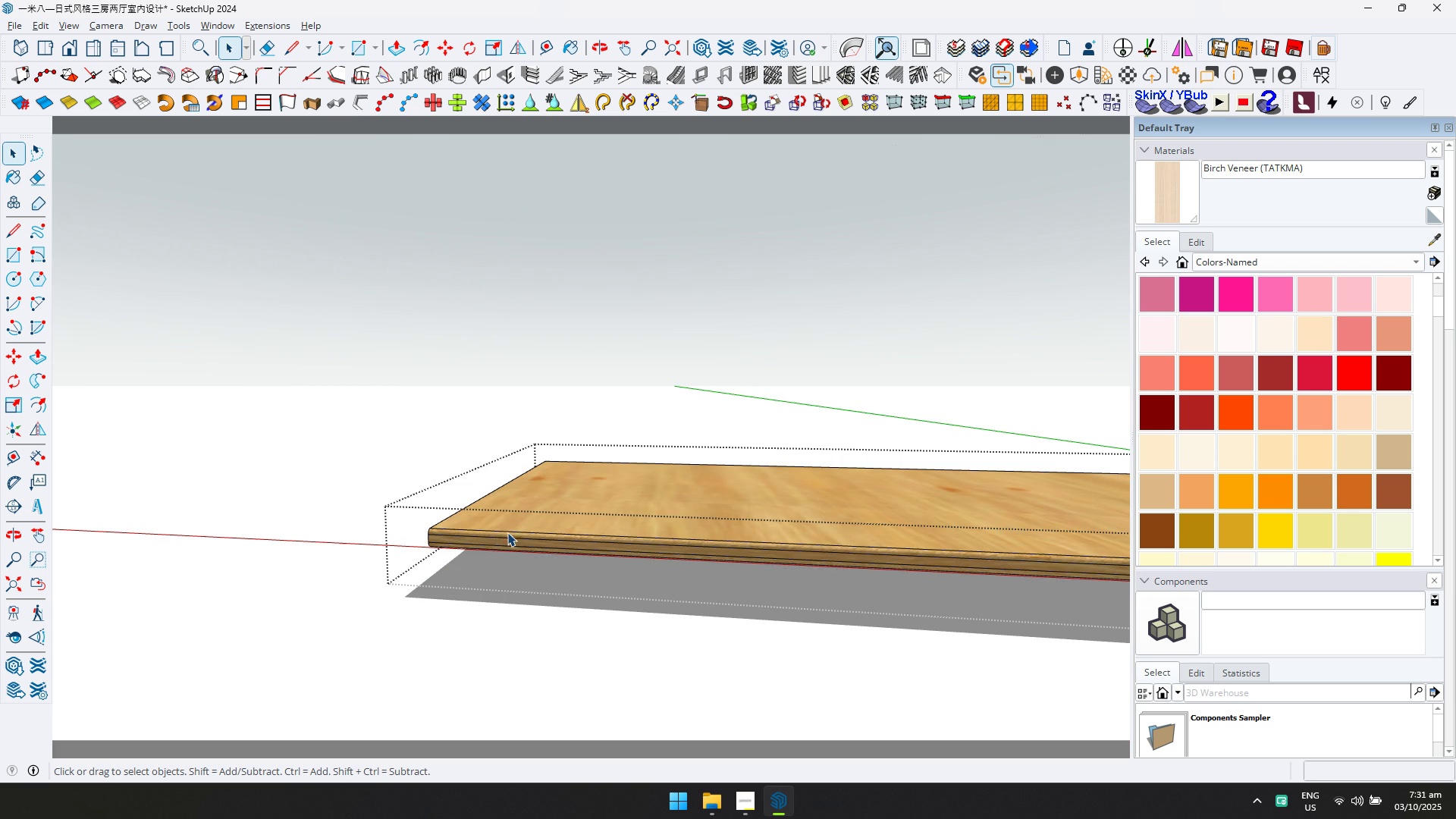 
key(Control+ControlLeft)
 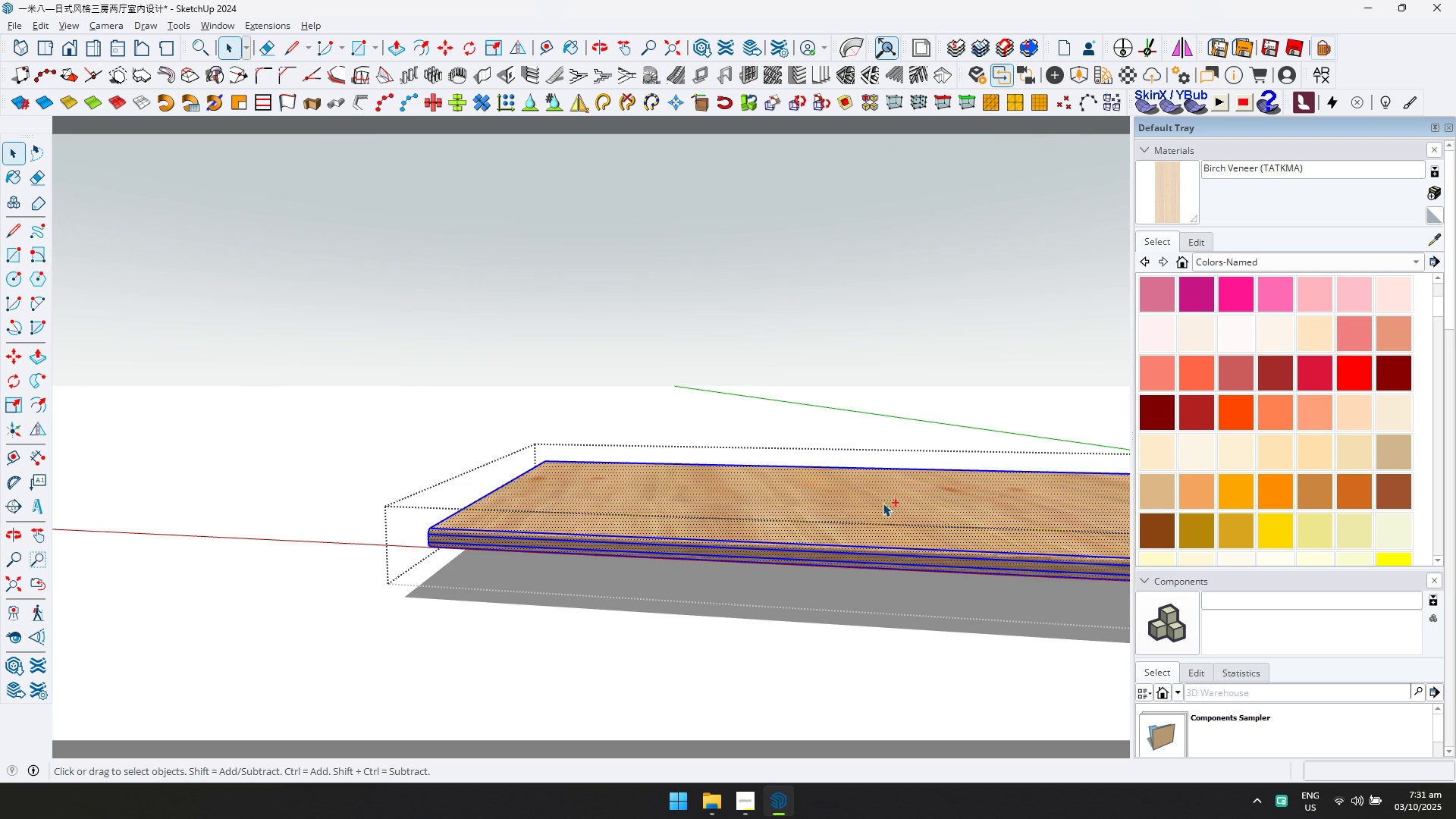 
key(Control+A)
 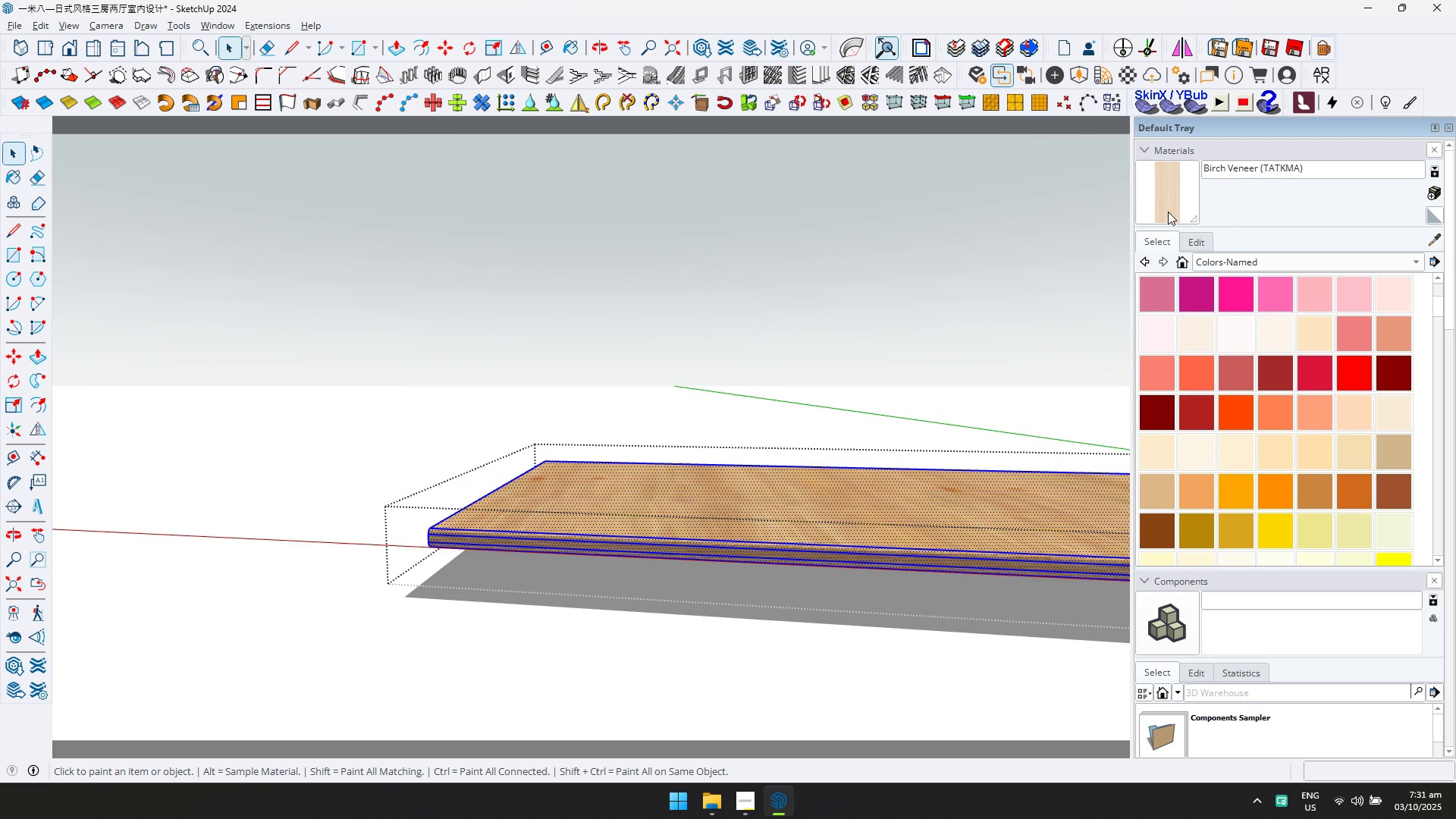 
left_click_drag(start_coordinate=[828, 463], to_coordinate=[823, 465])
 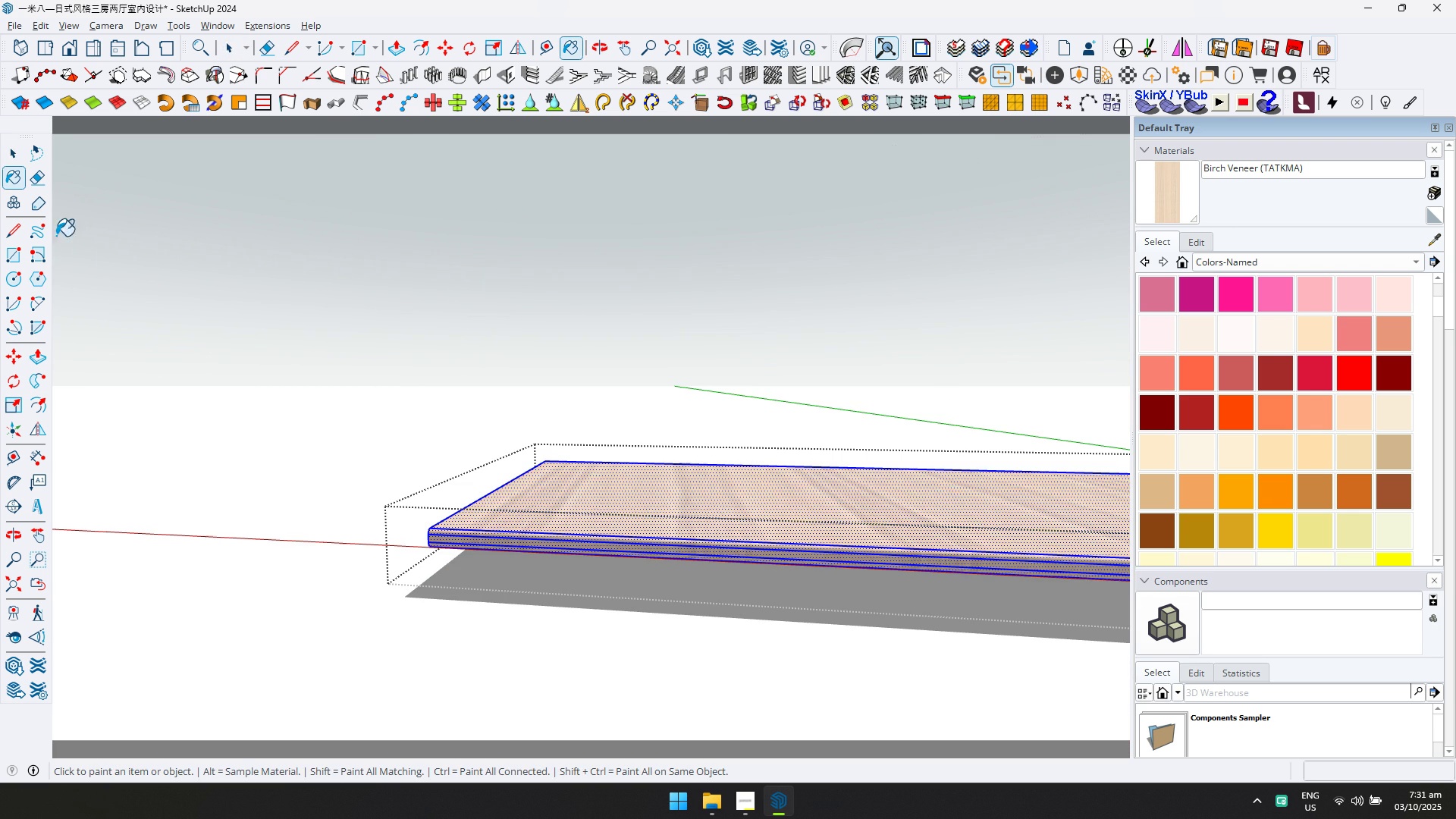 
left_click([8, 153])
 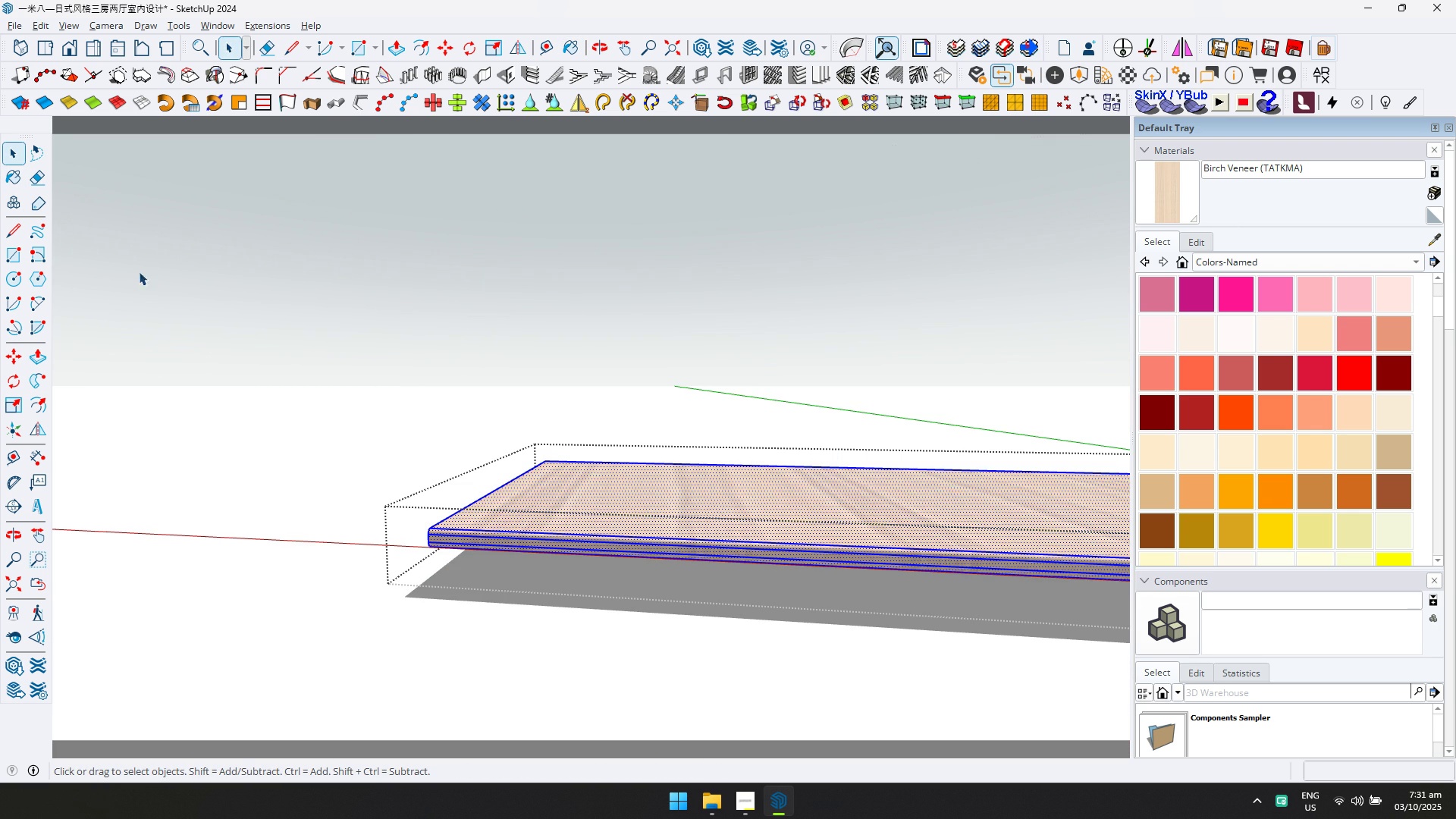 
key(Escape)
 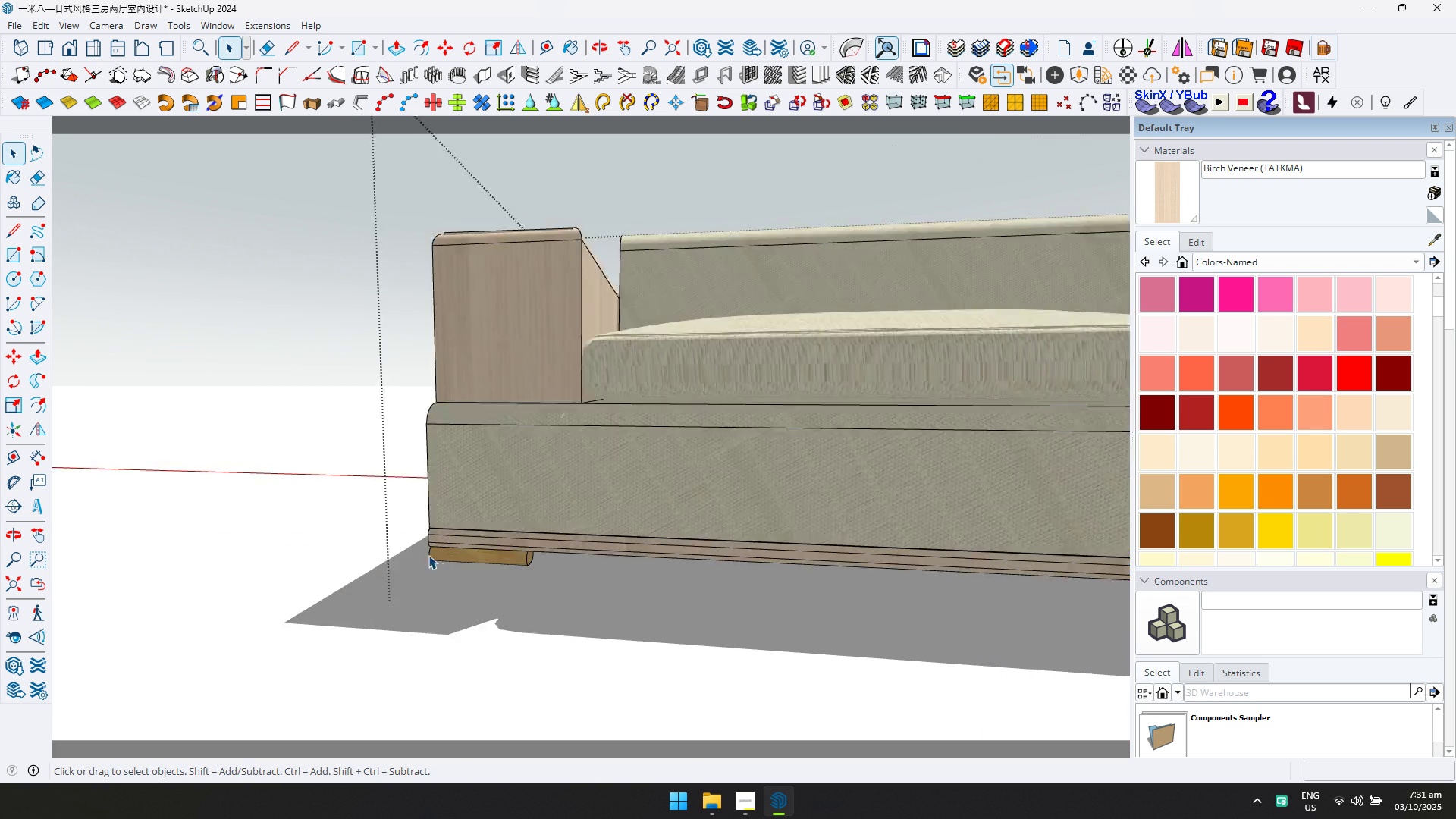 
scroll: coordinate [466, 576], scroll_direction: up, amount: 5.0
 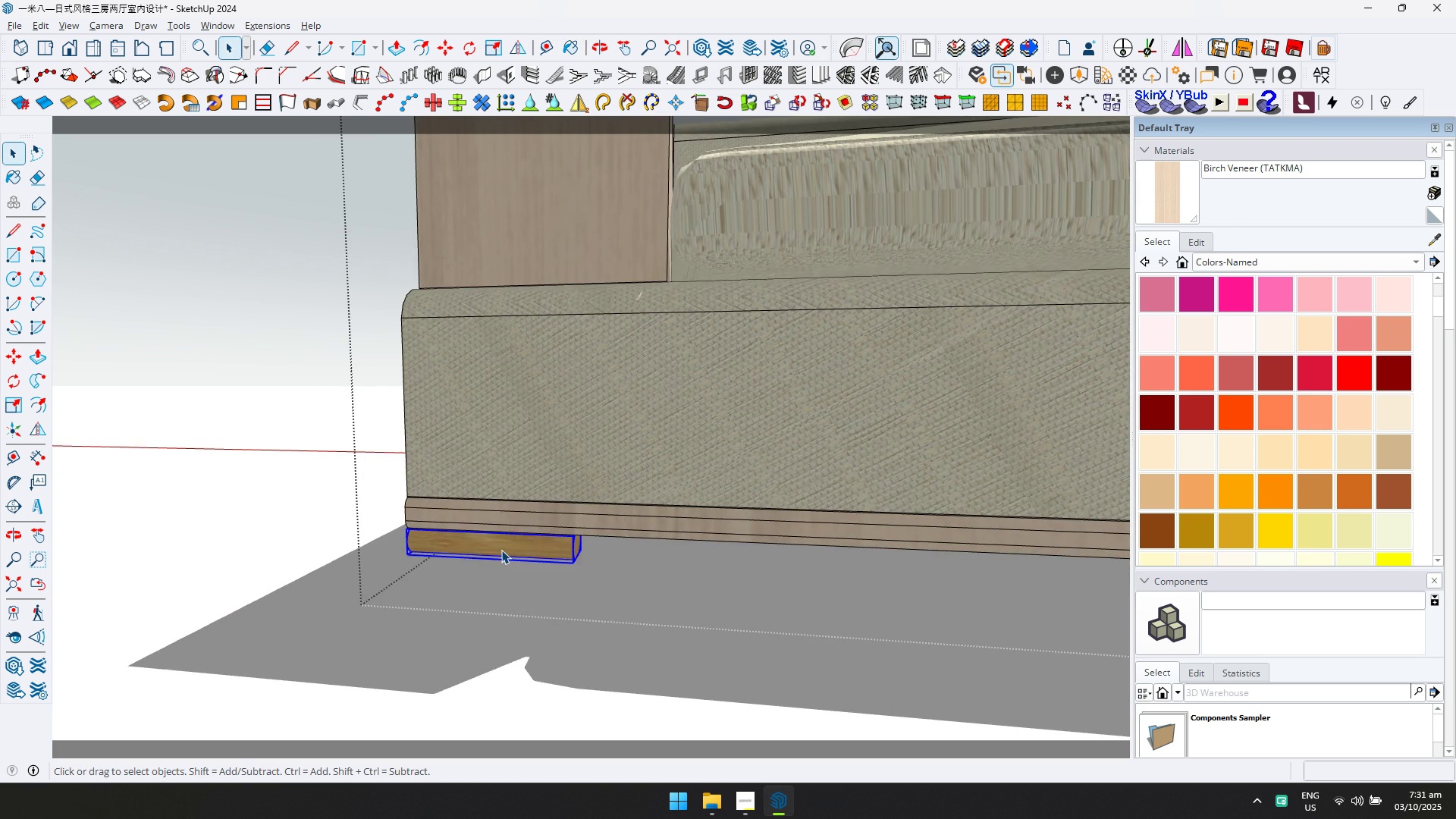 
double_click([501, 550])
 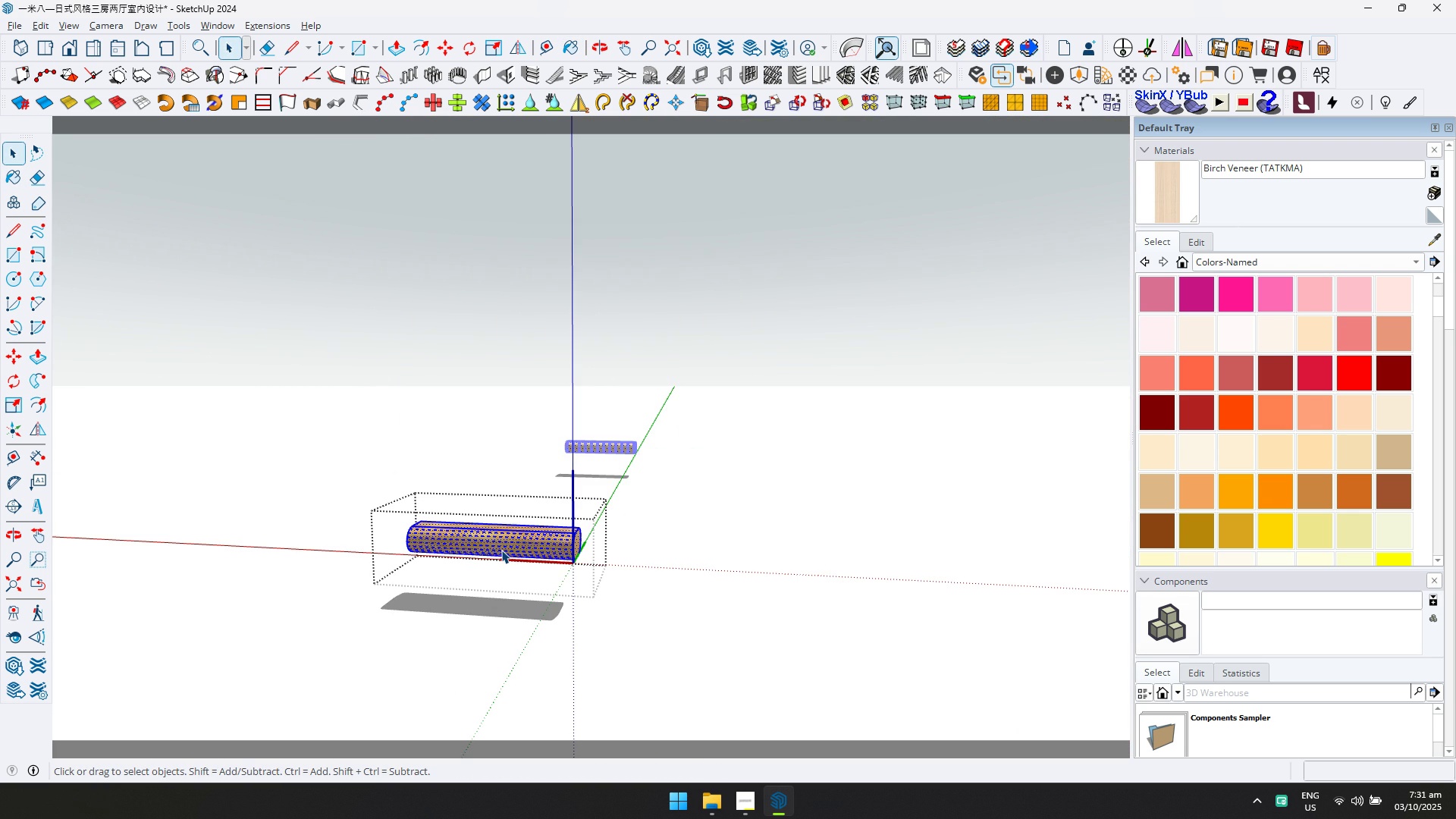 
triple_click([501, 550])
 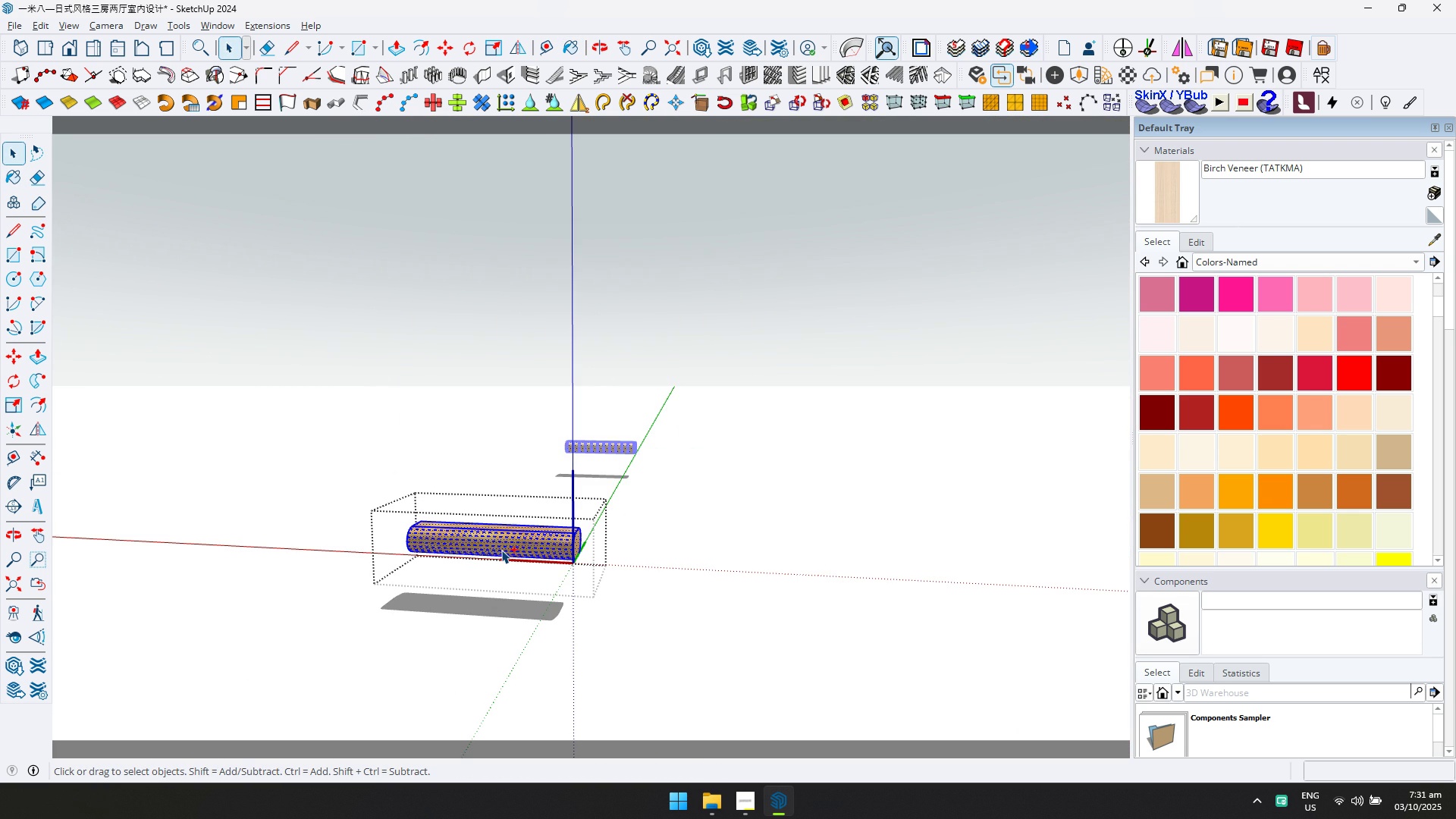 
key(Control+ControlLeft)
 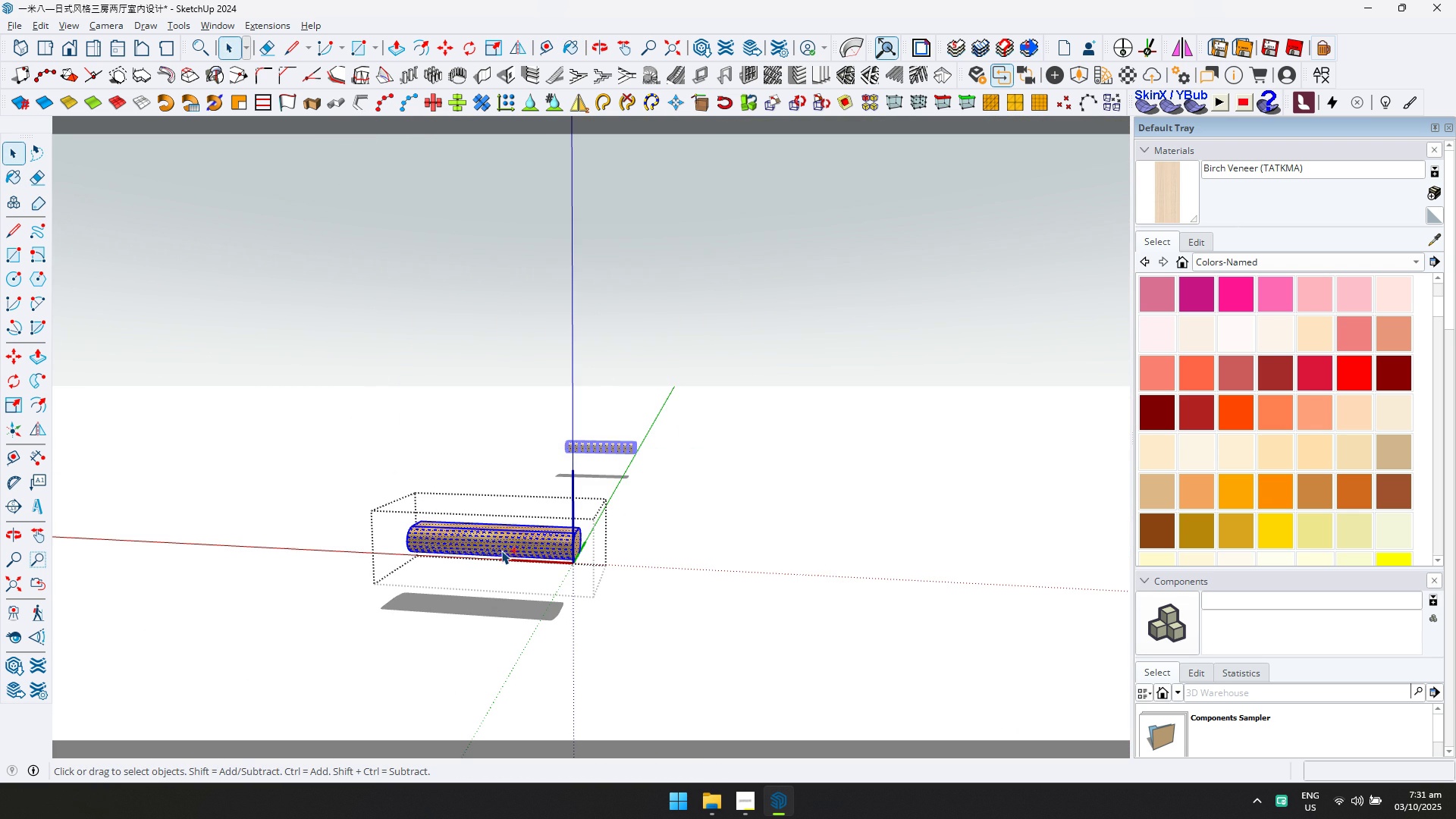 
key(Control+A)
 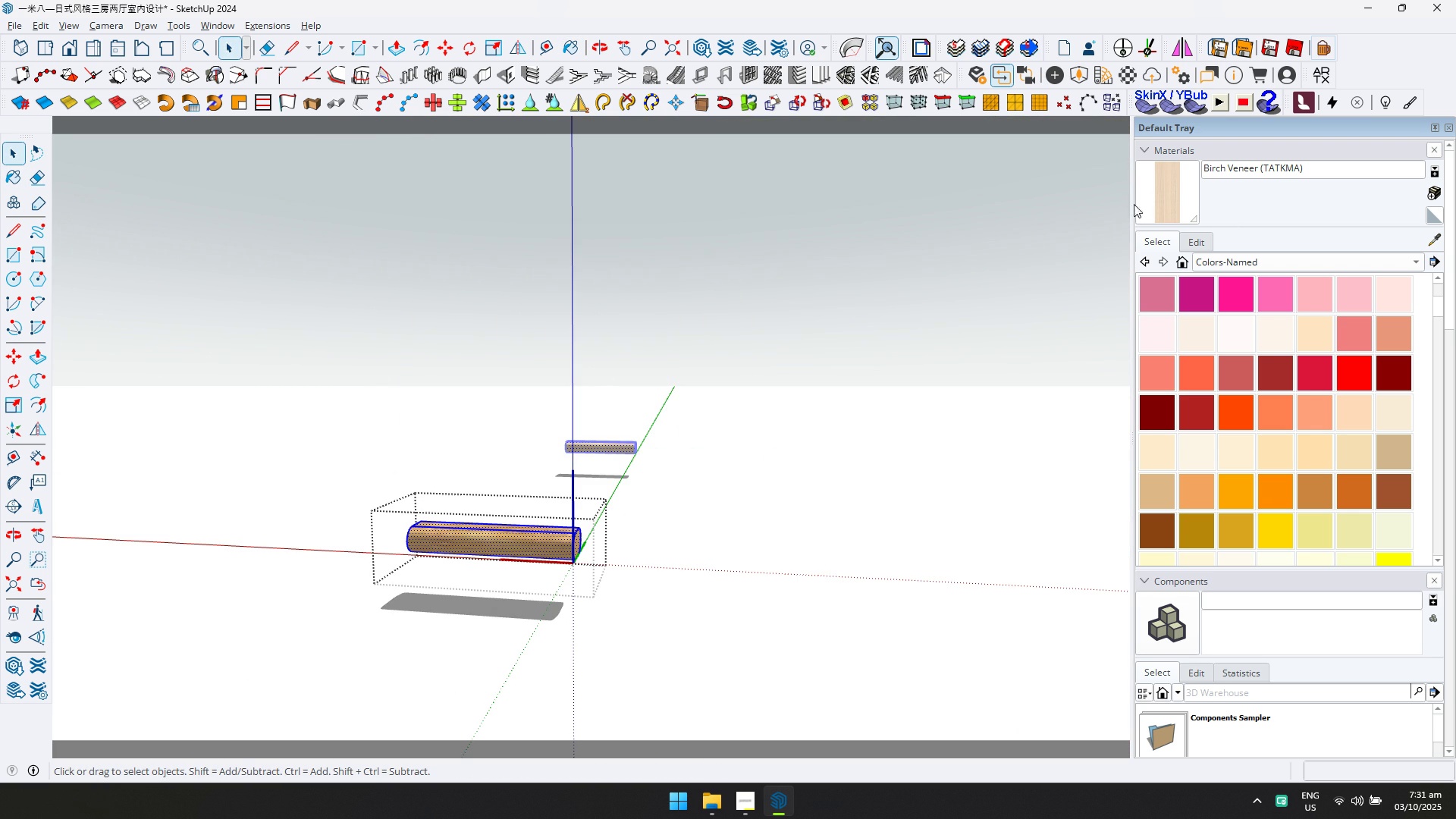 
left_click([1141, 199])
 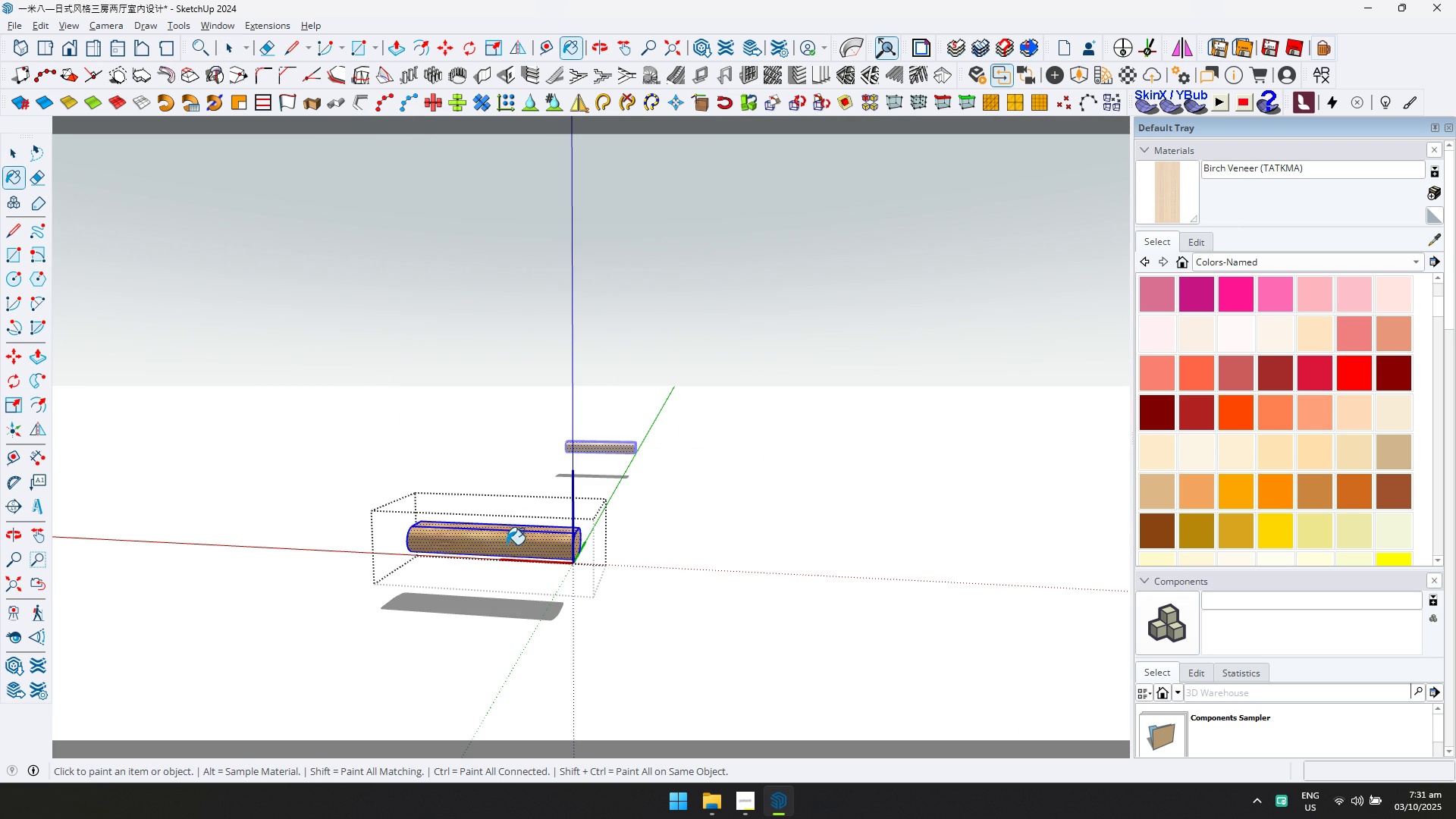 
left_click([507, 544])
 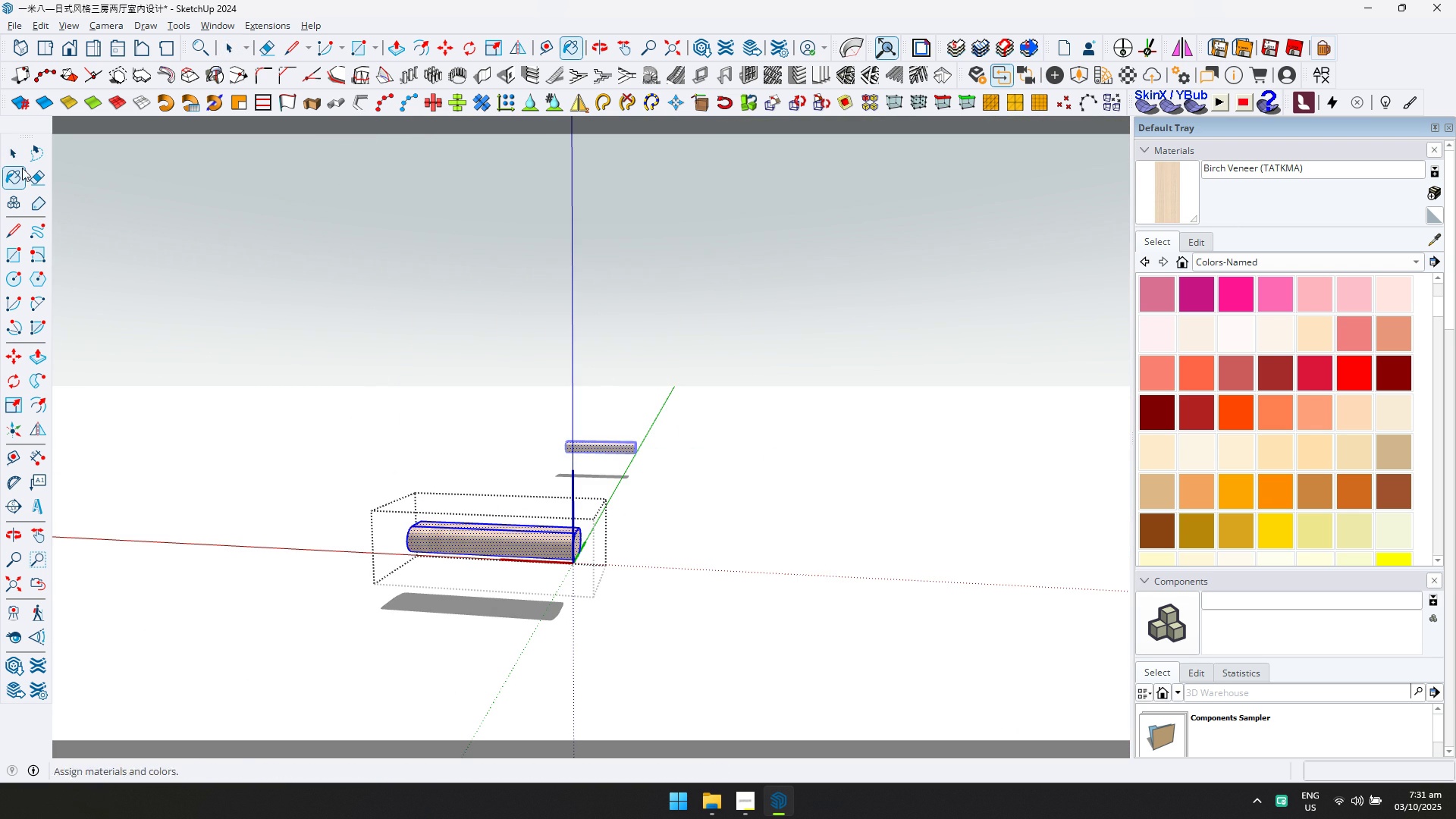 
left_click([11, 156])
 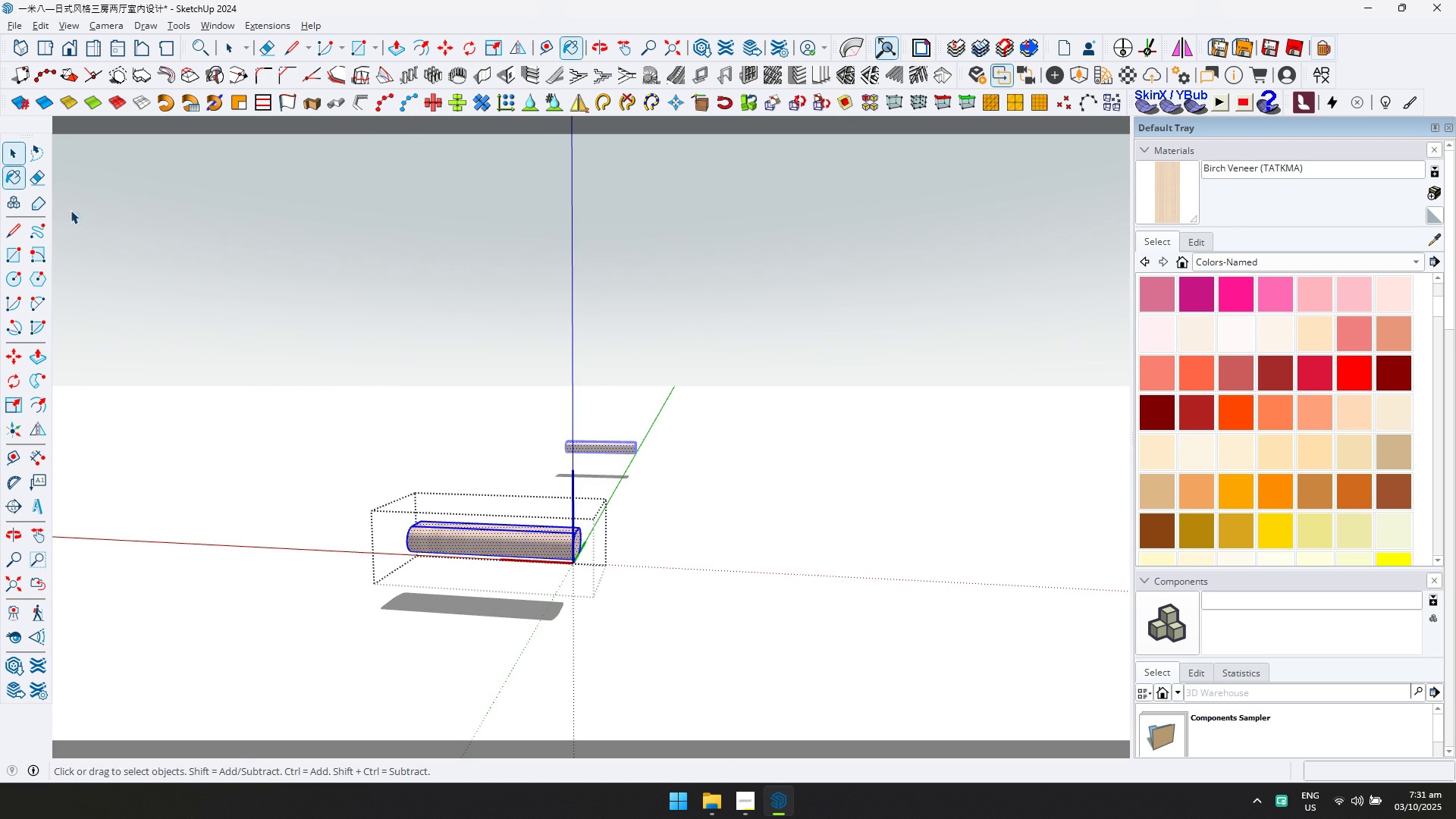 
key(Escape)
 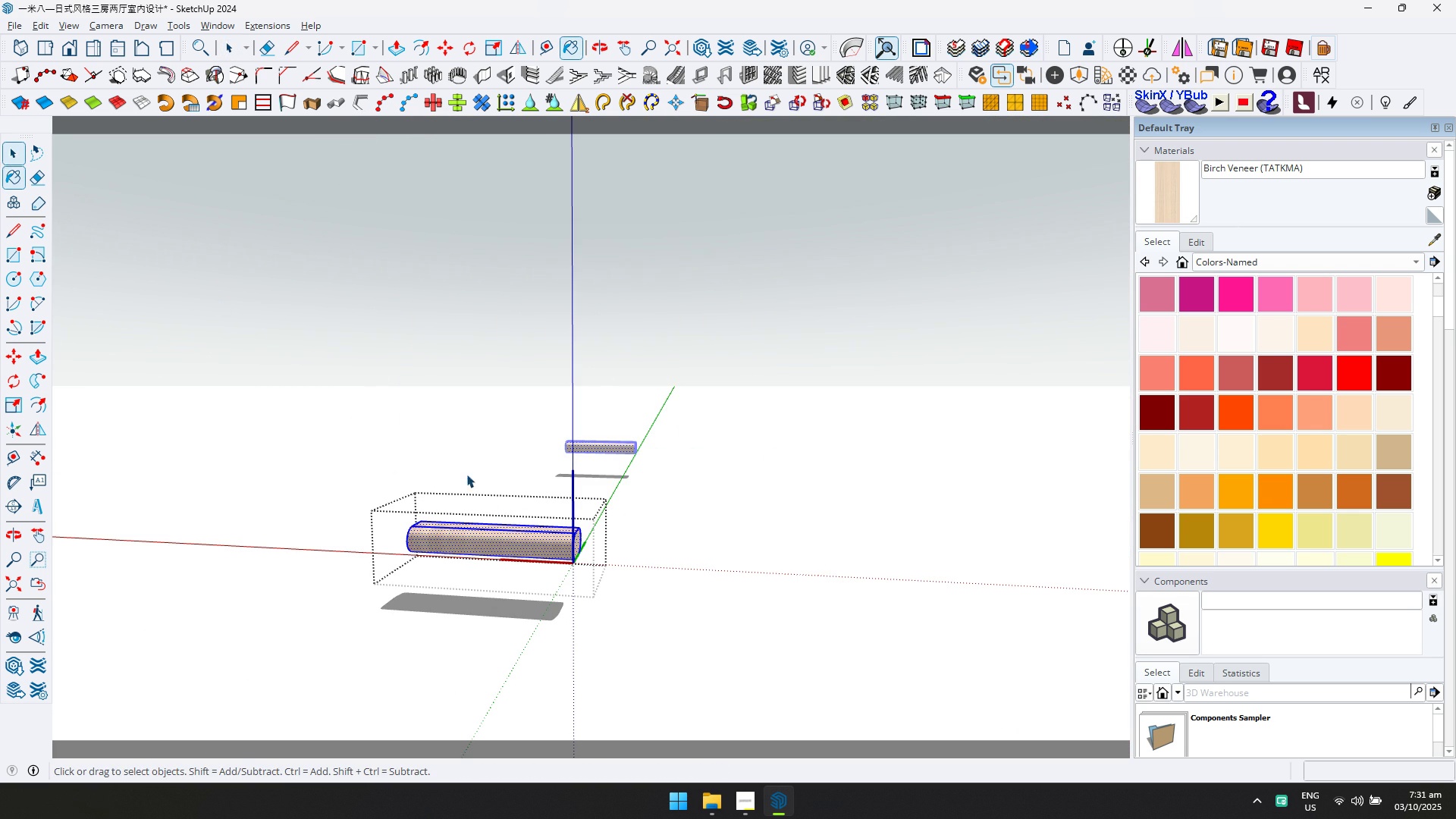 
scroll: coordinate [467, 474], scroll_direction: down, amount: 10.0
 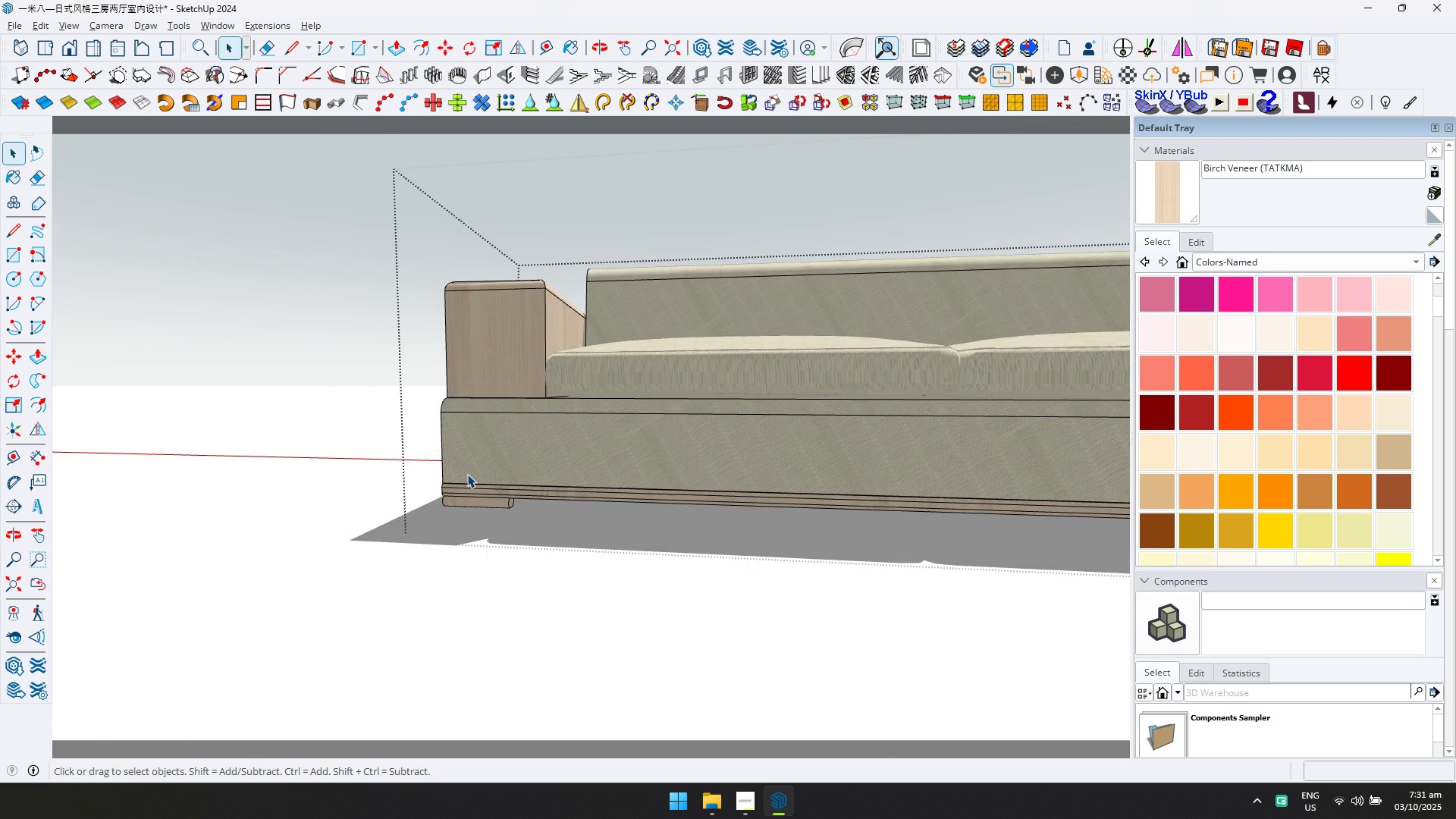 
key(Escape)
 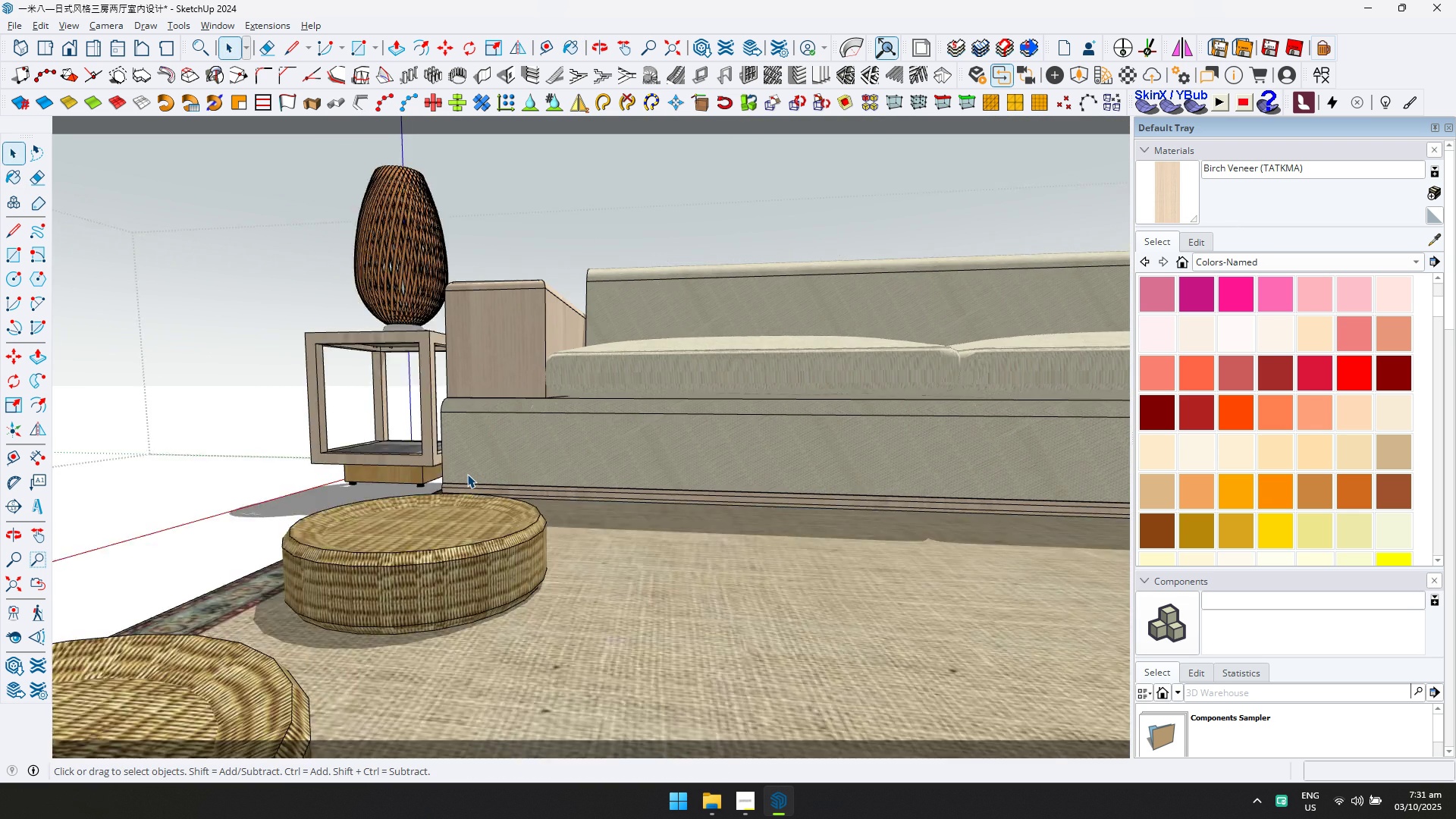 
scroll: coordinate [500, 533], scroll_direction: up, amount: 2.0
 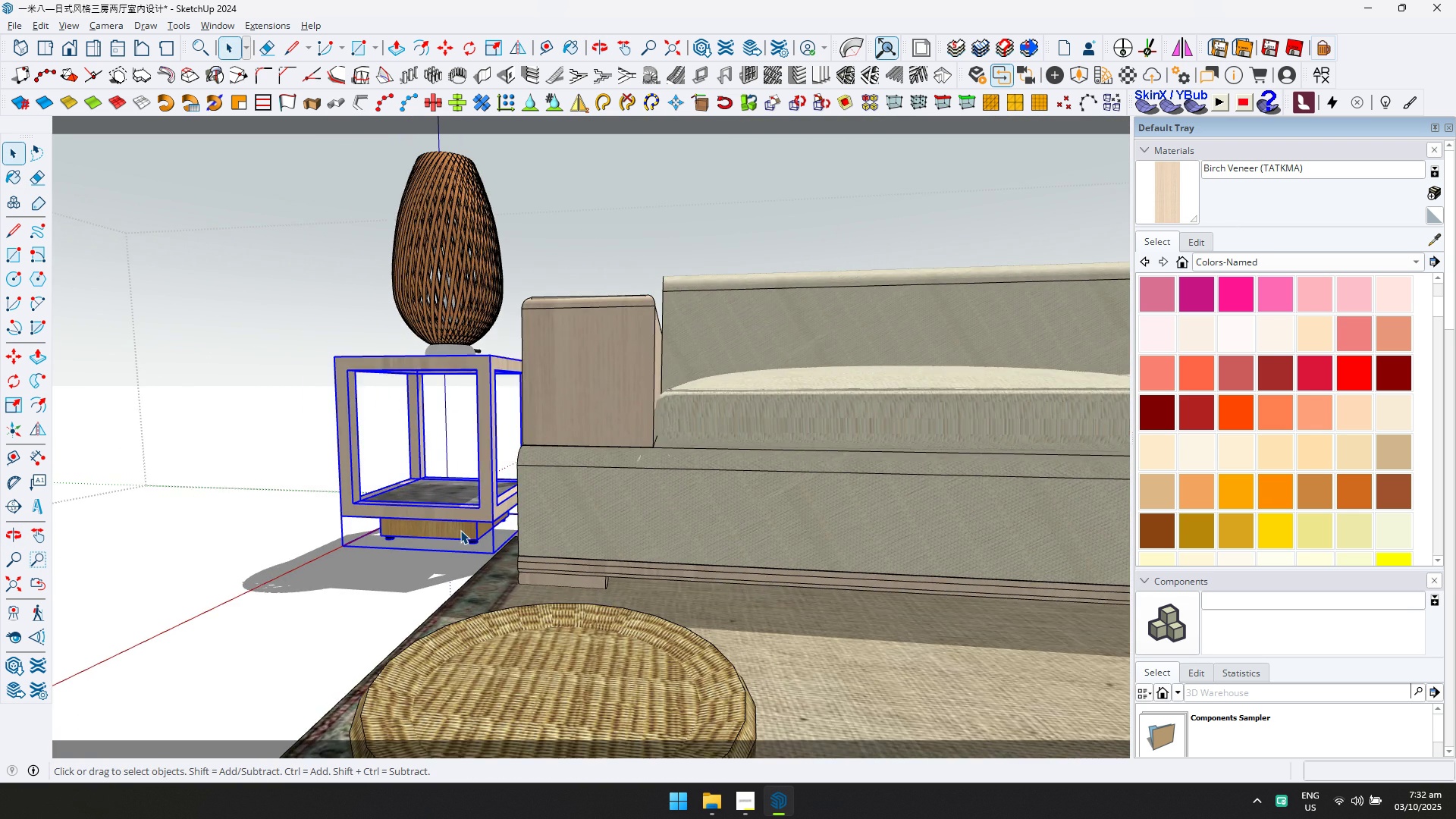 
hold_key(key=ShiftLeft, duration=0.37)
 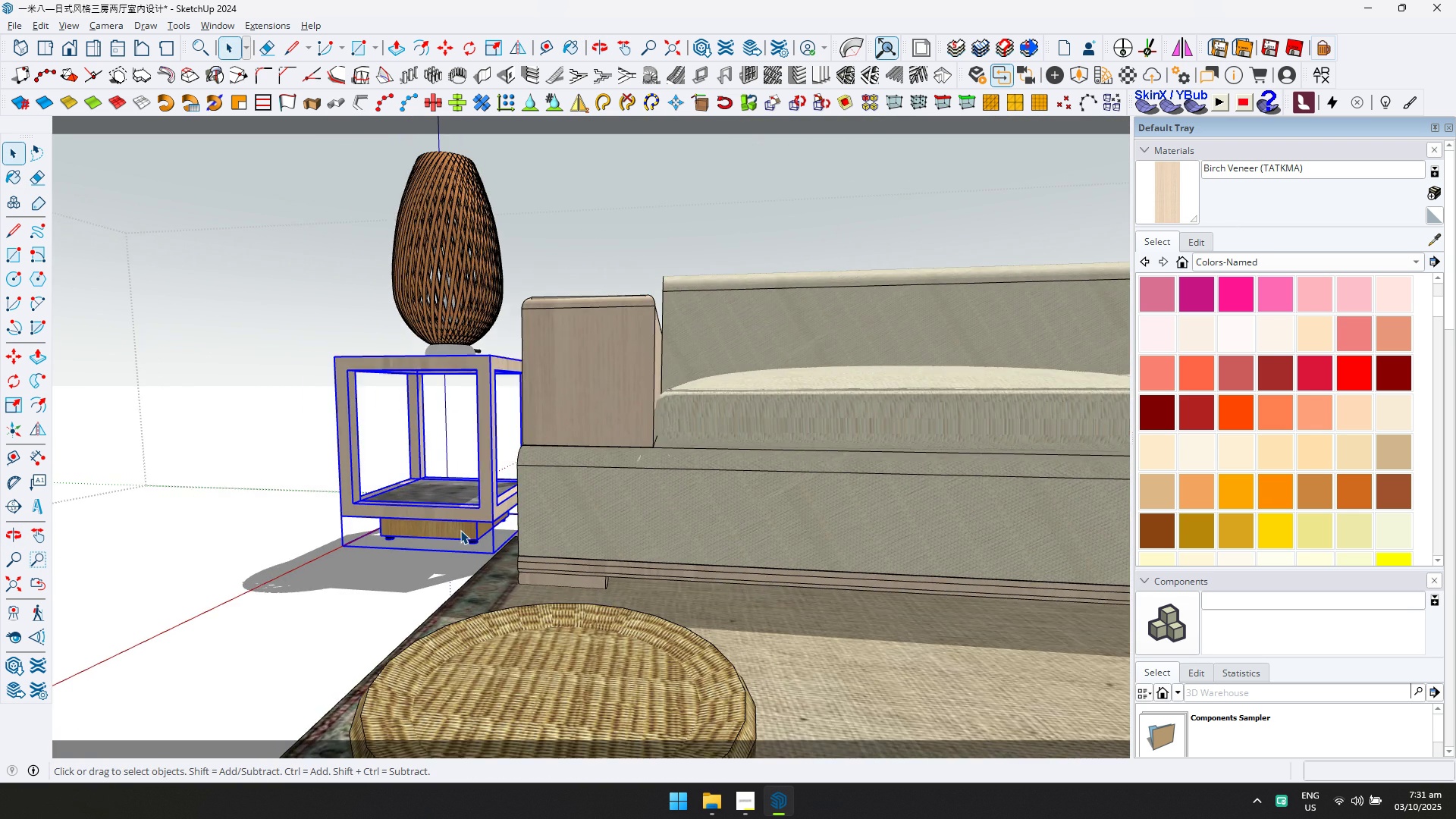 
double_click([460, 530])
 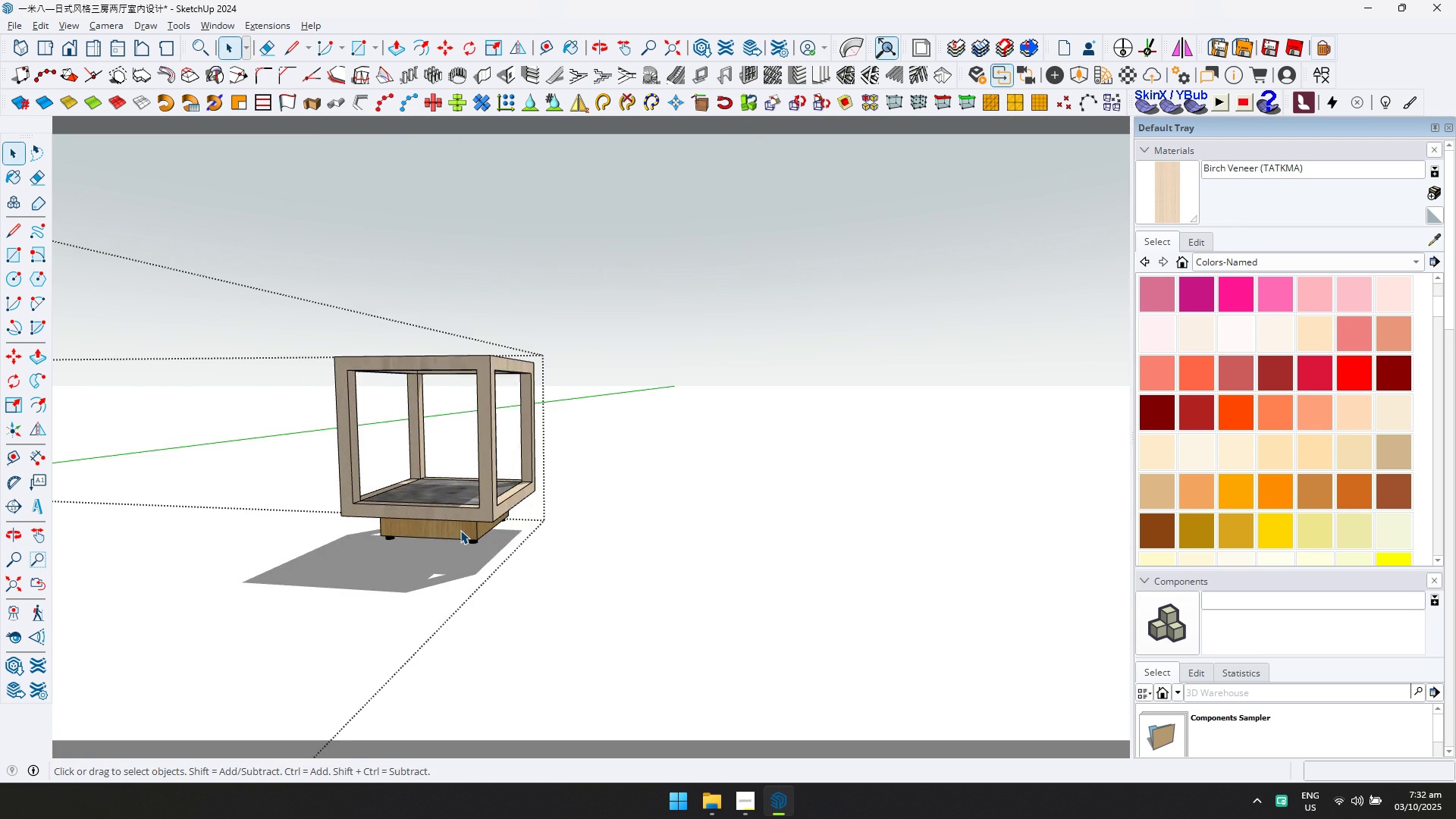 
triple_click([460, 530])
 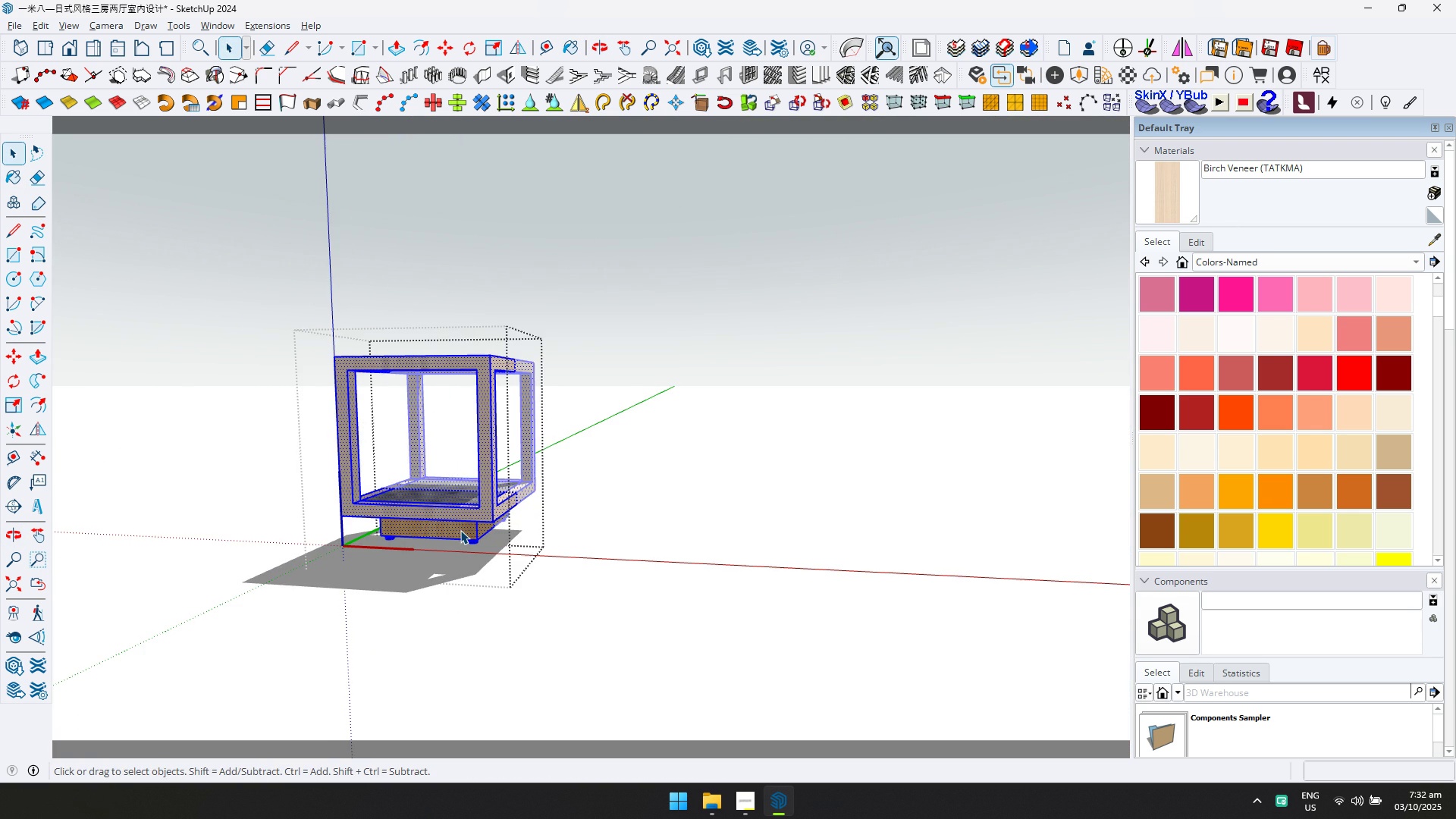 
triple_click([460, 530])
 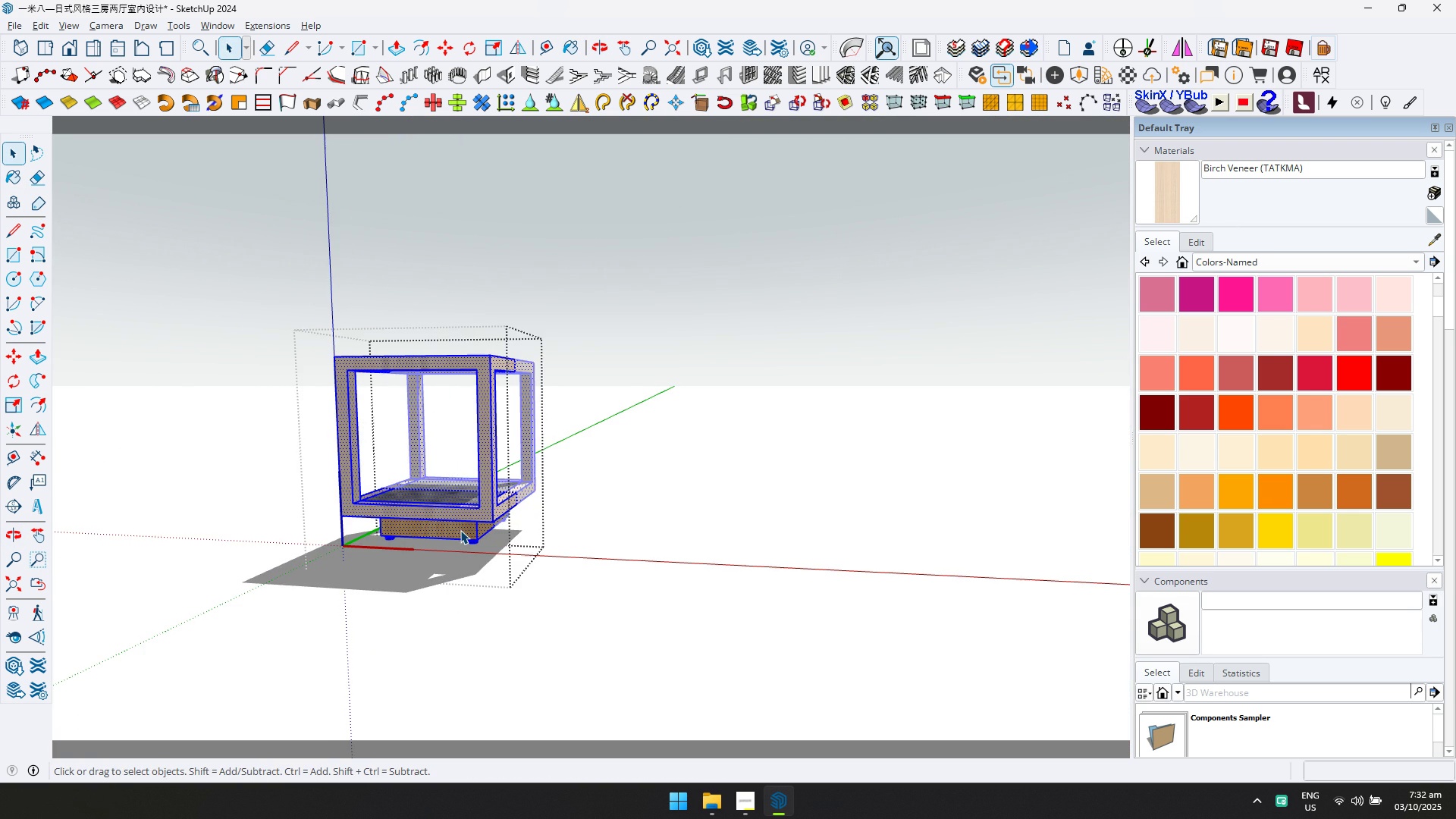 
triple_click([460, 530])
 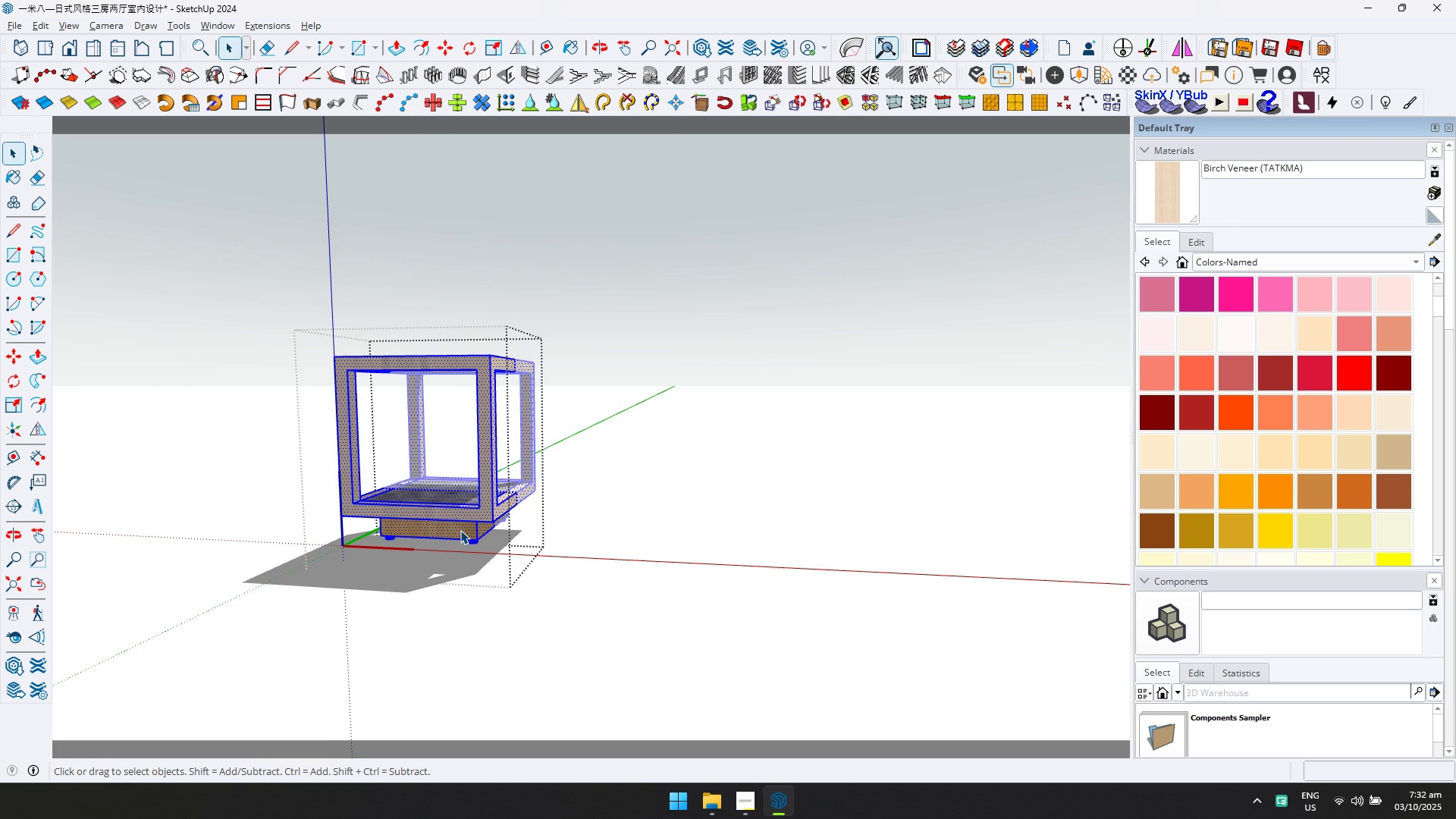 
triple_click([460, 530])
 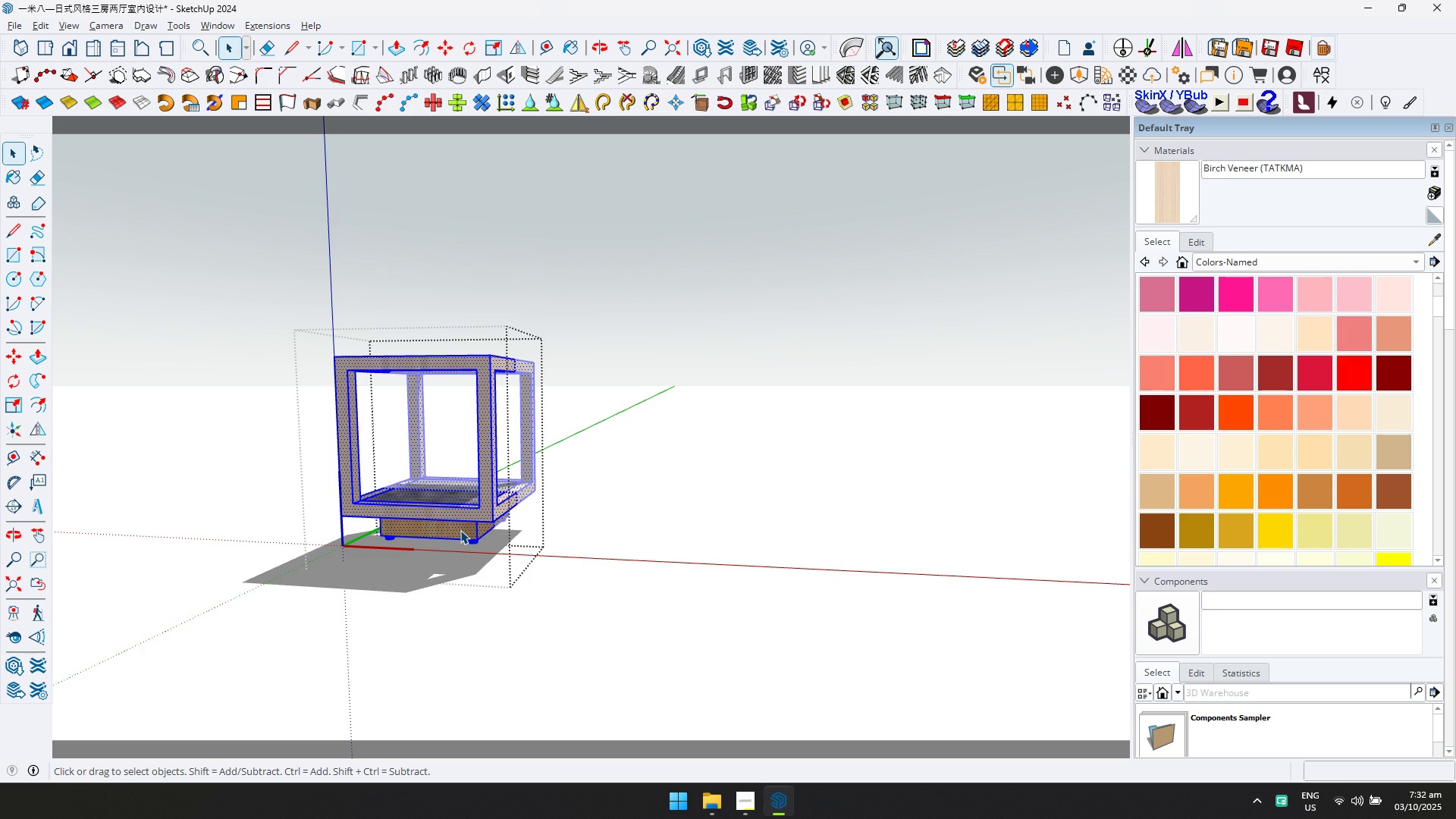 
triple_click([460, 530])
 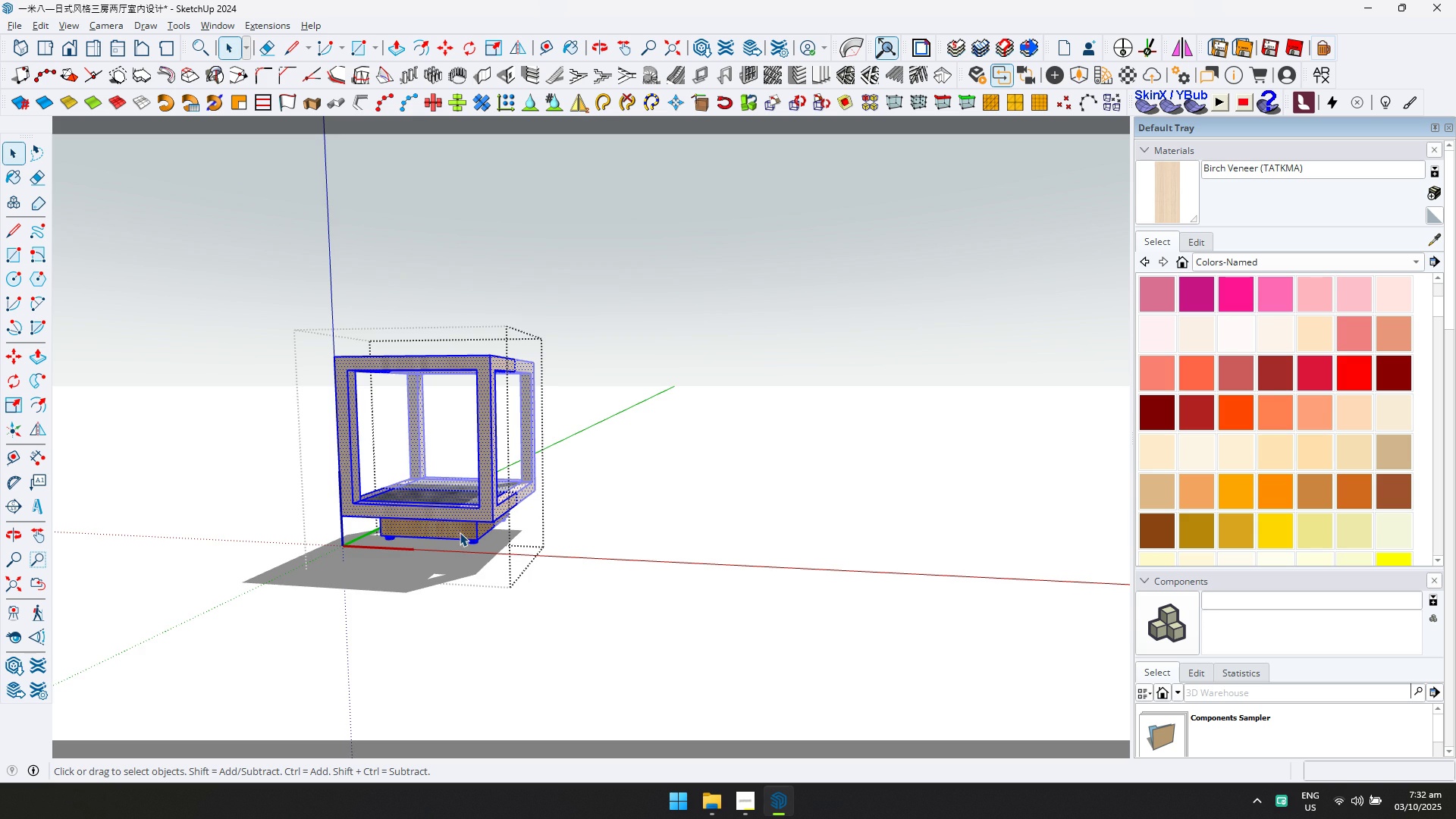 
scroll: coordinate [460, 534], scroll_direction: up, amount: 8.0
 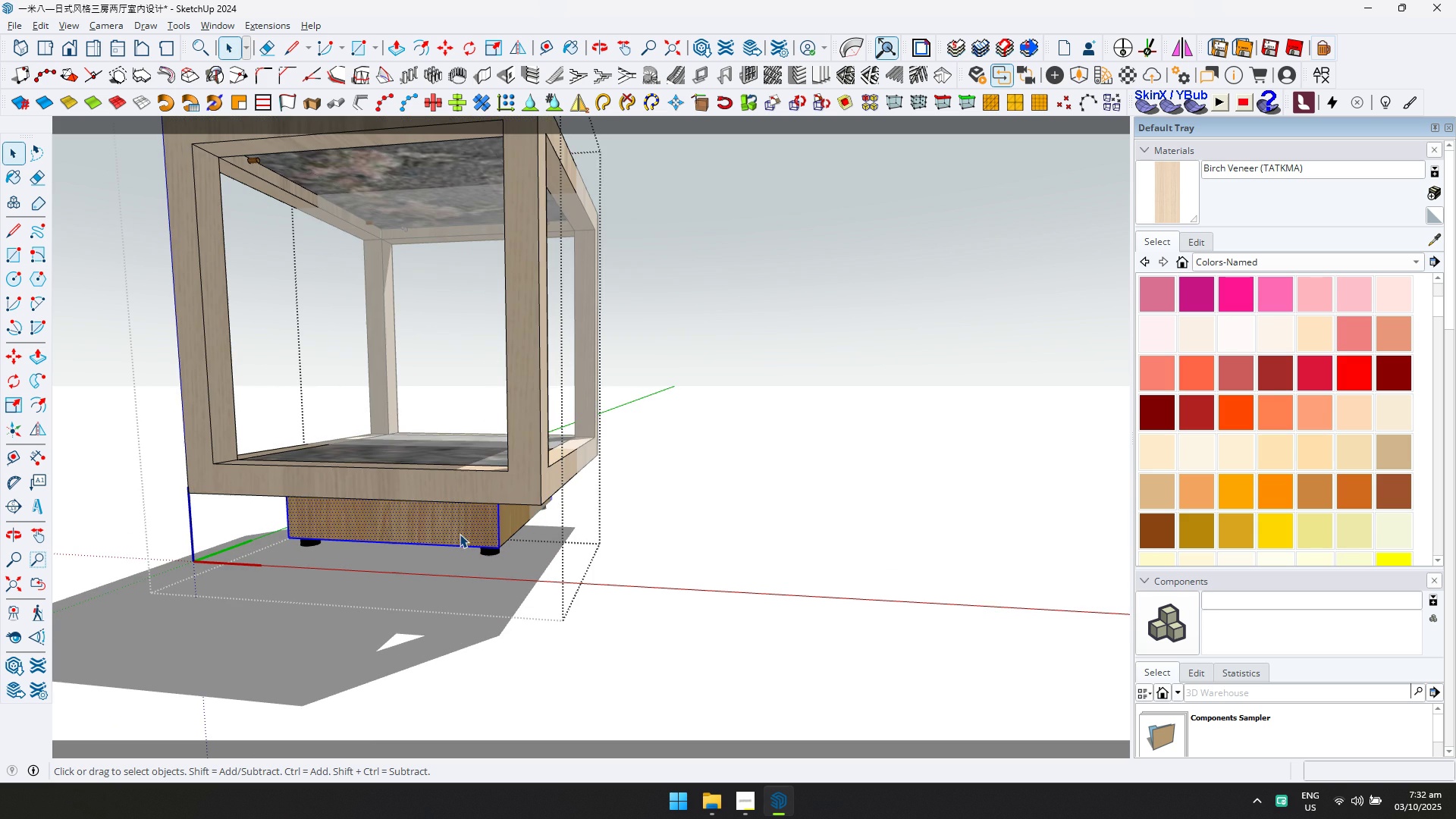 
double_click([460, 534])
 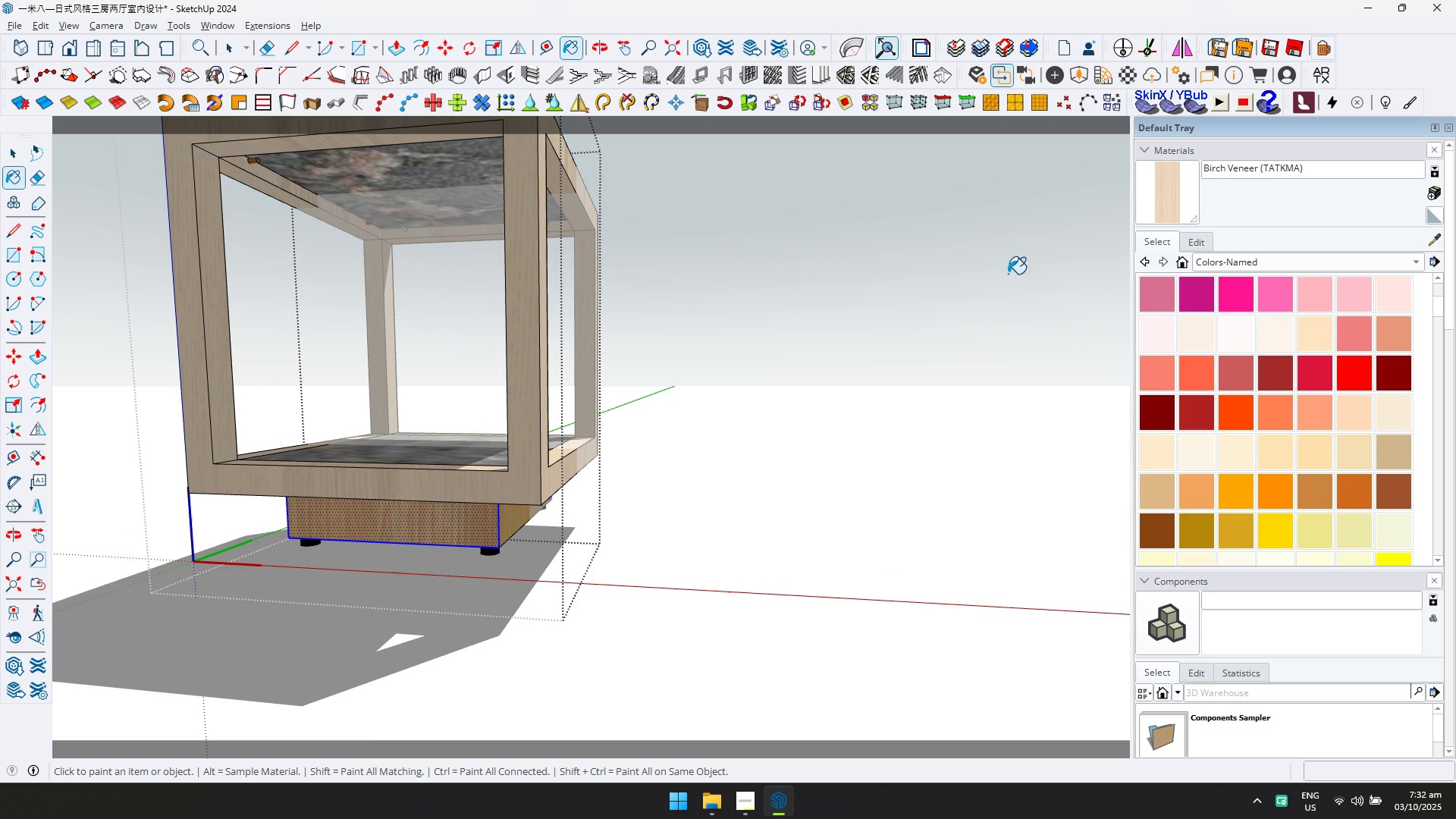 
hold_key(key=ControlLeft, duration=0.96)
left_click([522, 510])
 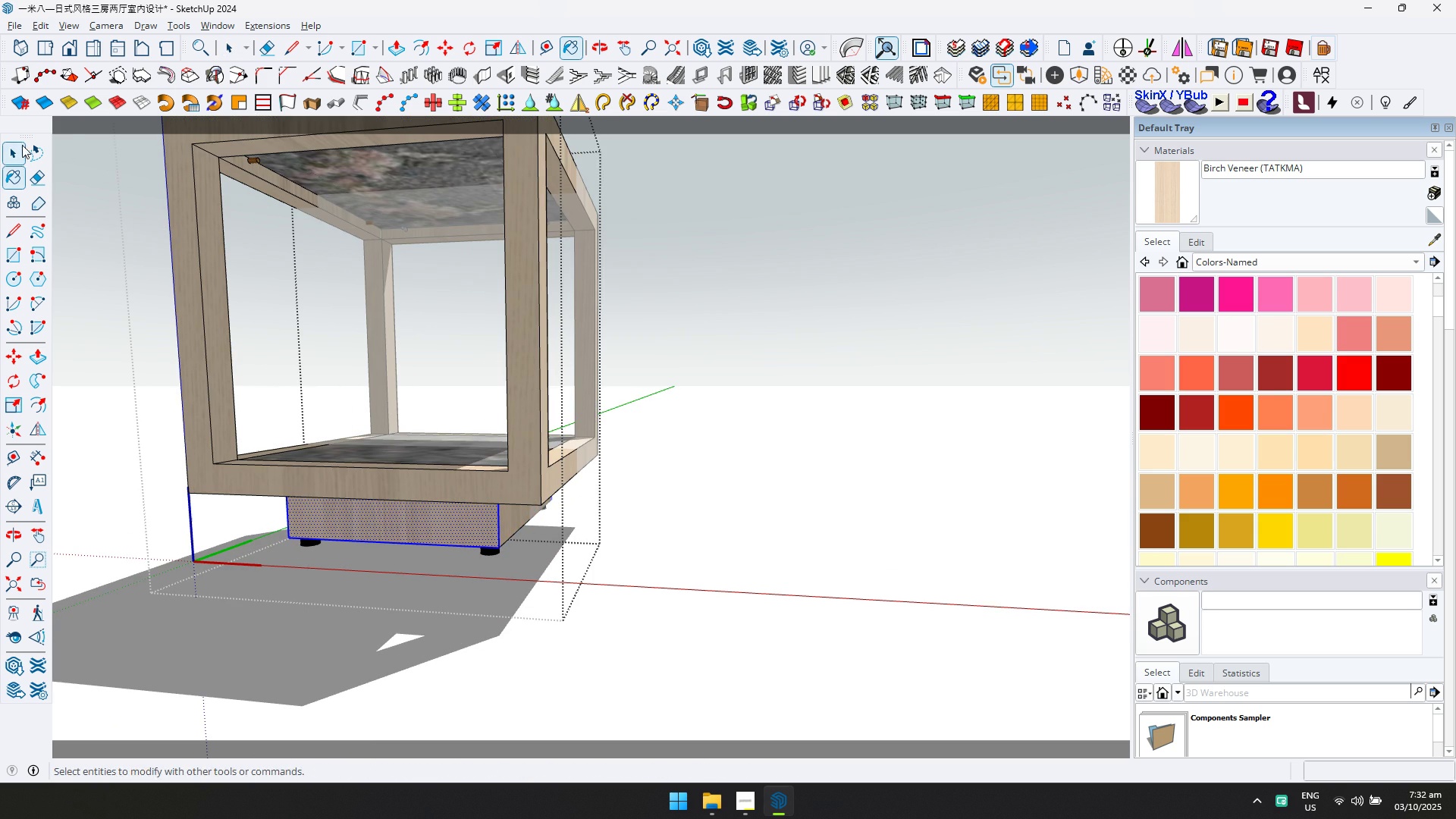 
key(Escape)
 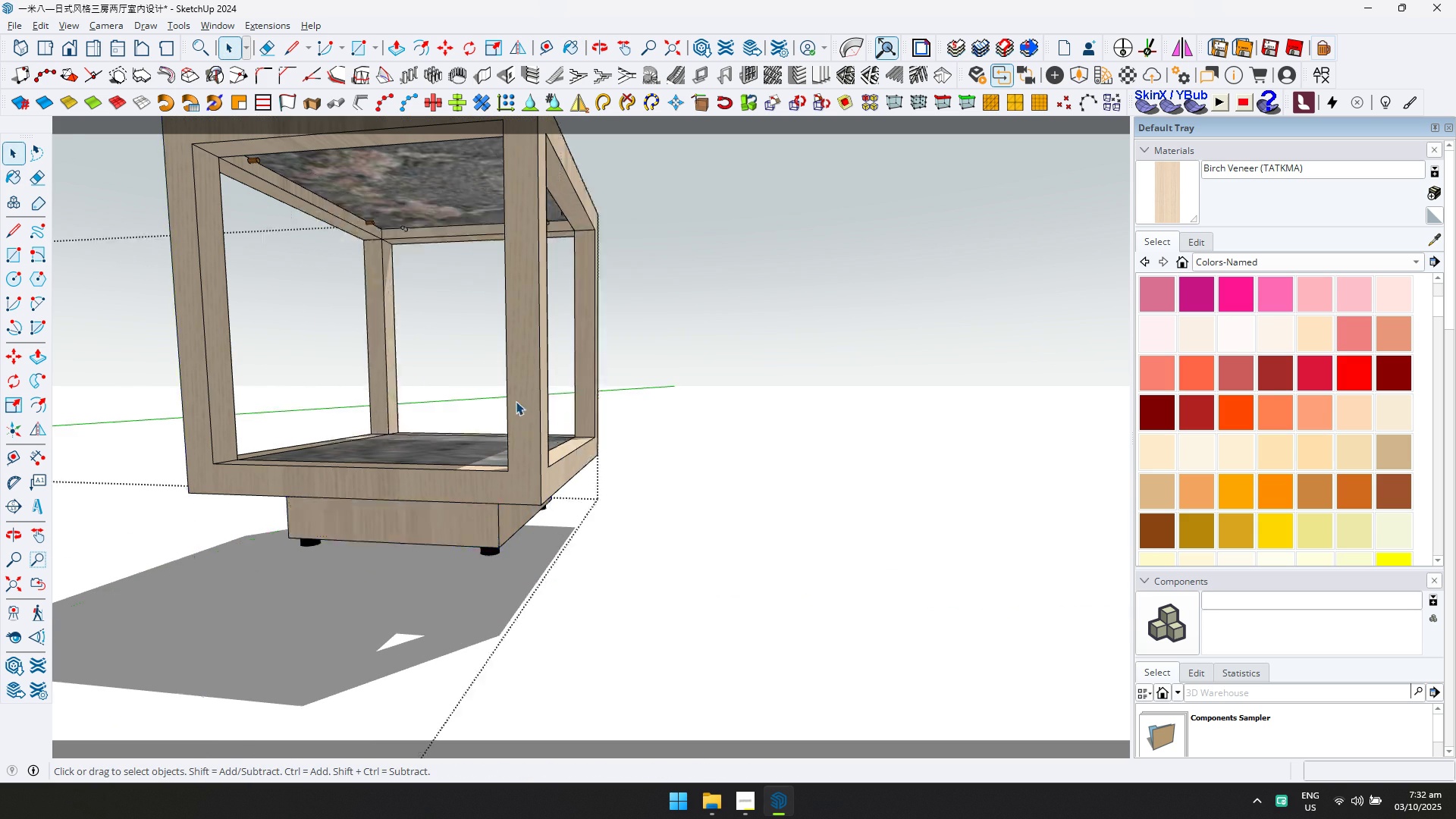 
scroll: coordinate [530, 395], scroll_direction: down, amount: 13.0
 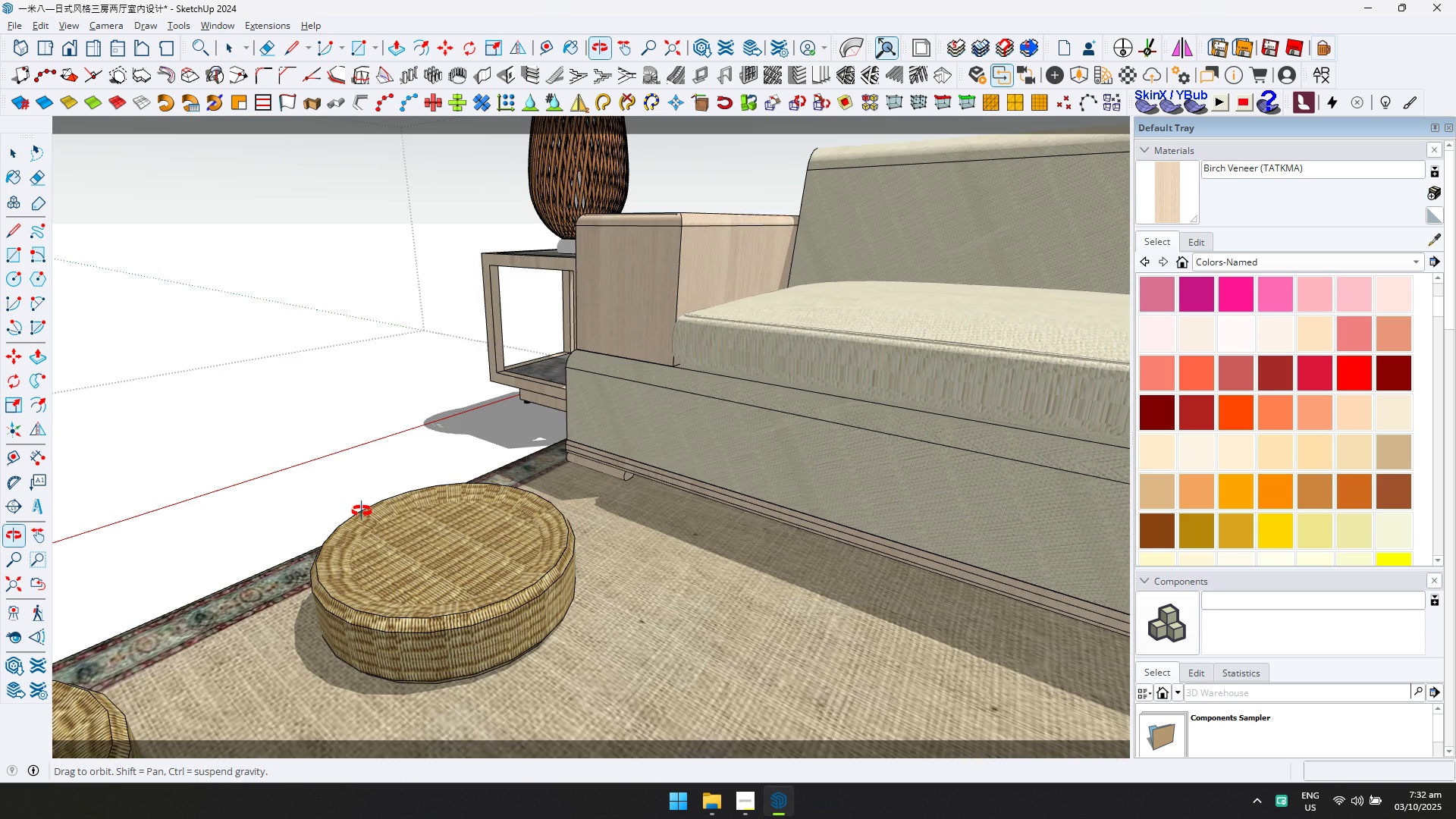 
key(Escape)
 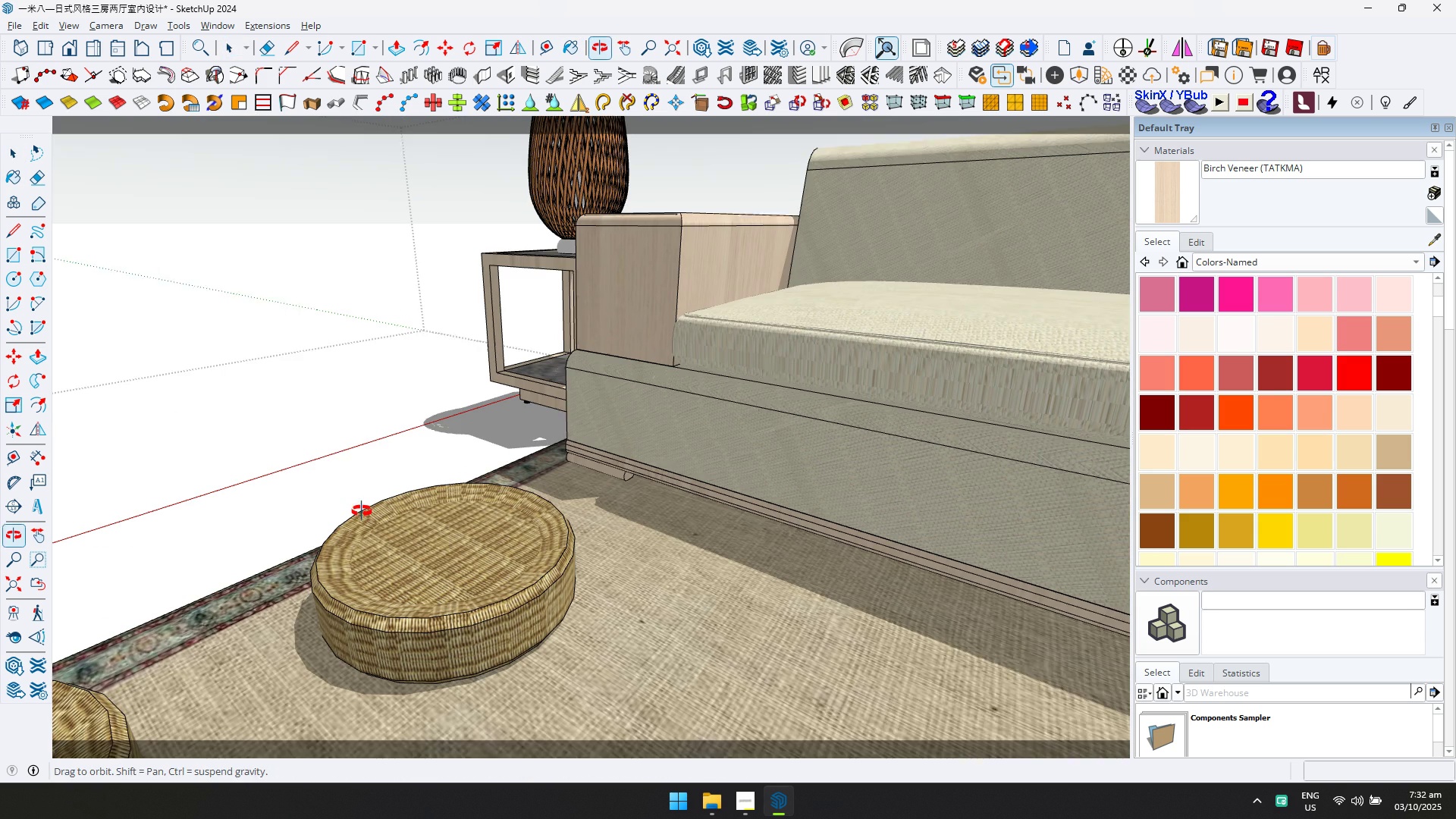 
key(Escape)
 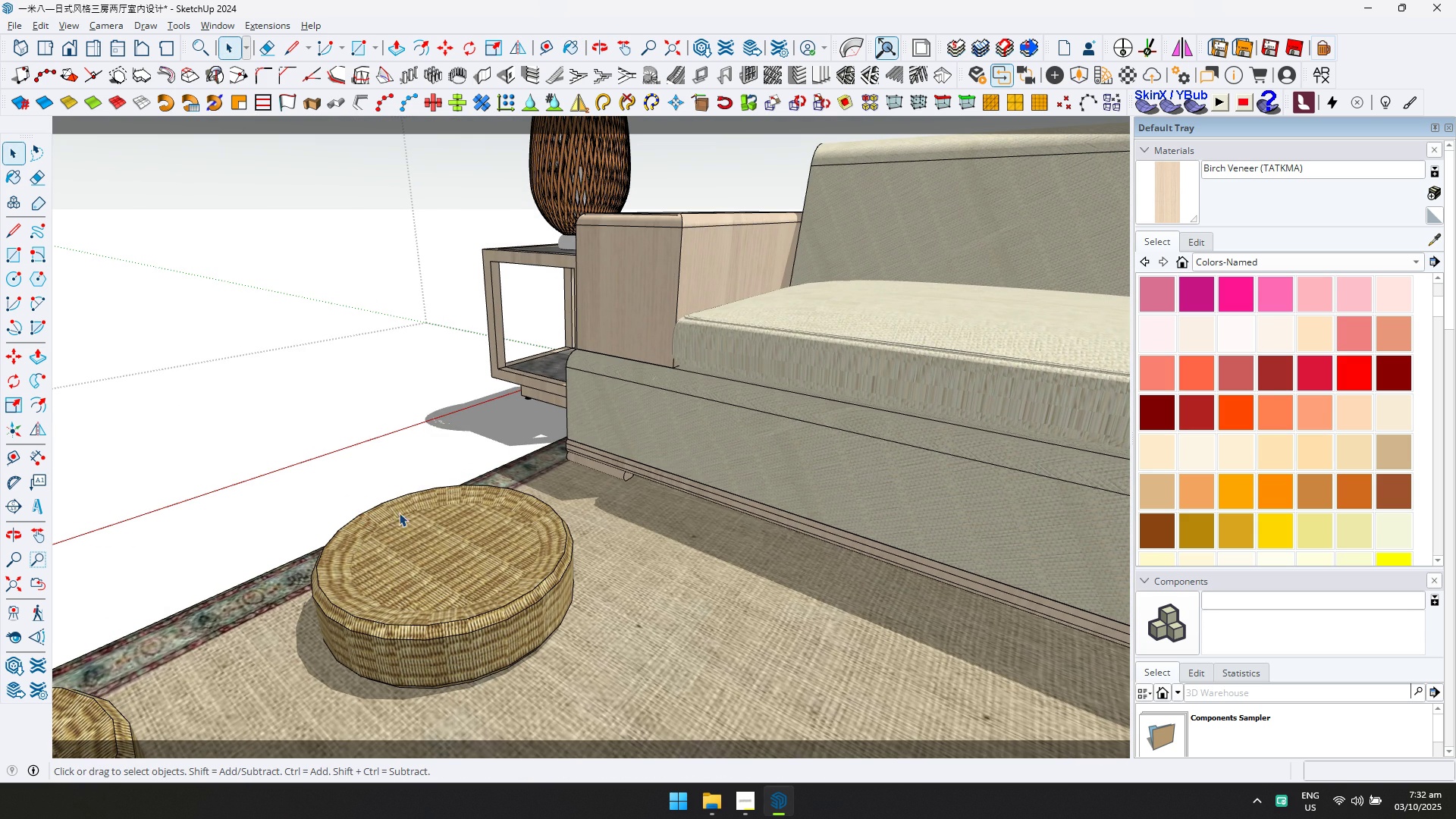 
scroll: coordinate [490, 495], scroll_direction: down, amount: 30.0
 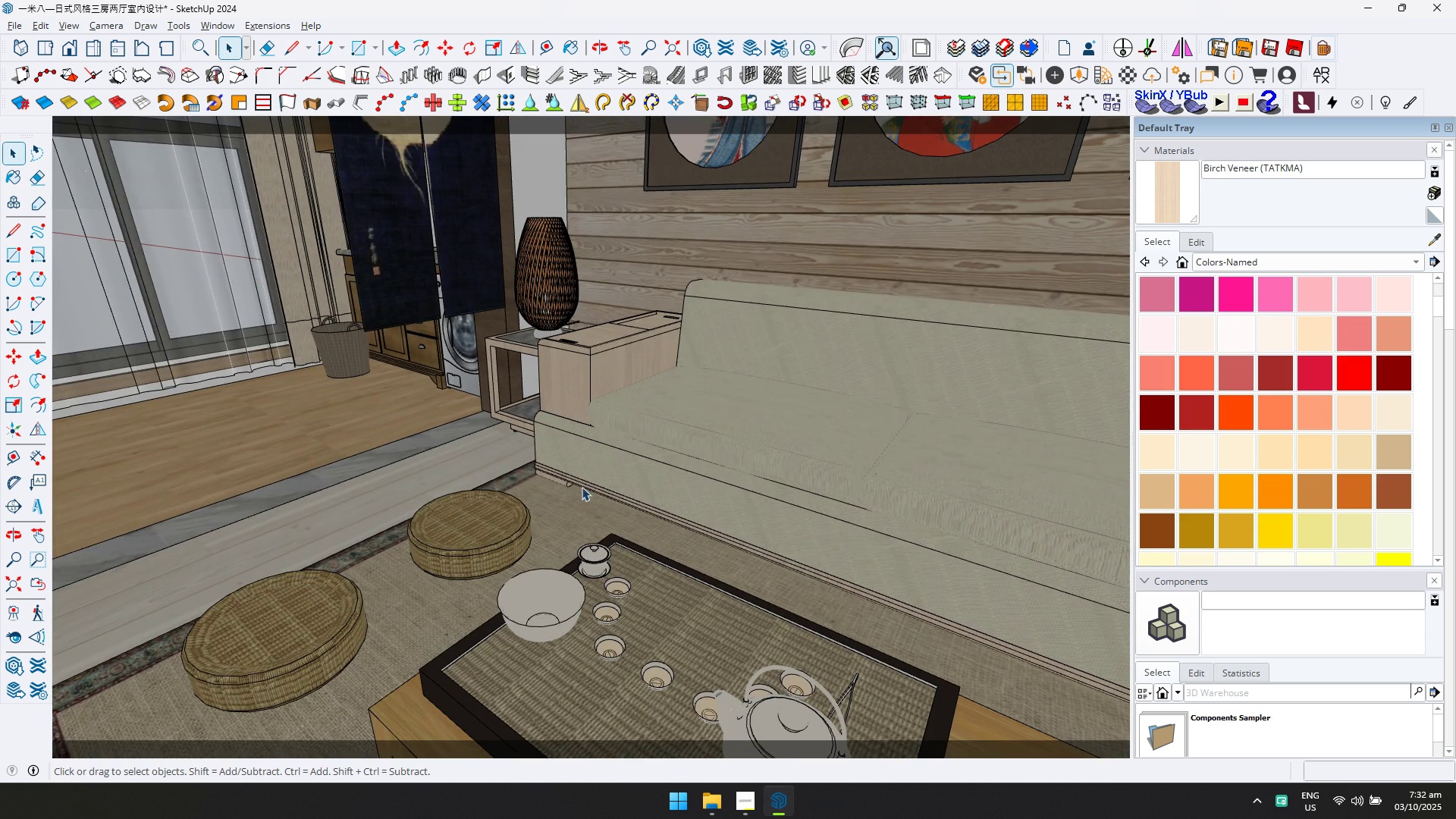 
hold_key(key=ShiftLeft, duration=0.39)
 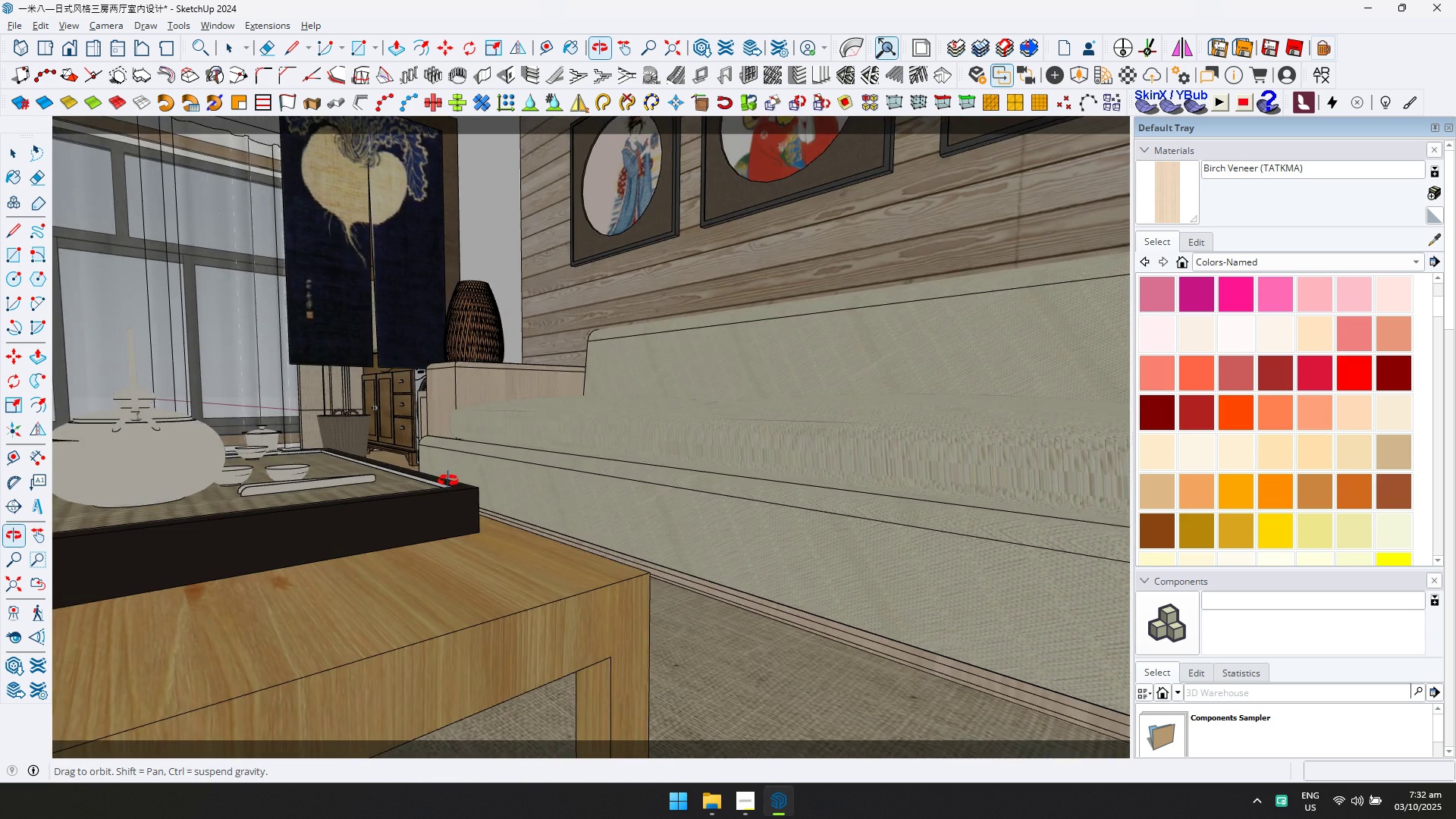 
scroll: coordinate [516, 447], scroll_direction: down, amount: 5.0
 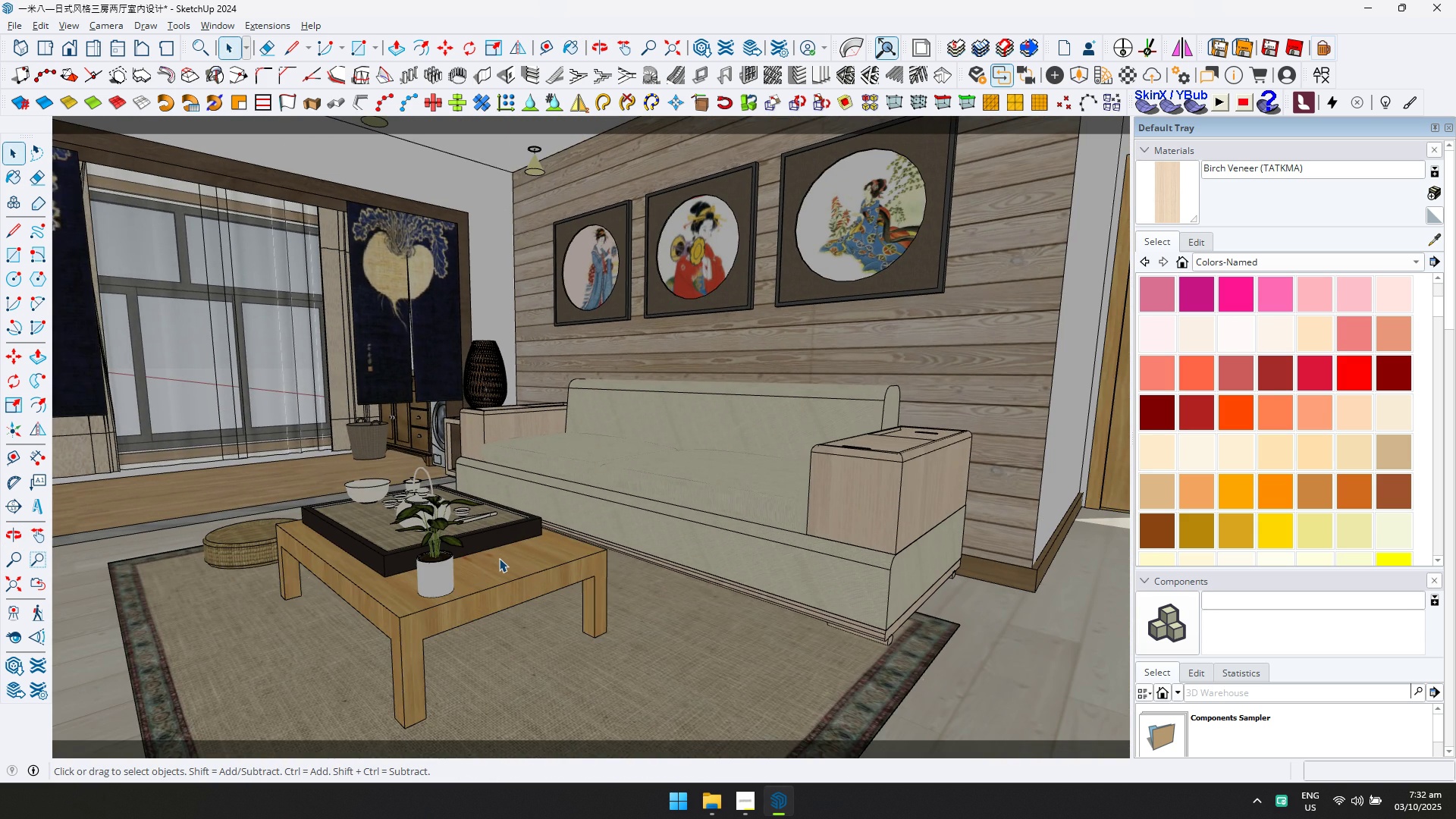 
double_click([499, 558])
 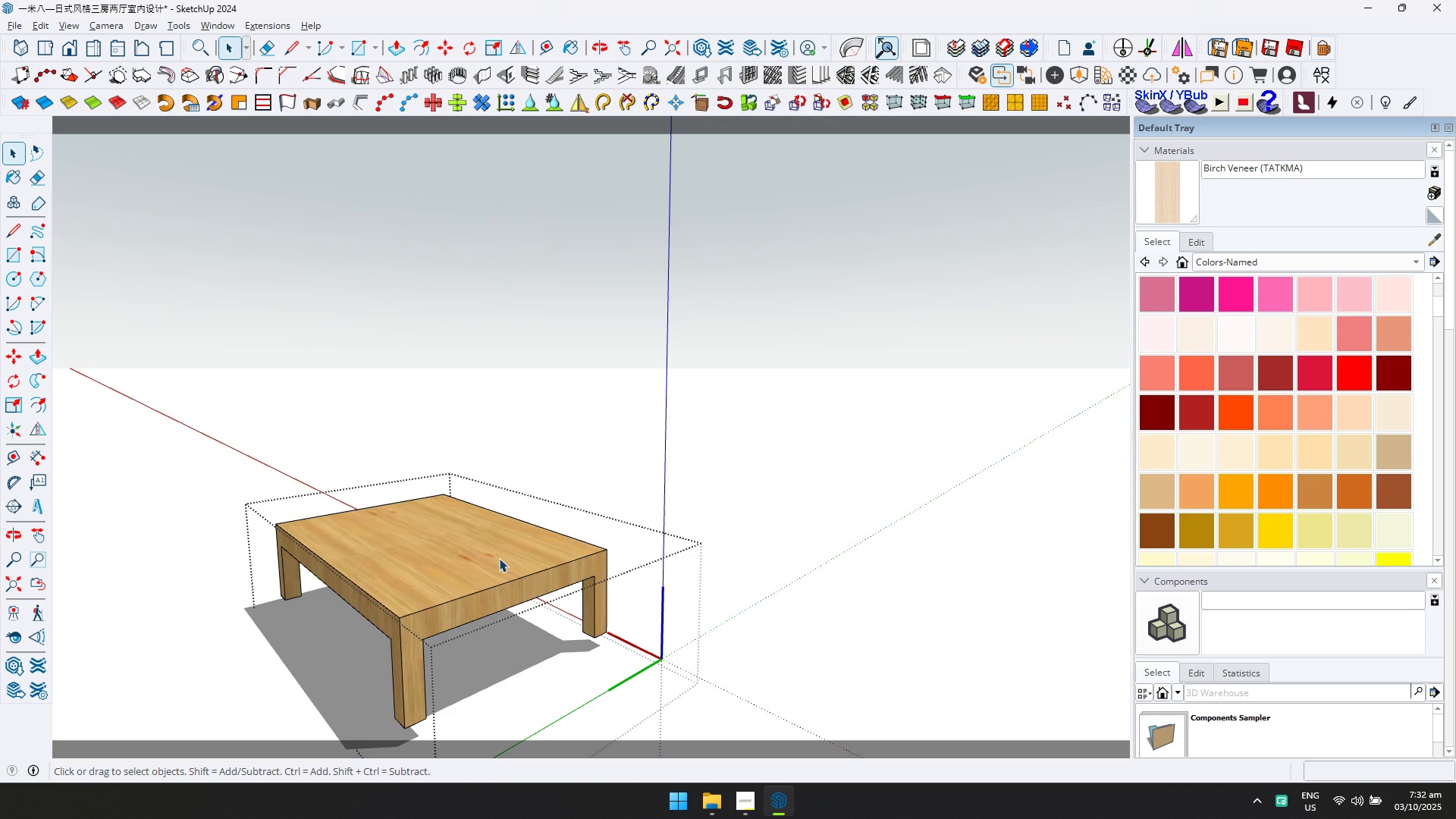 
double_click([499, 558])
 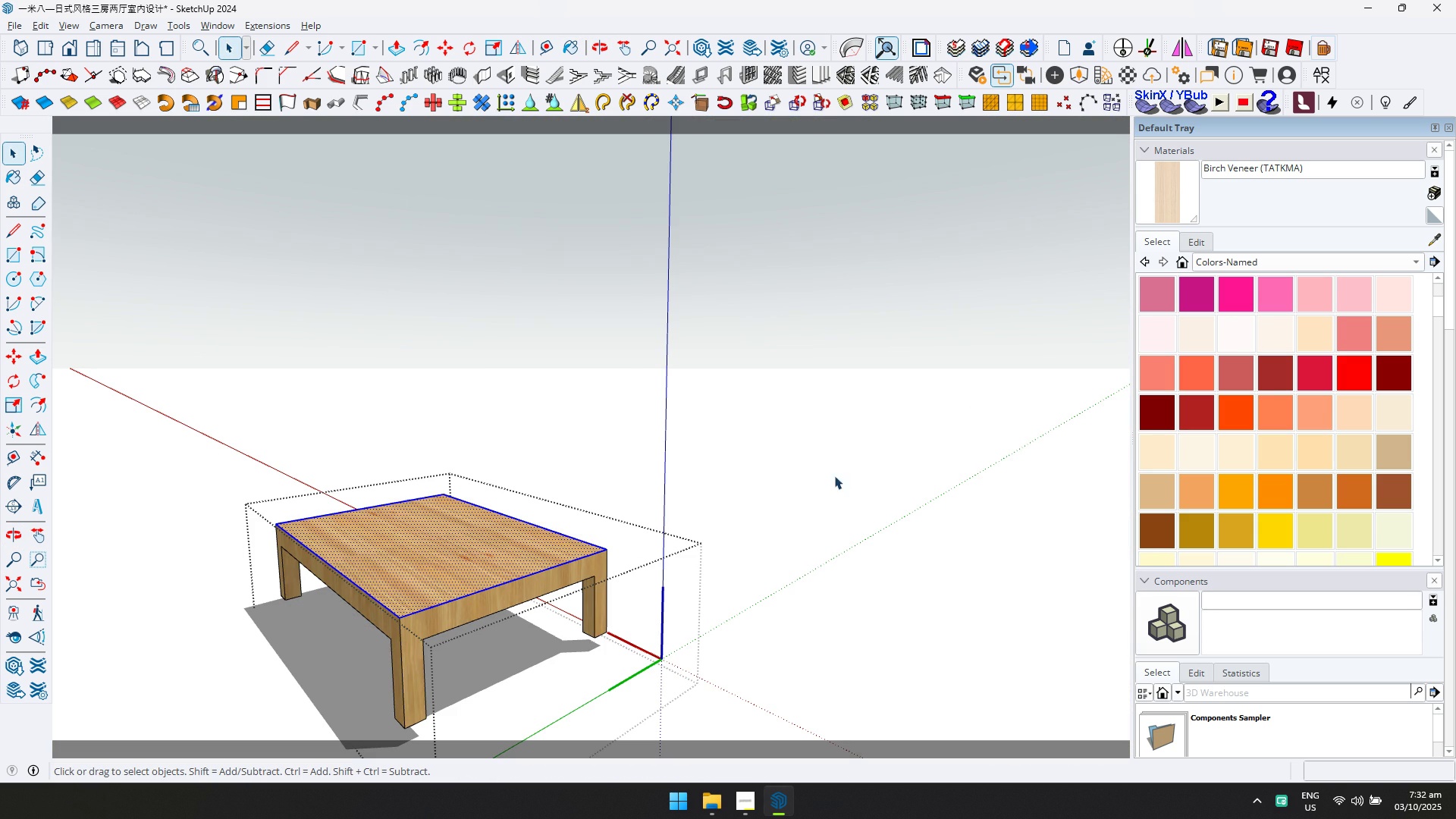 
key(Control+ControlLeft)
 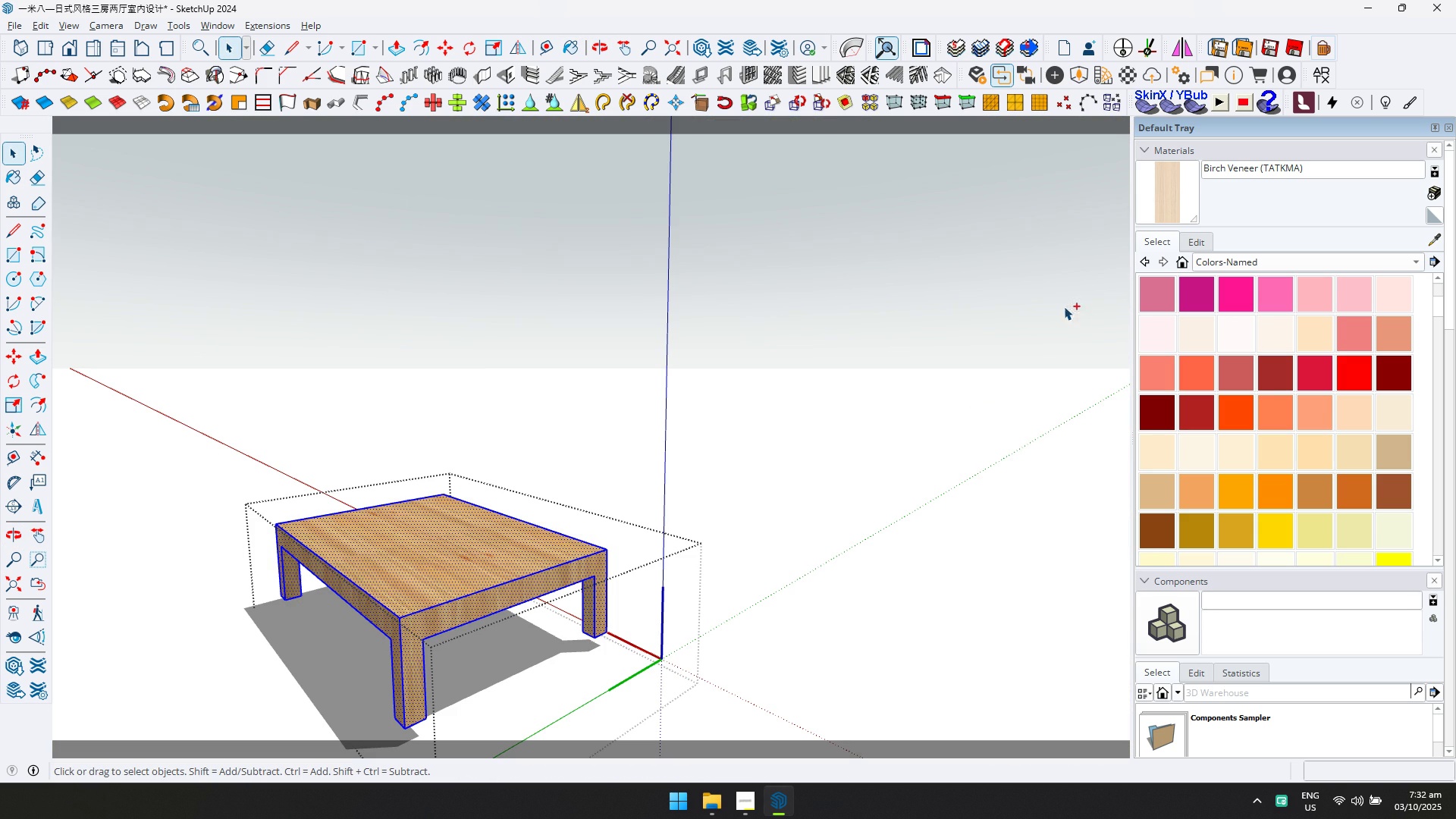 
key(Control+A)
 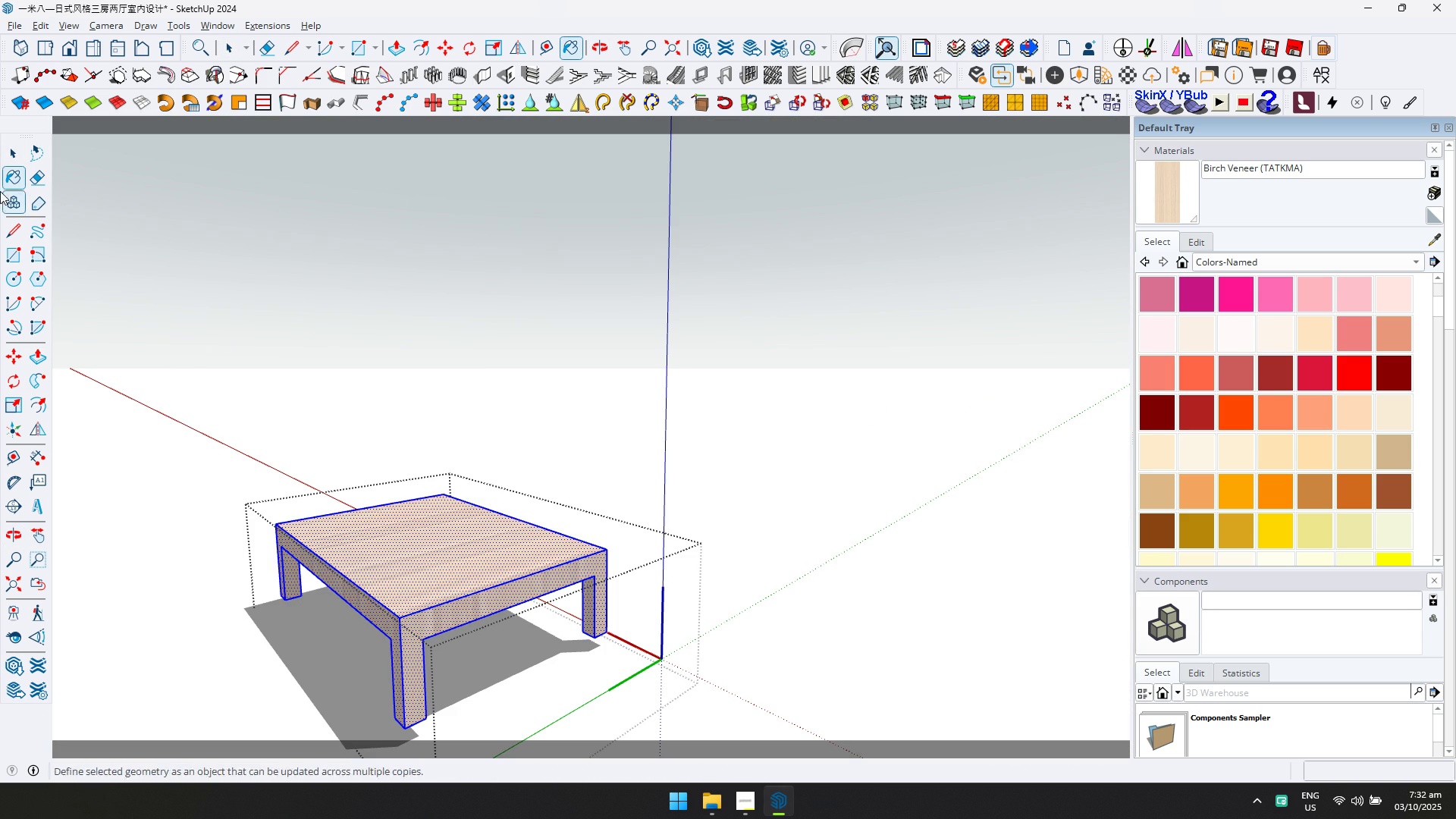 
left_click([14, 158])
 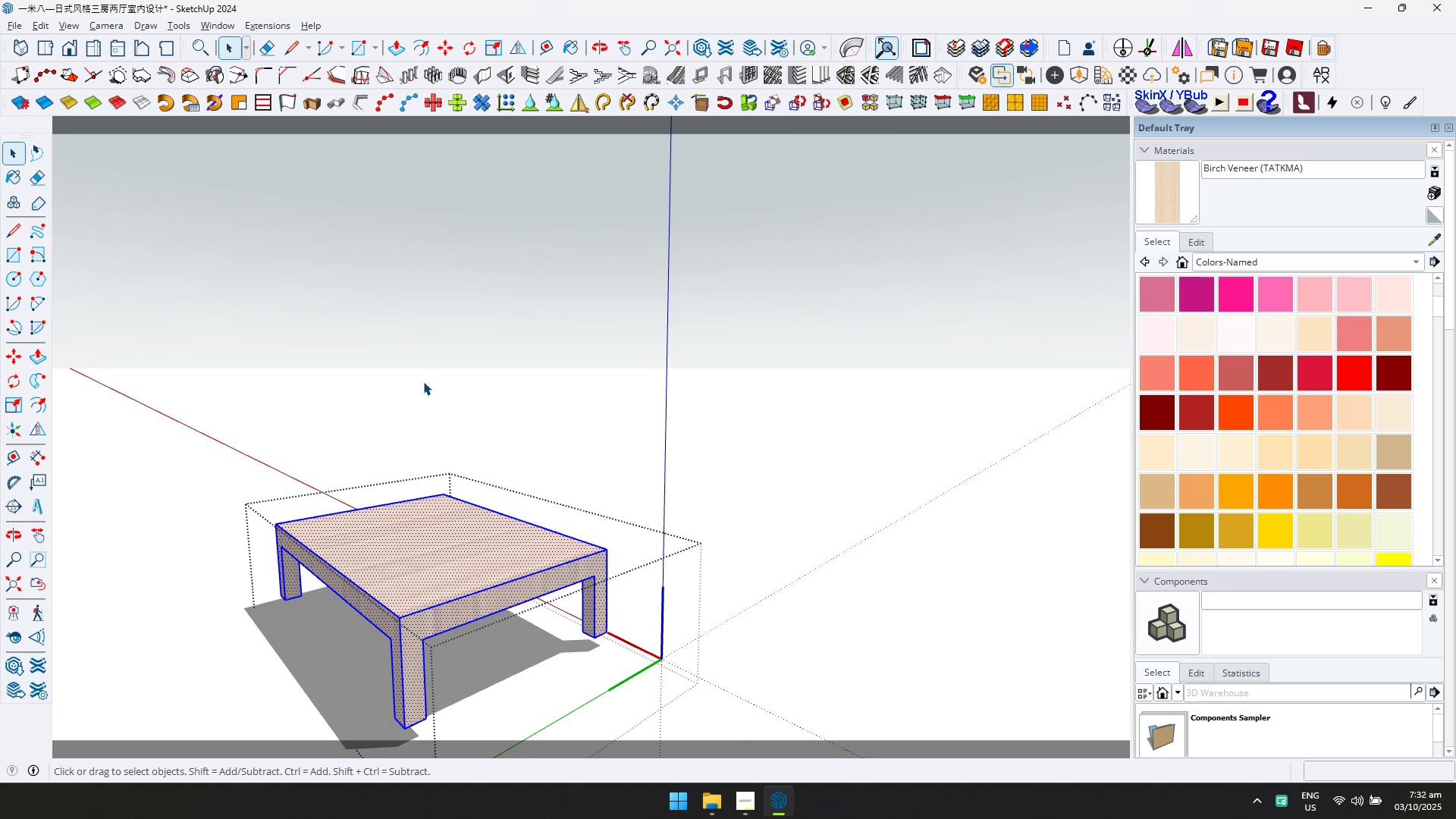 
scroll: coordinate [462, 403], scroll_direction: up, amount: 5.0
 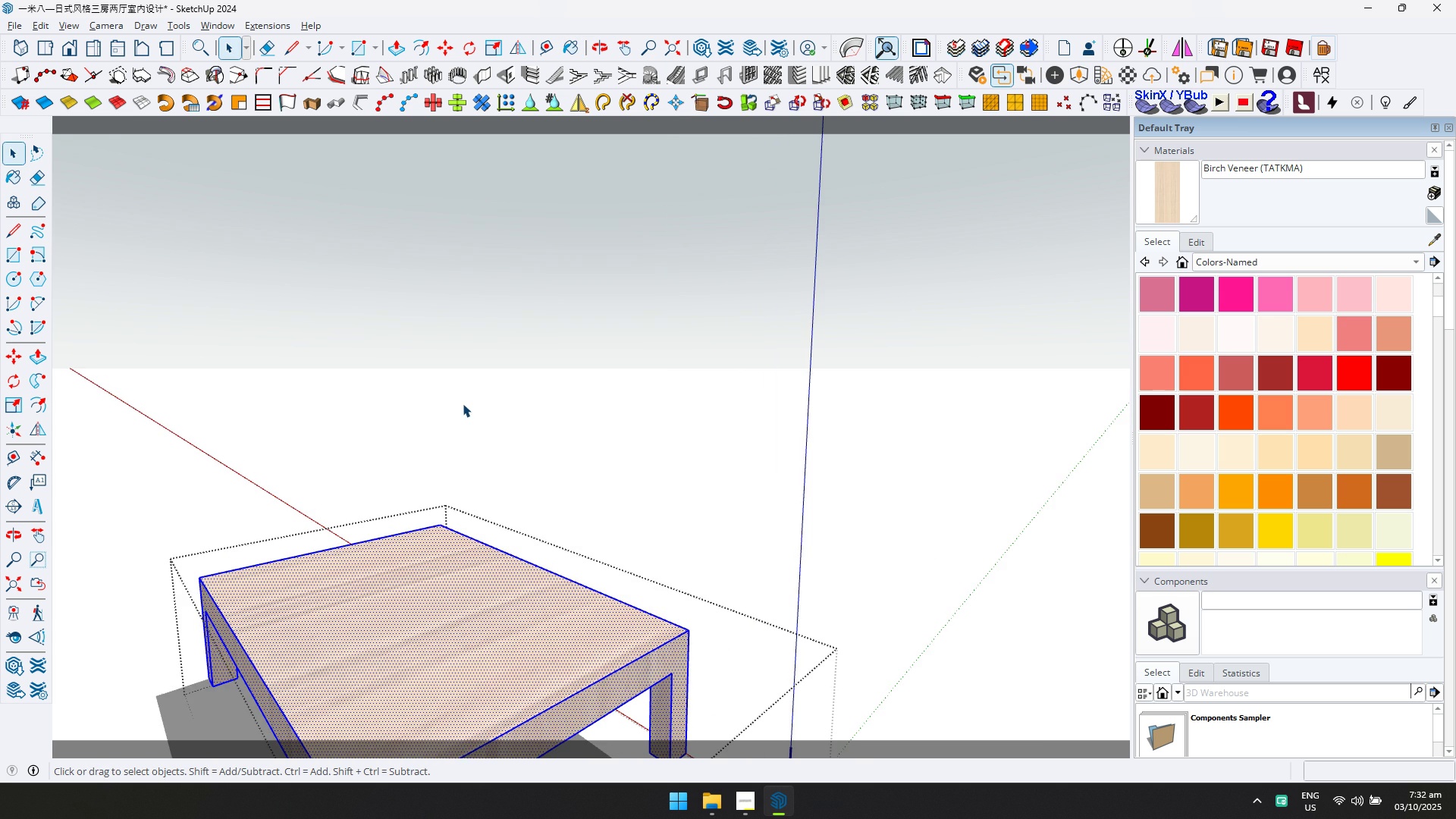 
key(Escape)
 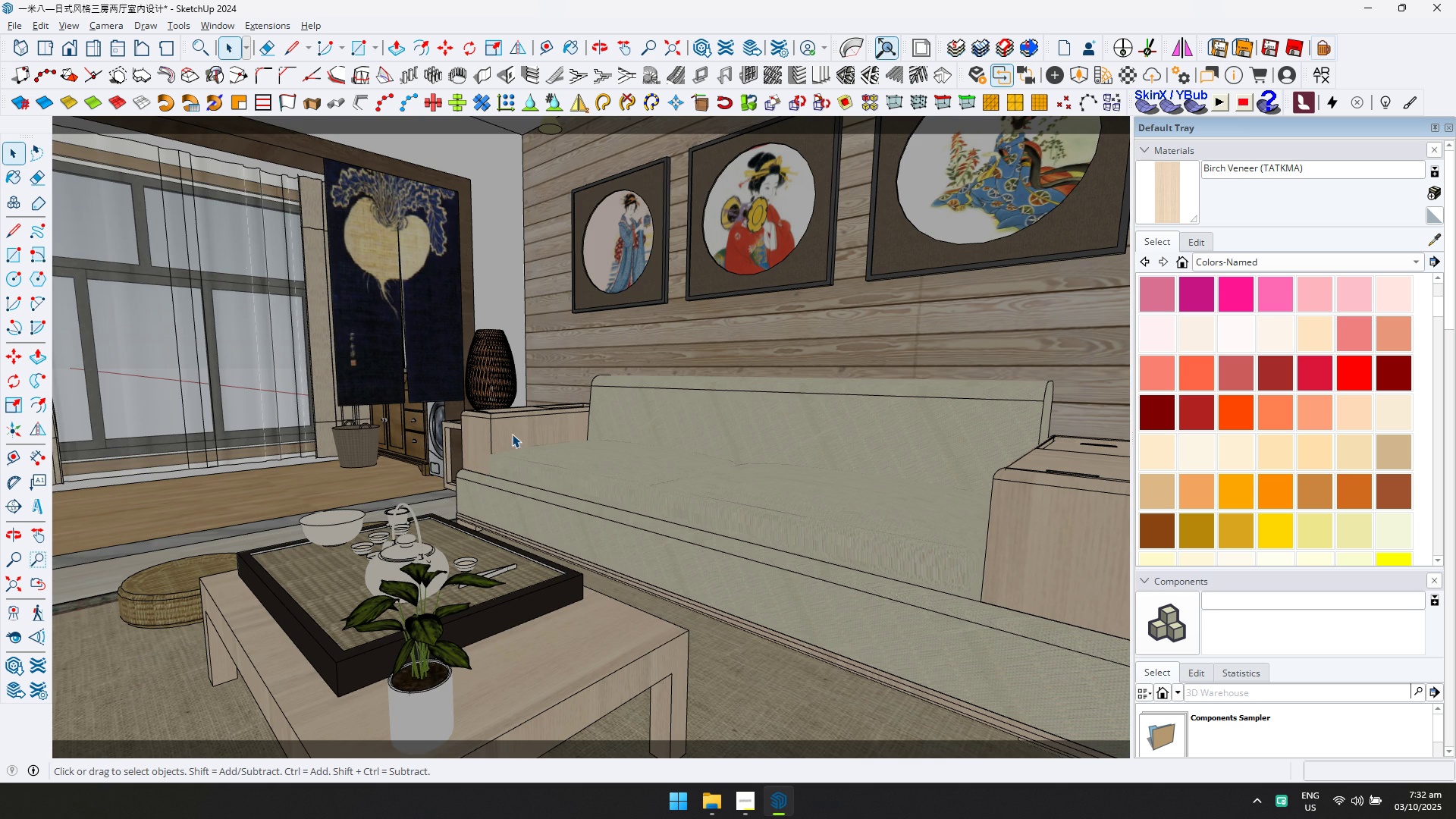 
scroll: coordinate [713, 380], scroll_direction: down, amount: 2.0
 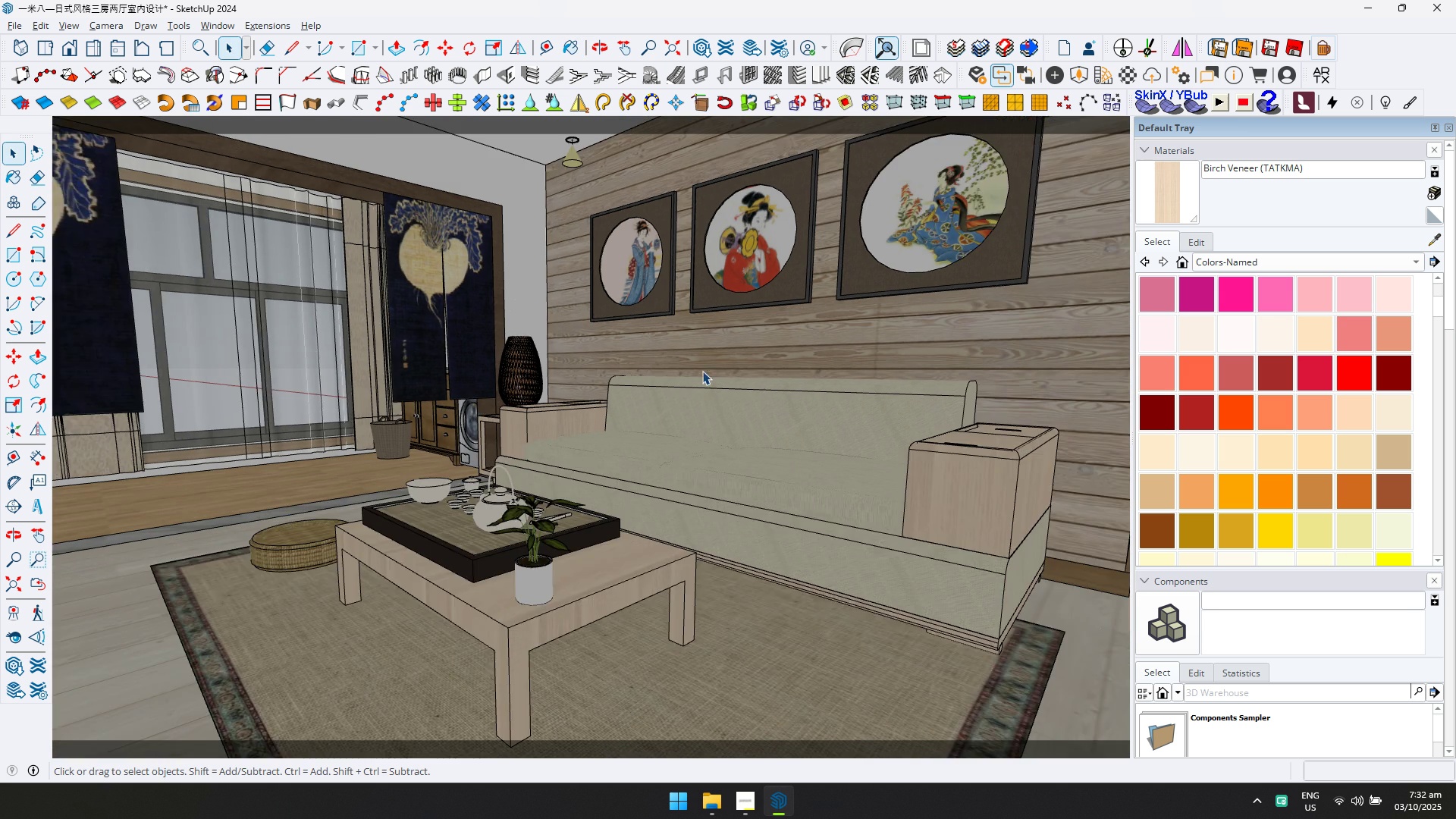 
hold_key(key=ShiftLeft, duration=0.56)
 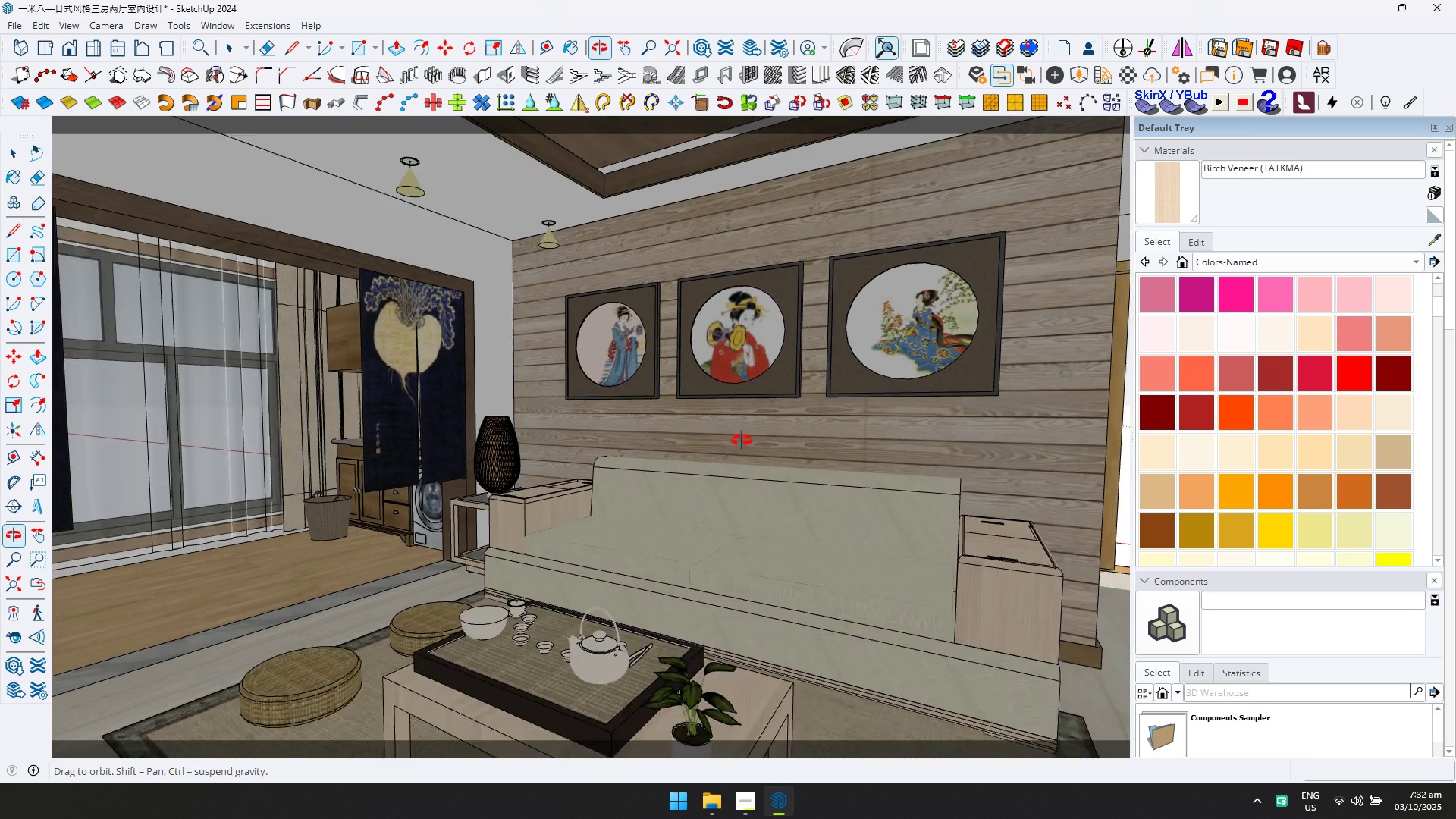 
hold_key(key=ShiftLeft, duration=0.54)
 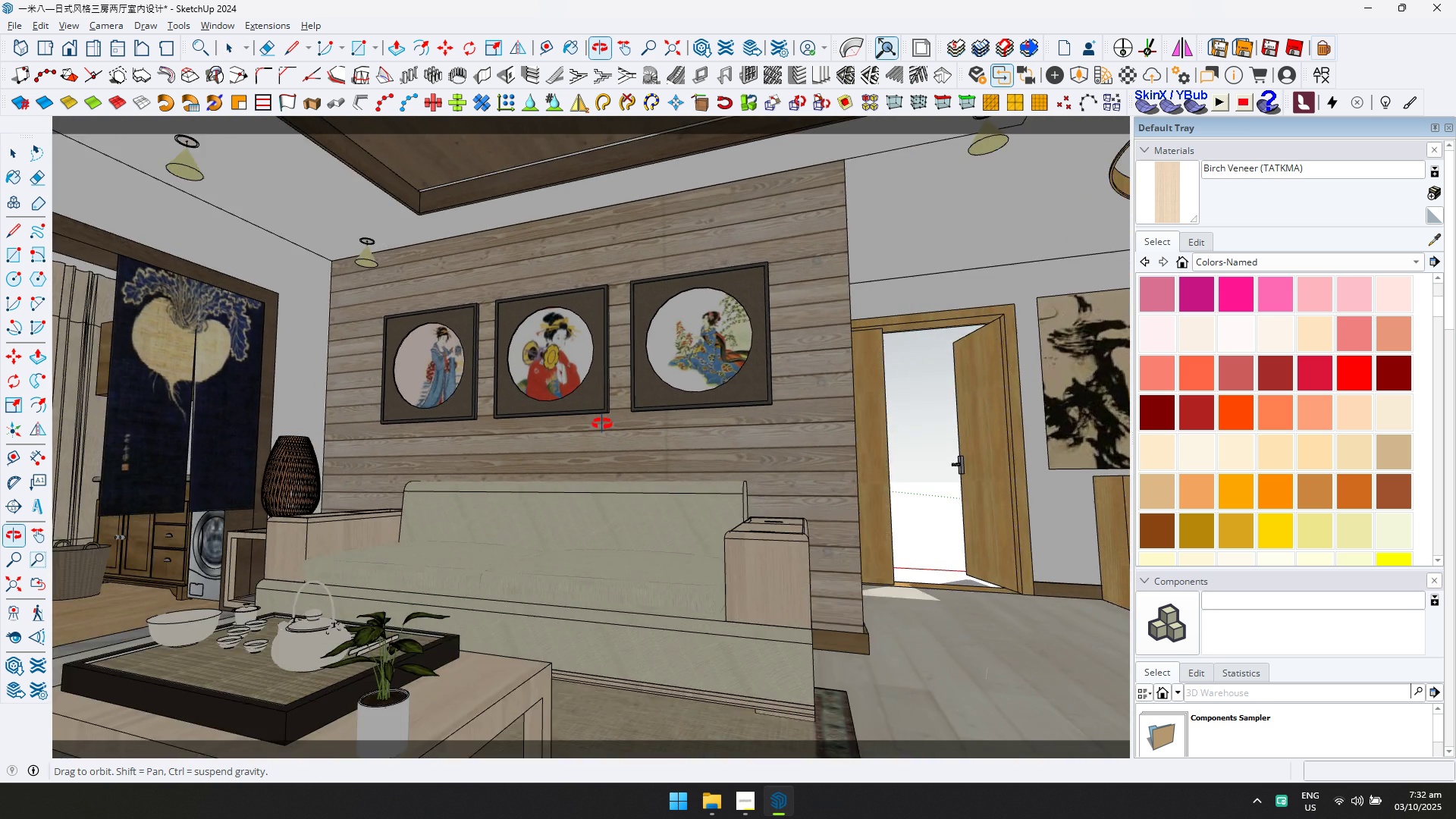 
hold_key(key=ShiftLeft, duration=0.88)
 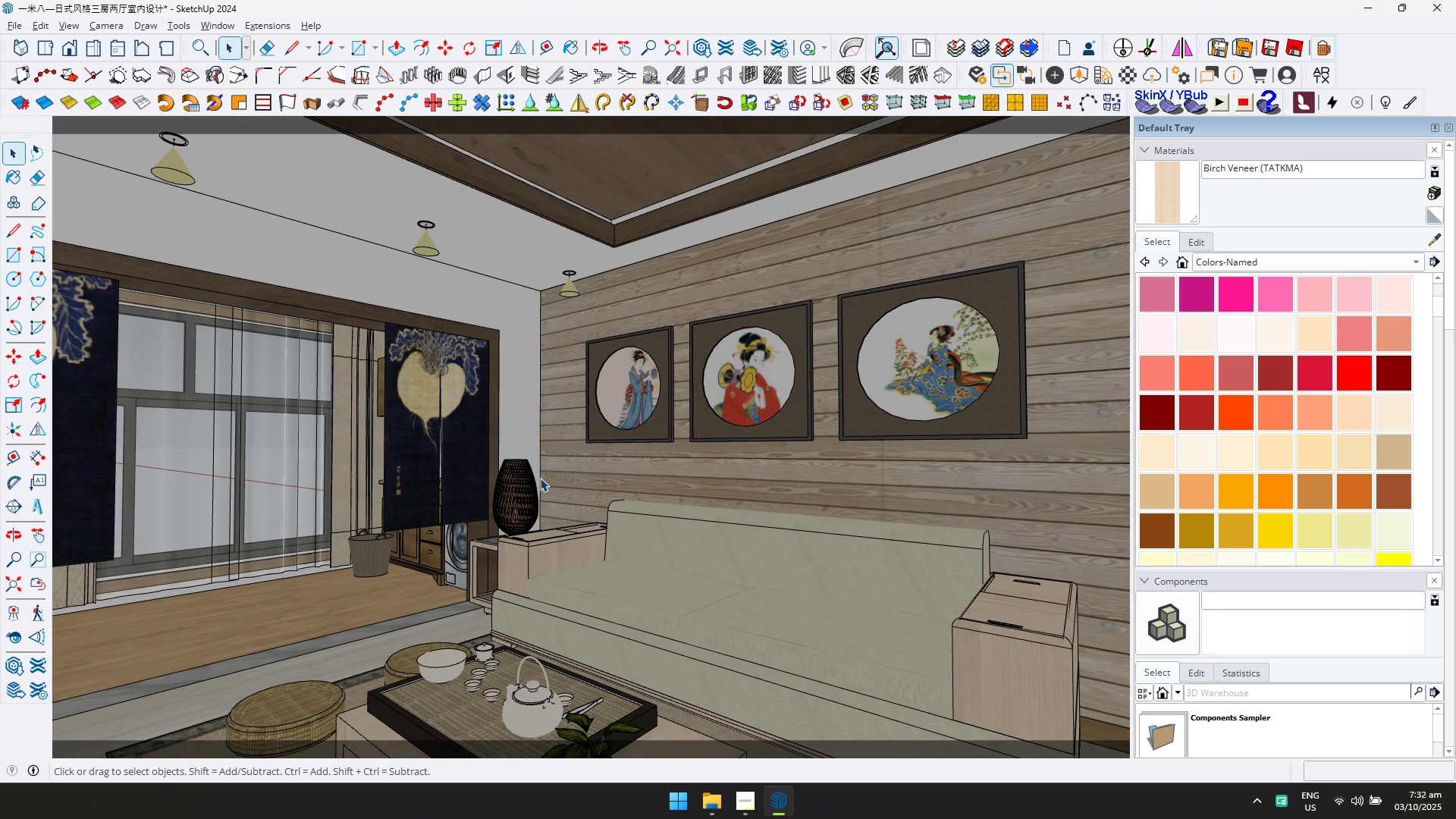 
hold_key(key=ShiftLeft, duration=0.58)
 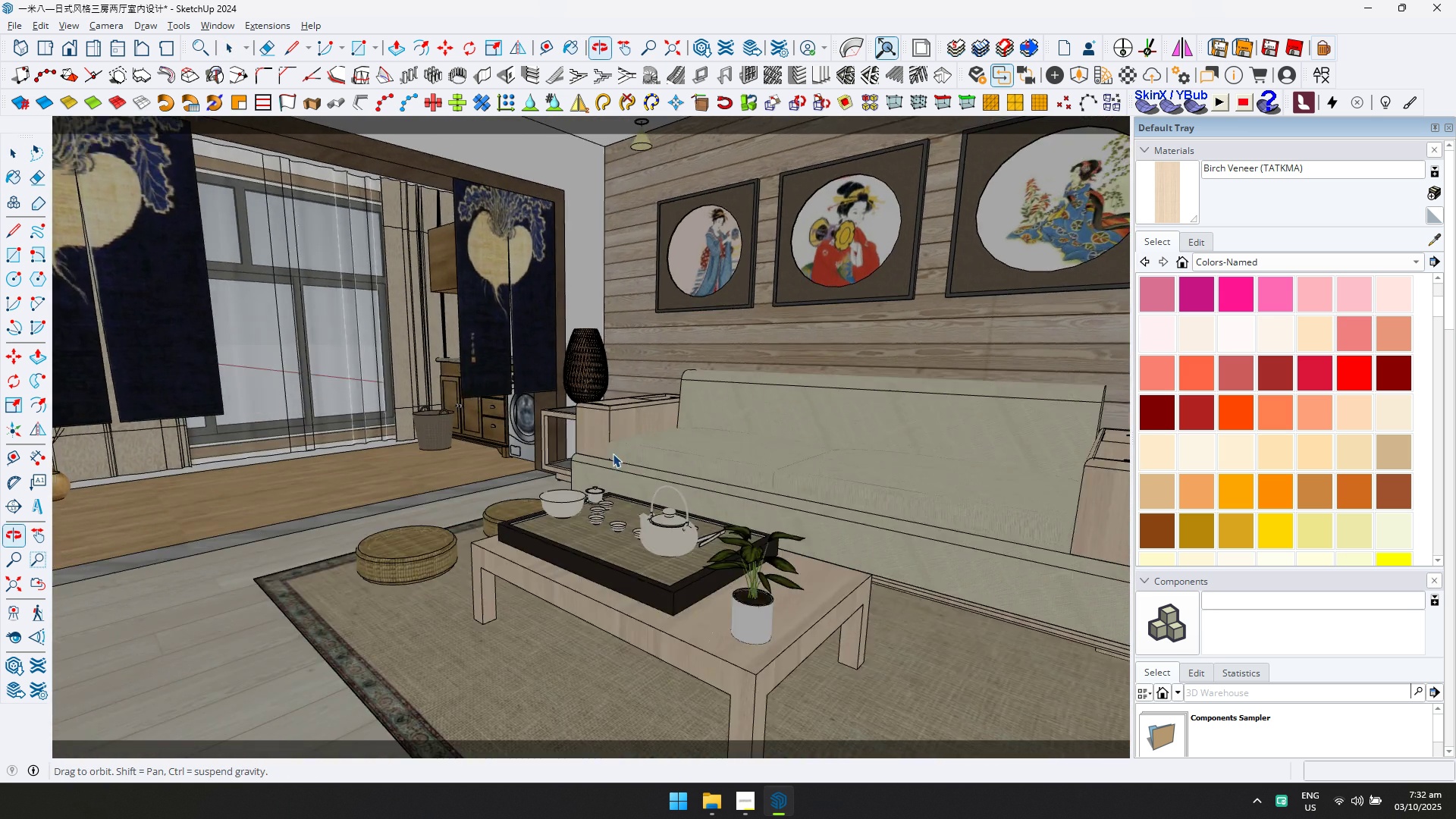 
scroll: coordinate [637, 504], scroll_direction: up, amount: 6.0
 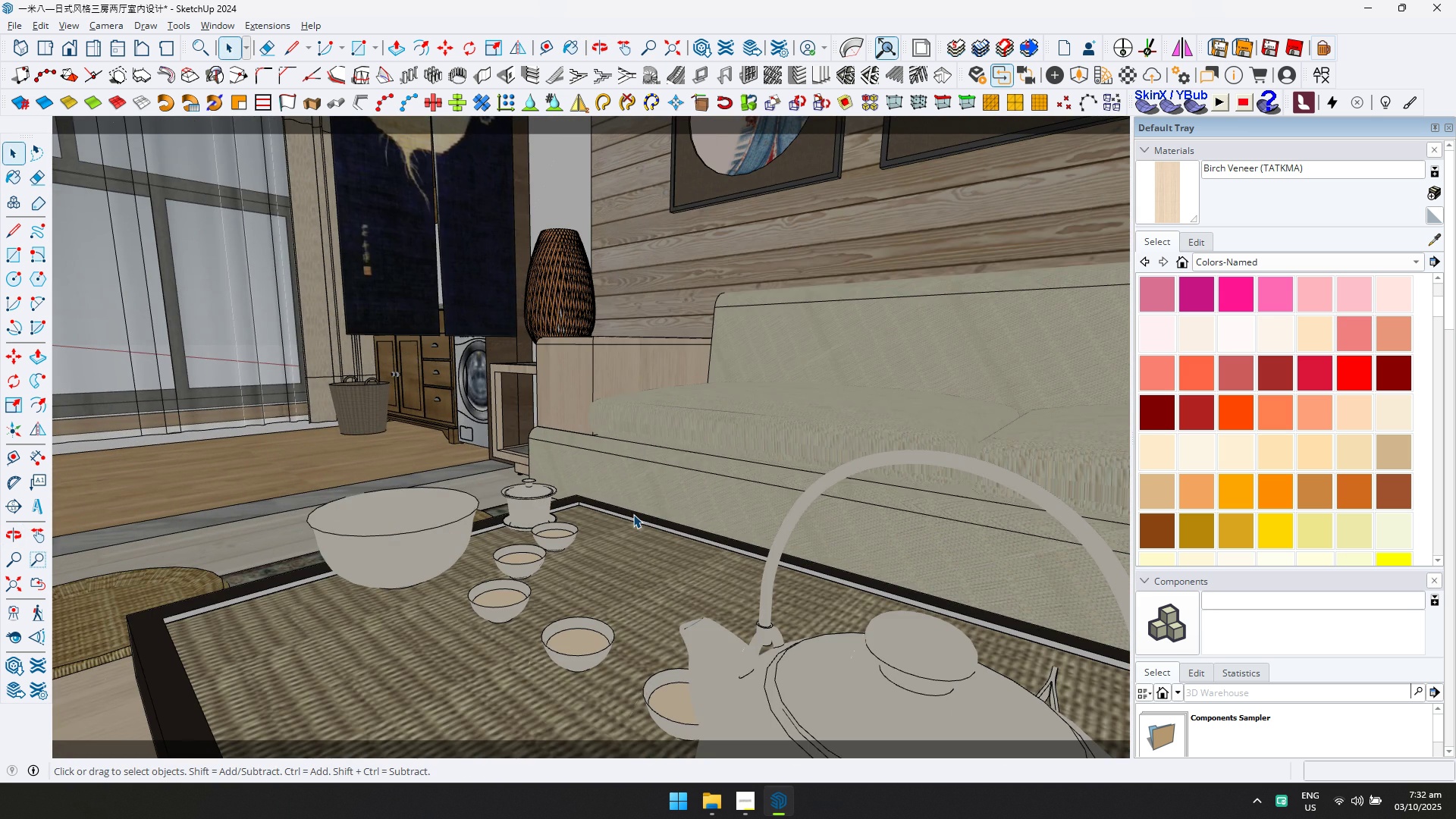 
scroll: coordinate [588, 452], scroll_direction: down, amount: 10.0
 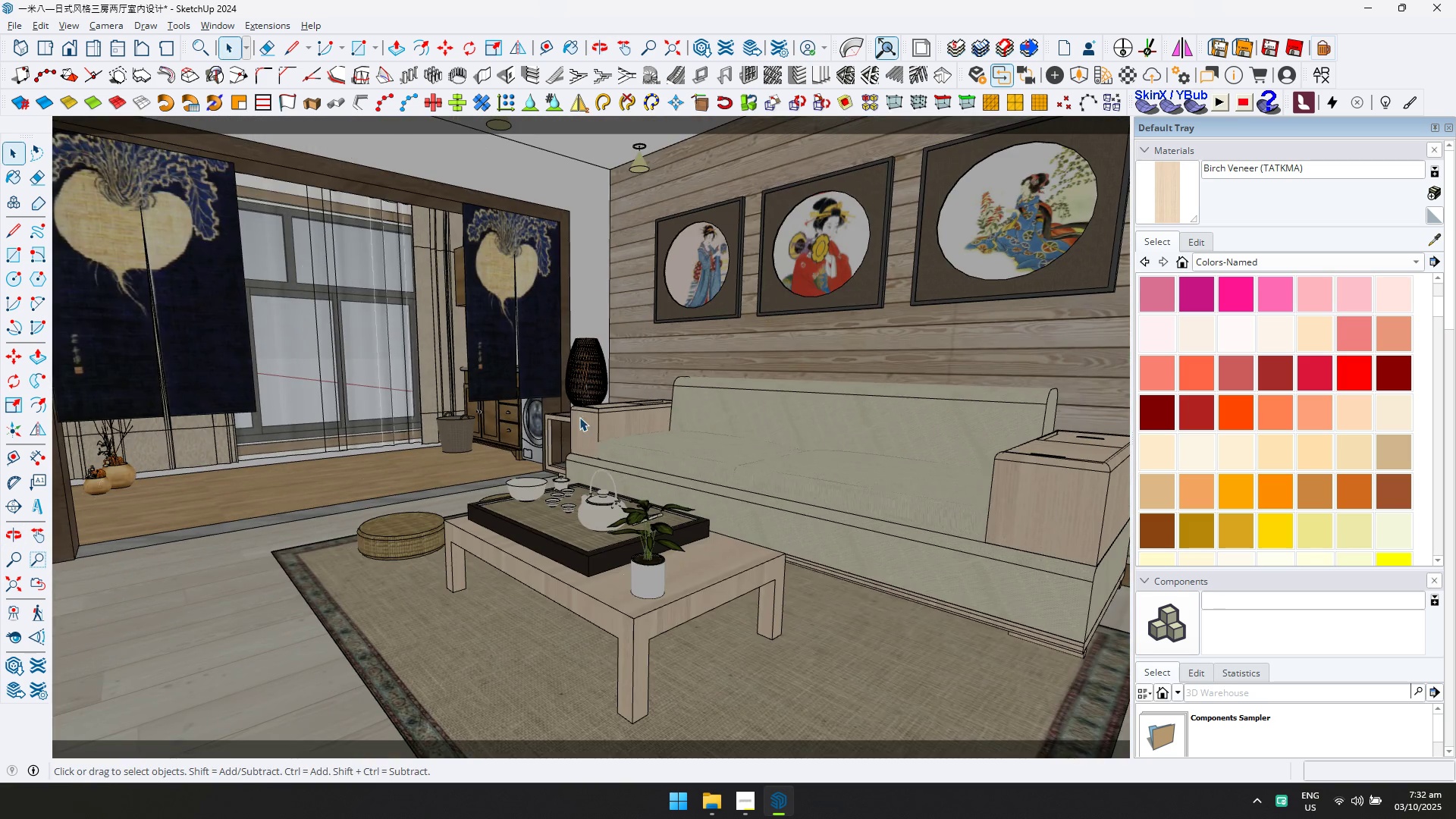 
hold_key(key=ShiftLeft, duration=0.63)
 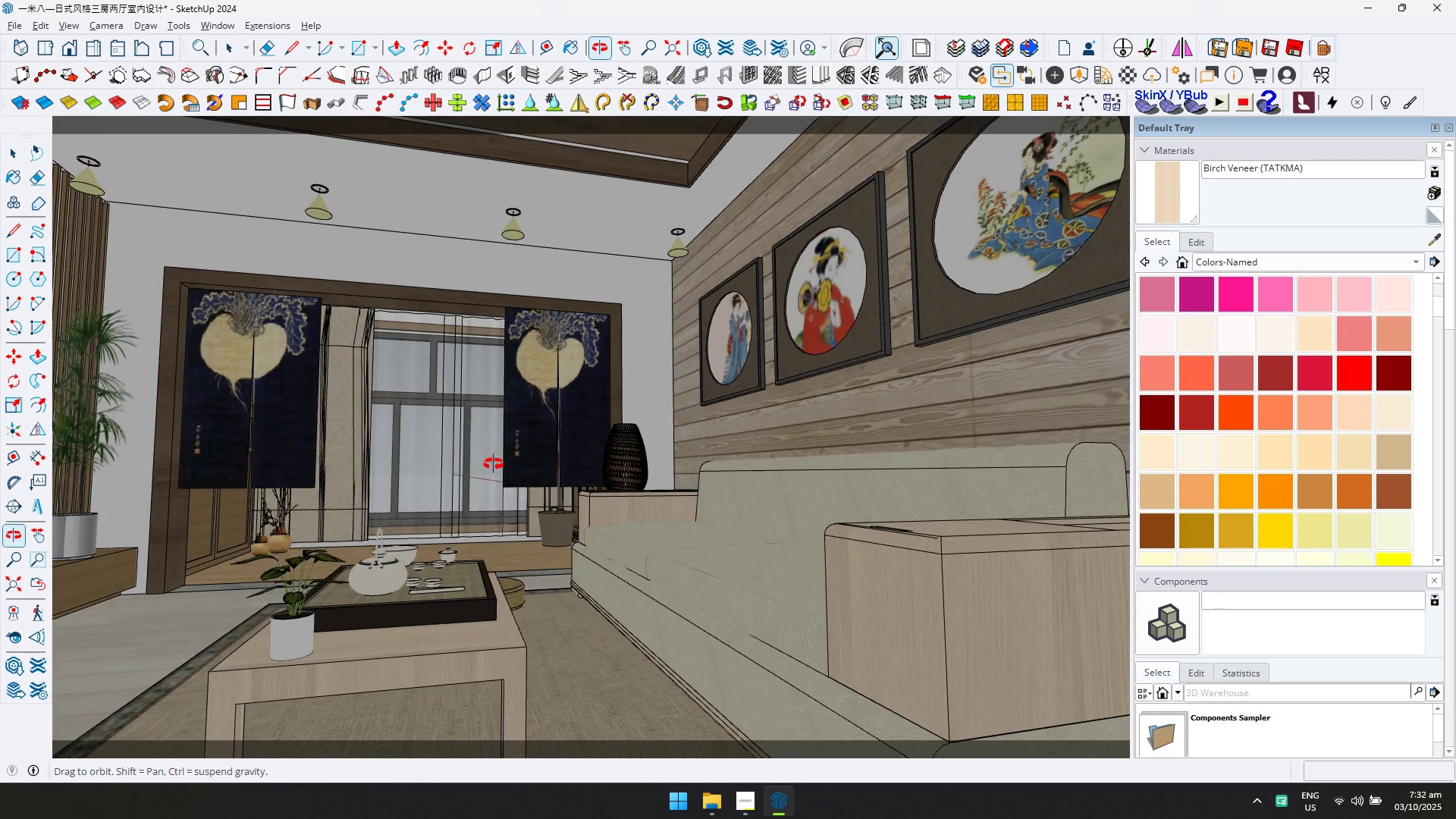 
hold_key(key=ShiftLeft, duration=0.43)
 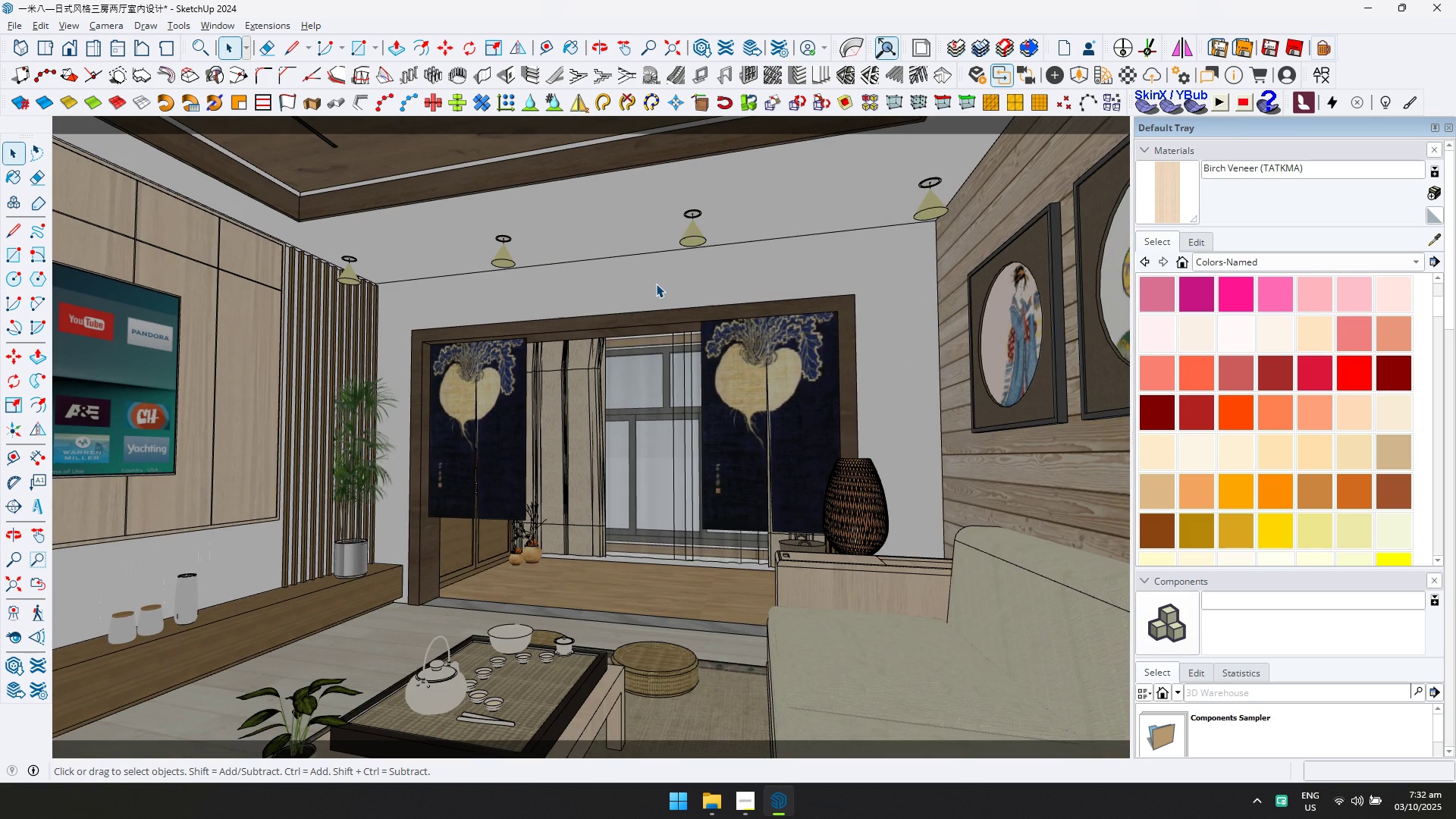 
double_click([656, 284])
 